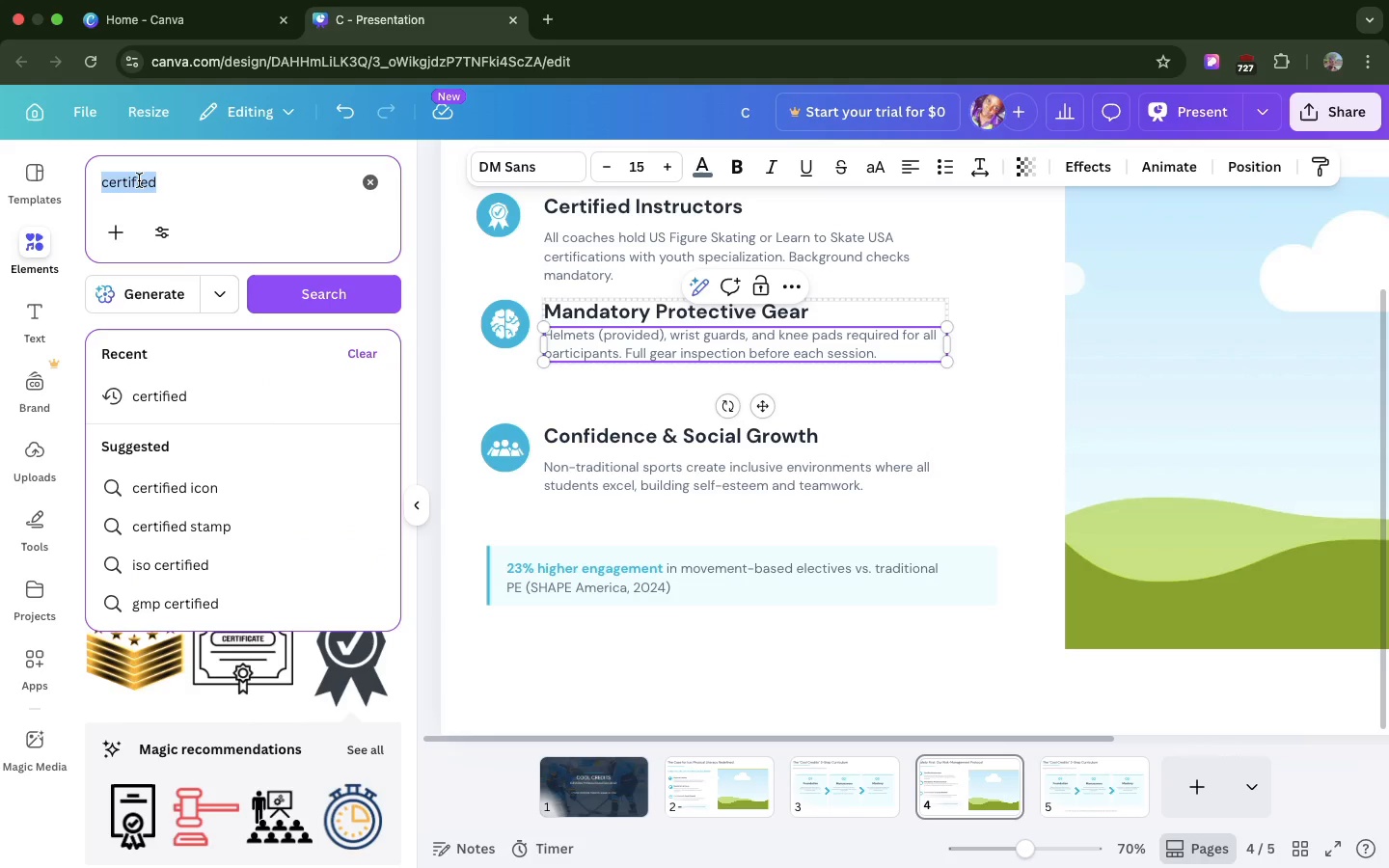 
double_click([139, 180])
 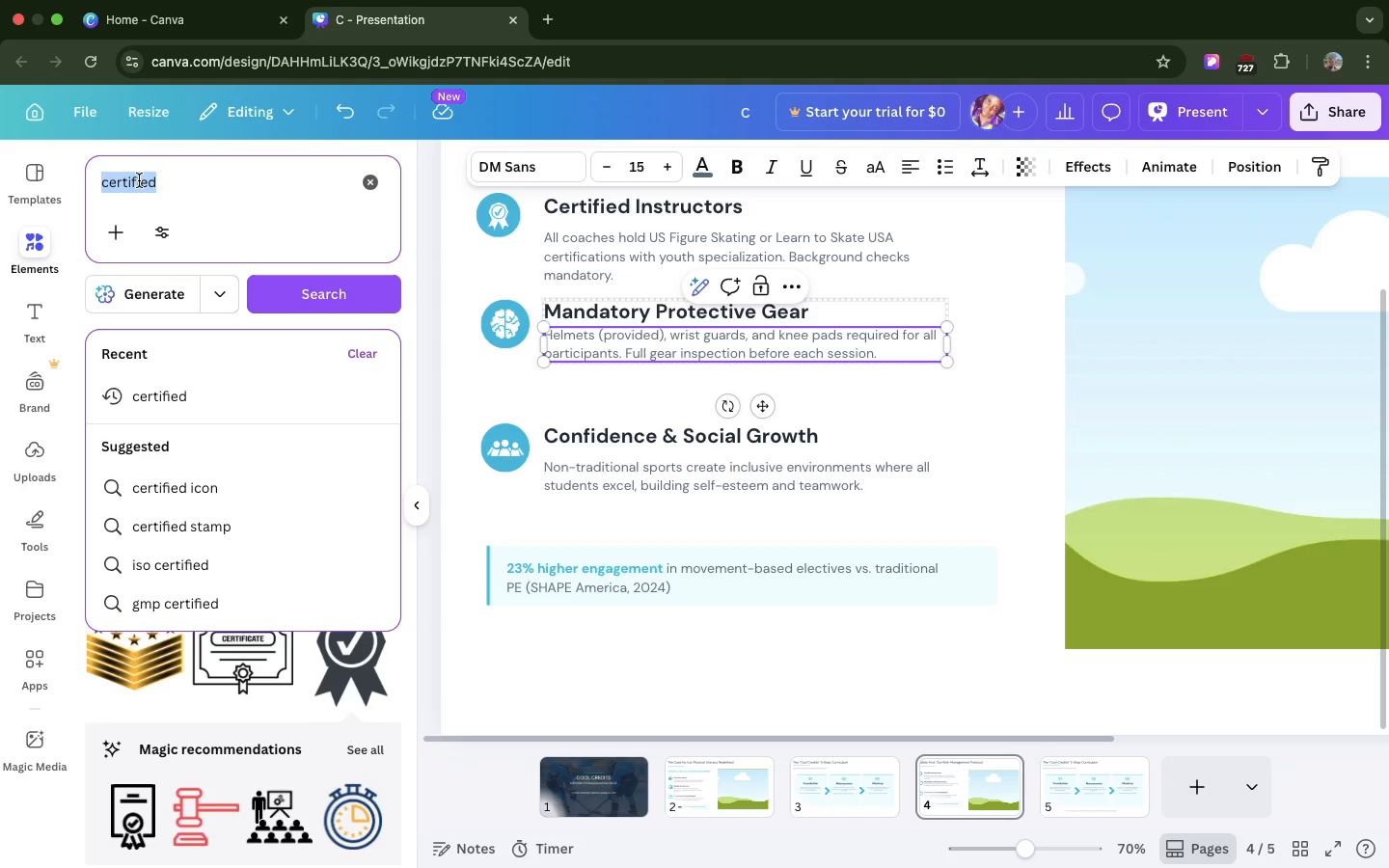 
triple_click([139, 180])
 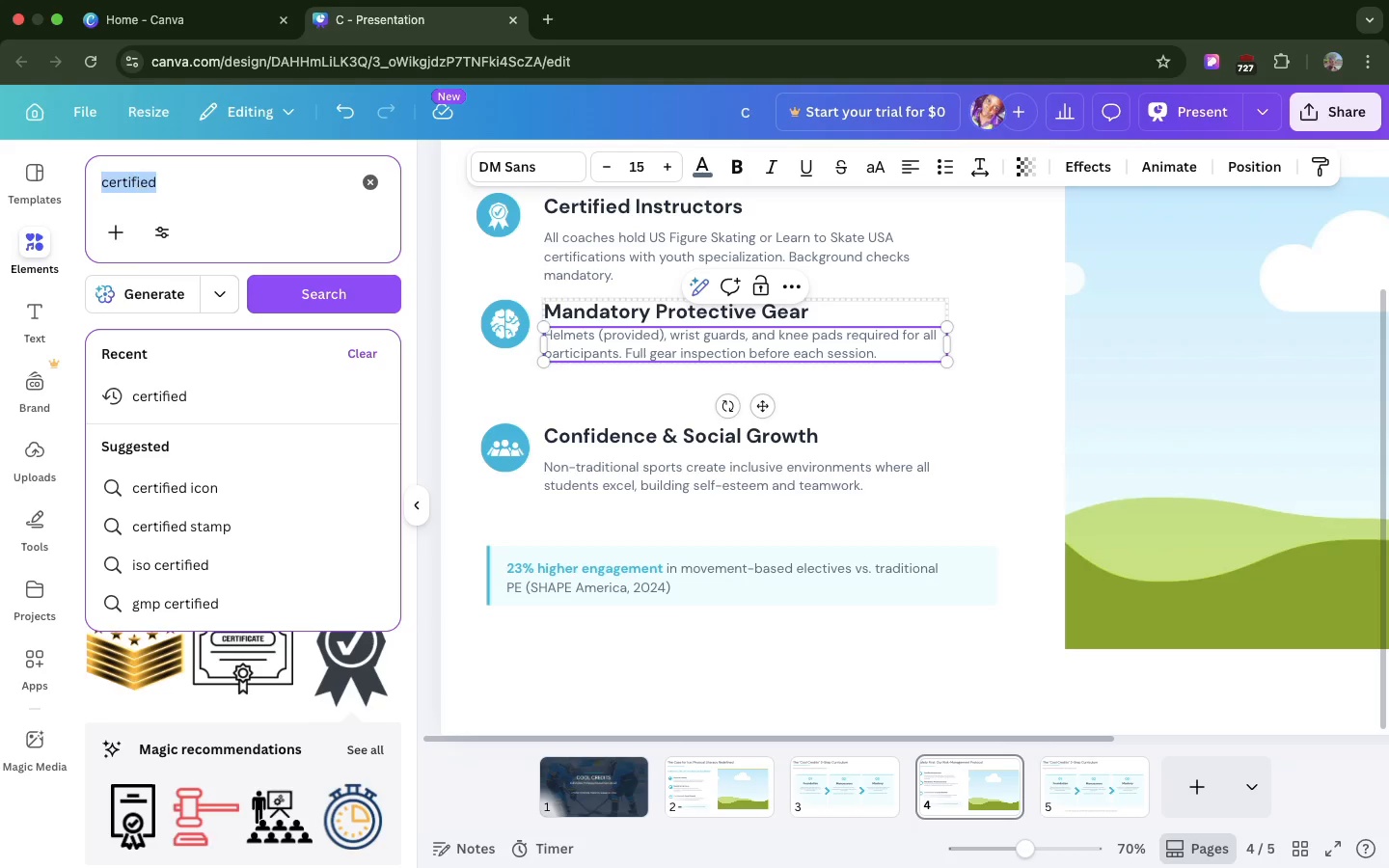 
type(Safety)
 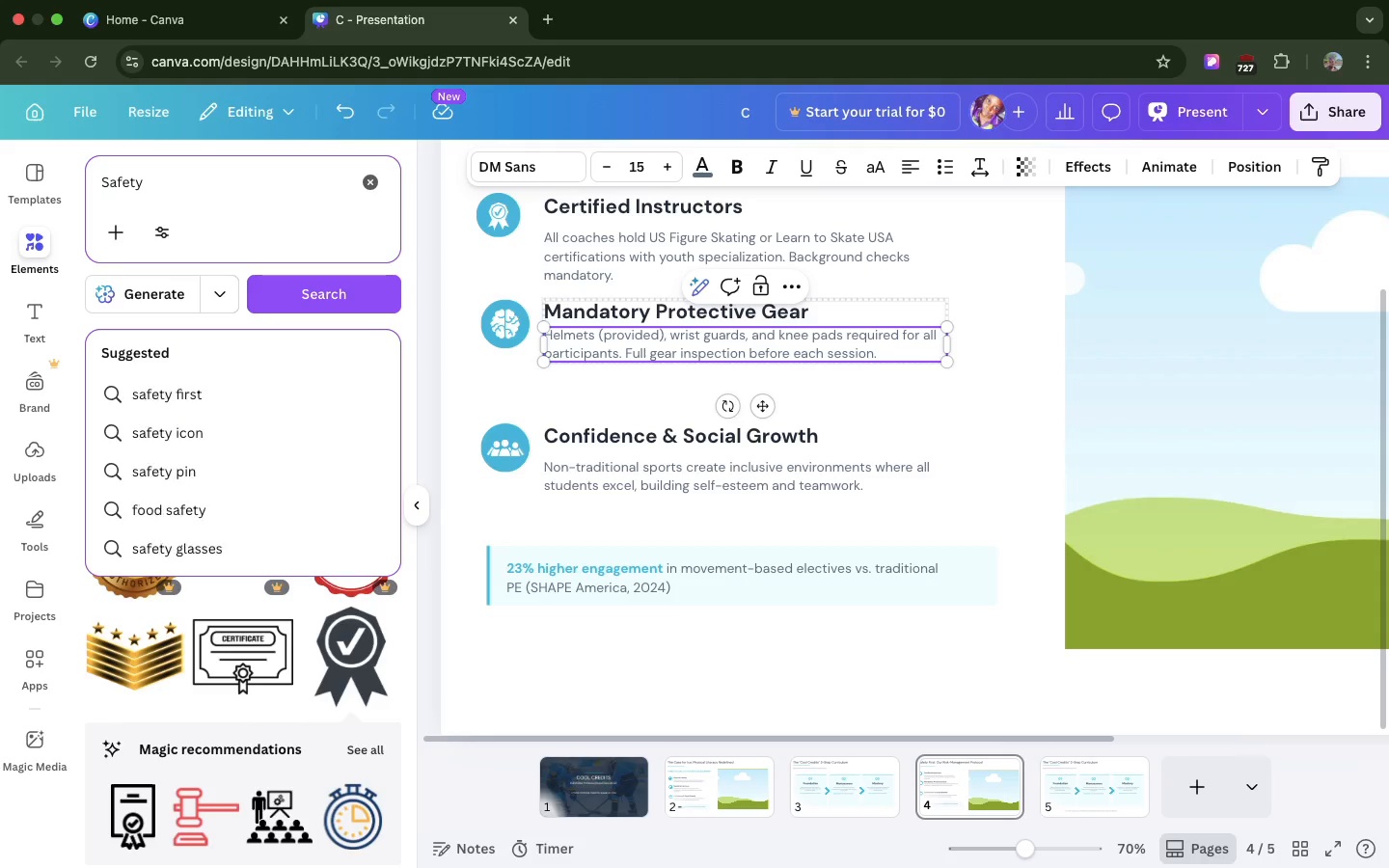 
hold_key(key=Enter, duration=0.32)
 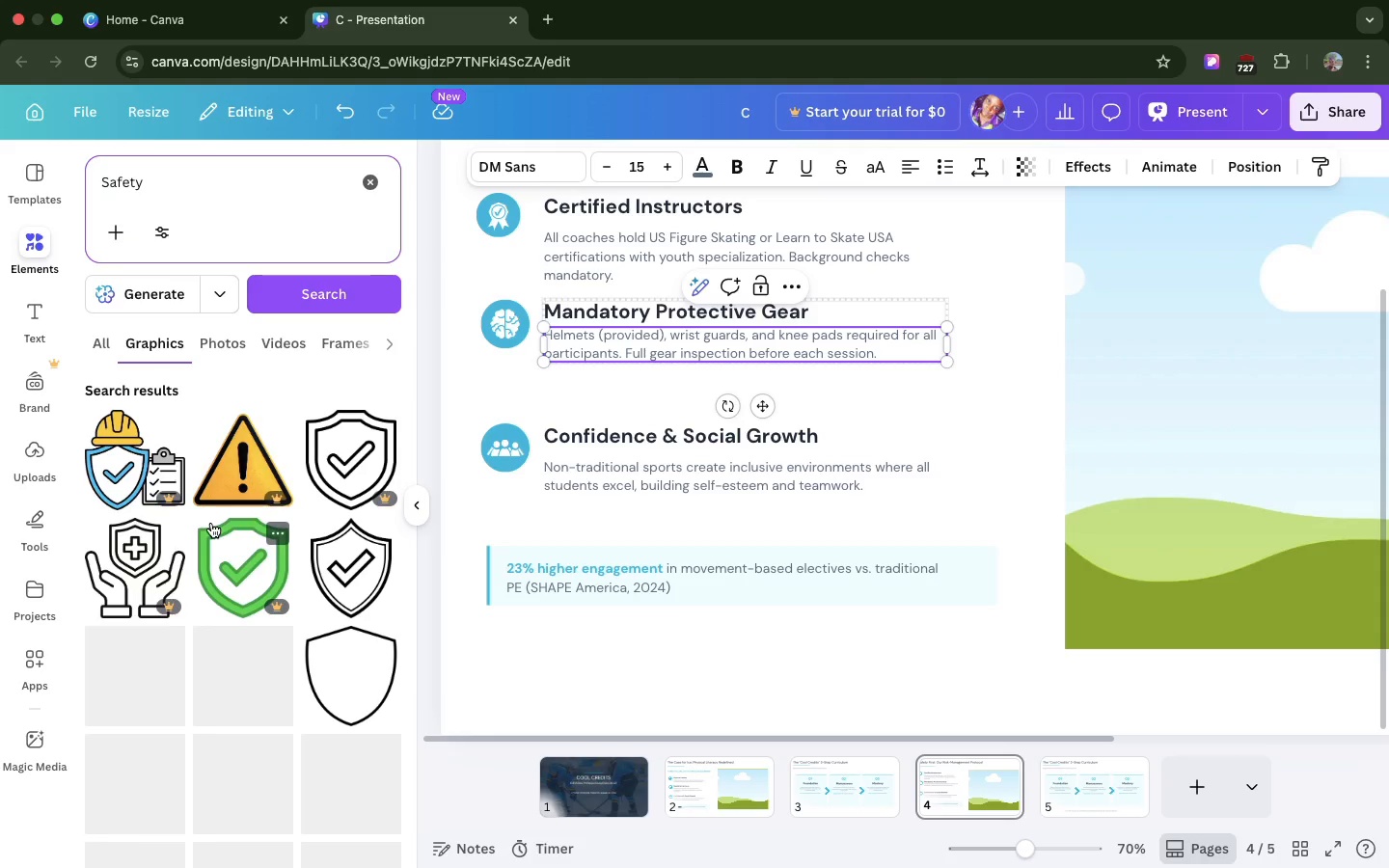 
scroll: coordinate [211, 523], scroll_direction: down, amount: 7.0
 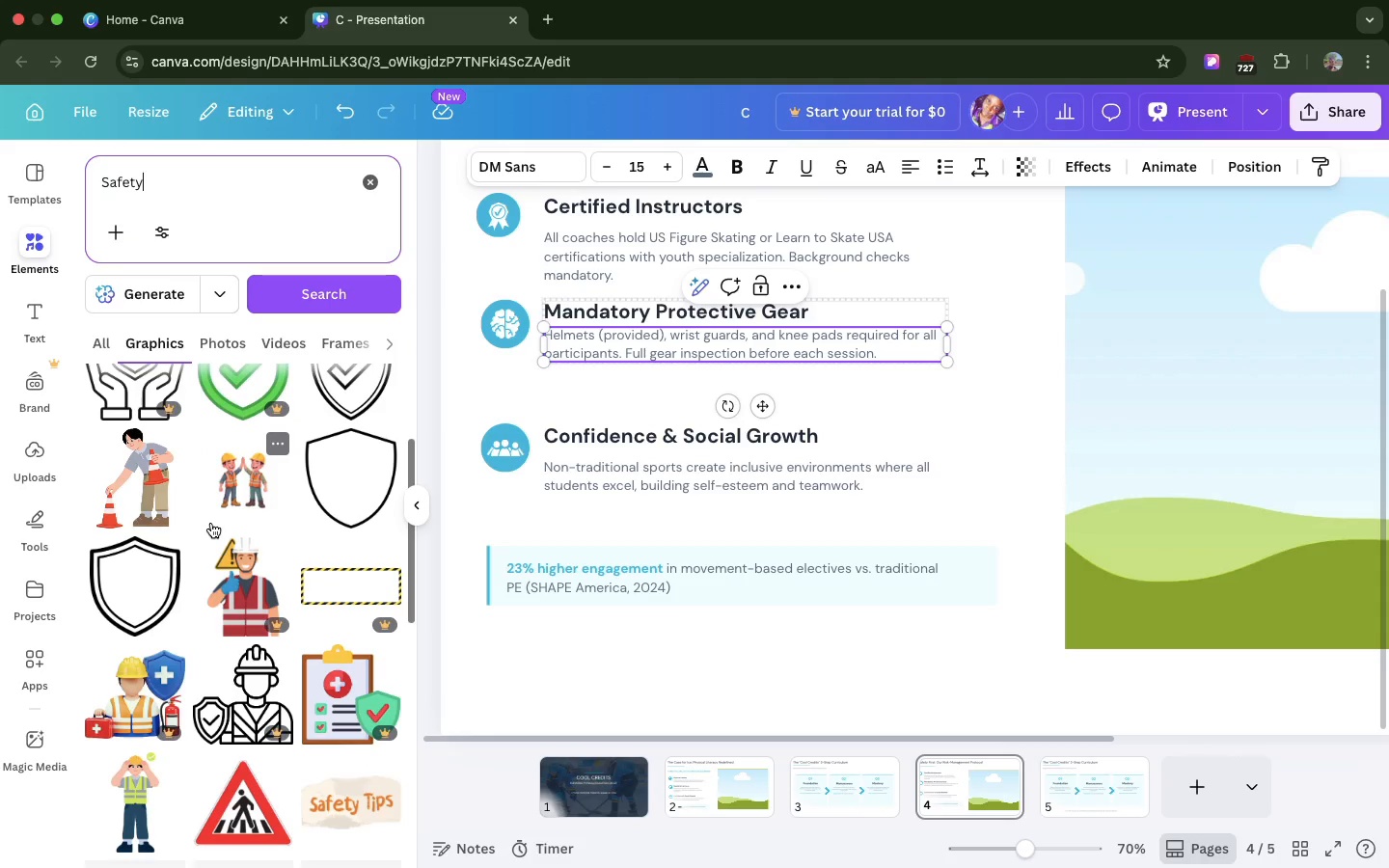 
left_click_drag(start_coordinate=[361, 522], to_coordinate=[476, 503])
 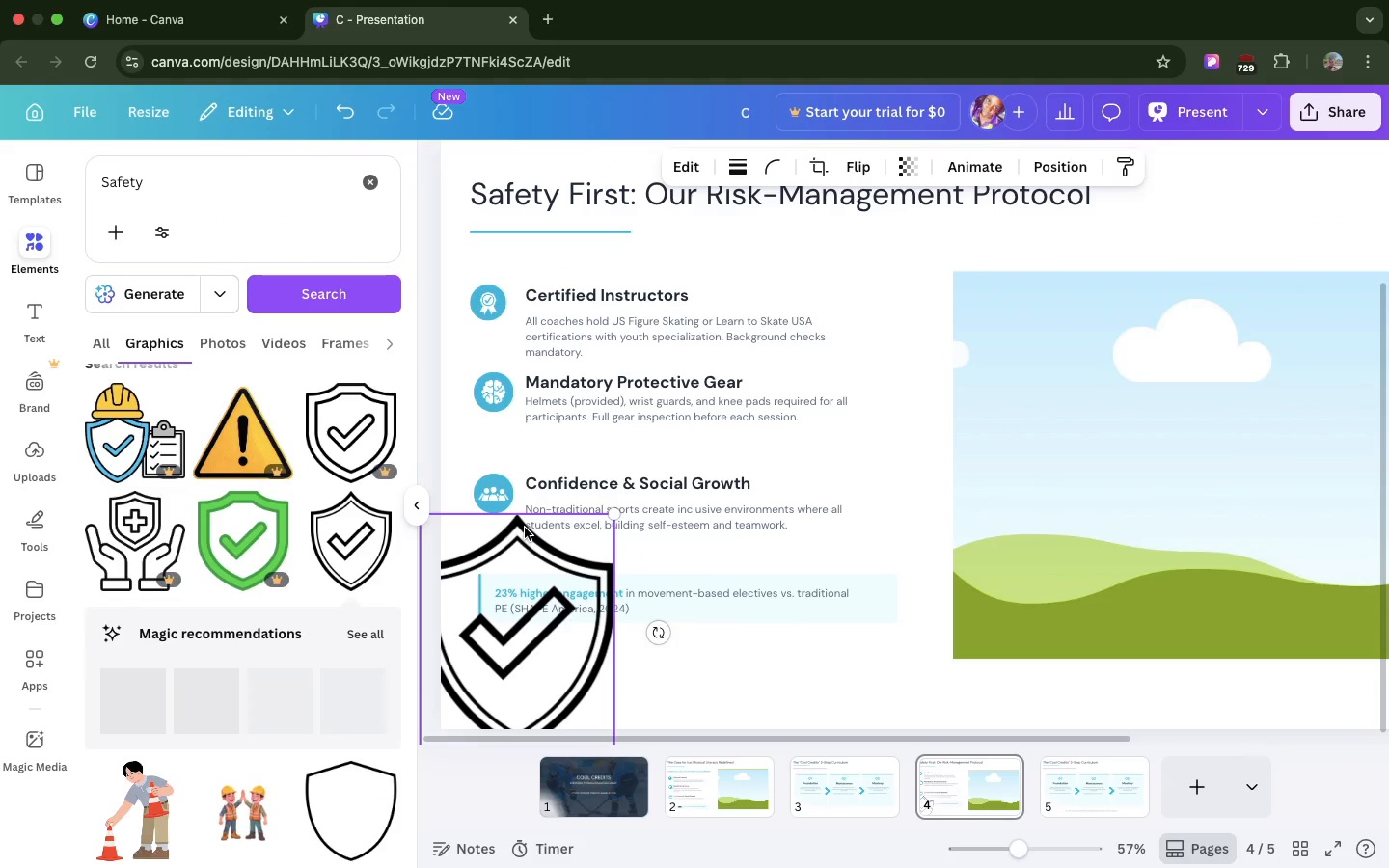 
scroll: coordinate [211, 523], scroll_direction: up, amount: 19.0
 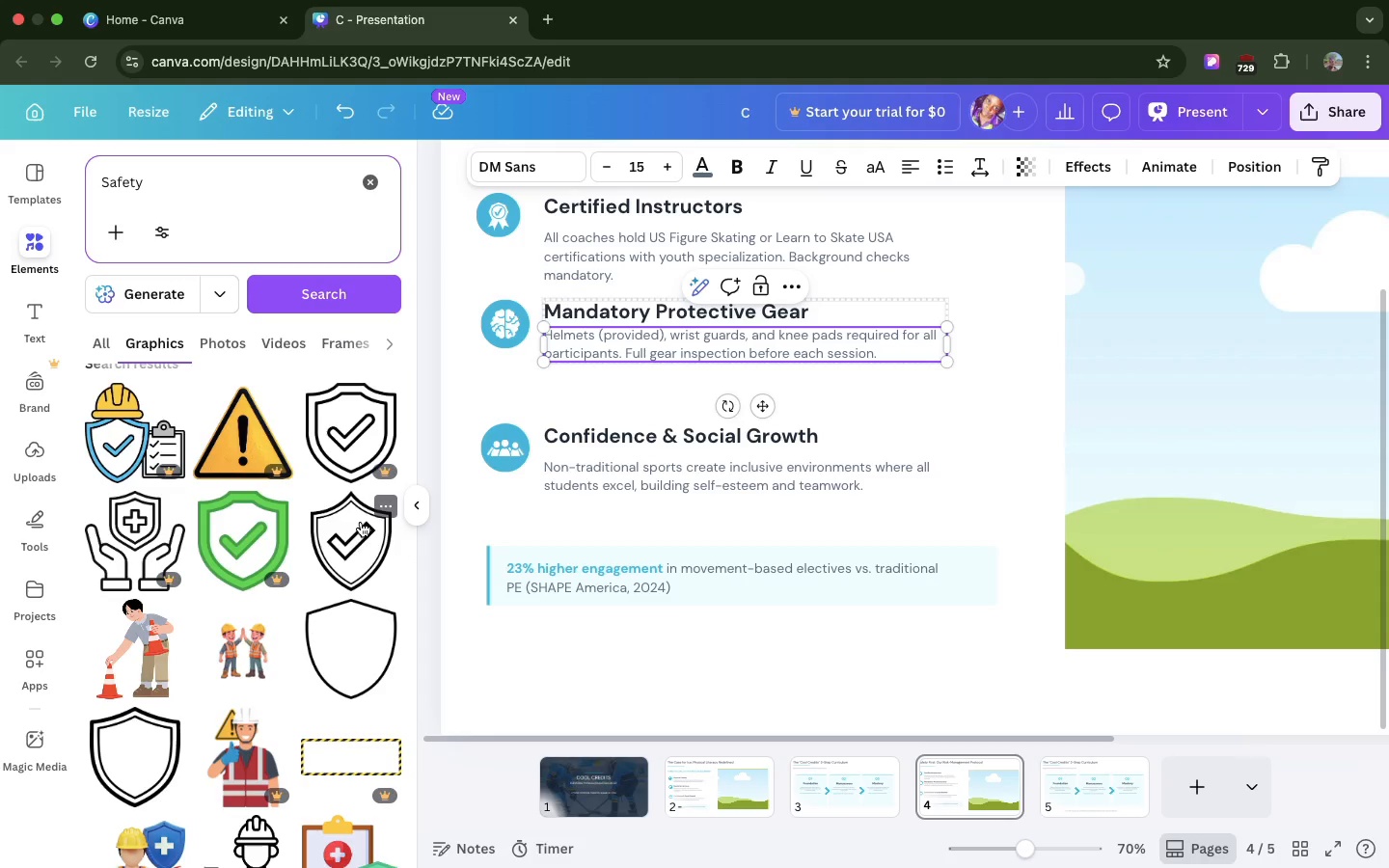 
left_click_drag(start_coordinate=[517, 566], to_coordinate=[565, 472])
 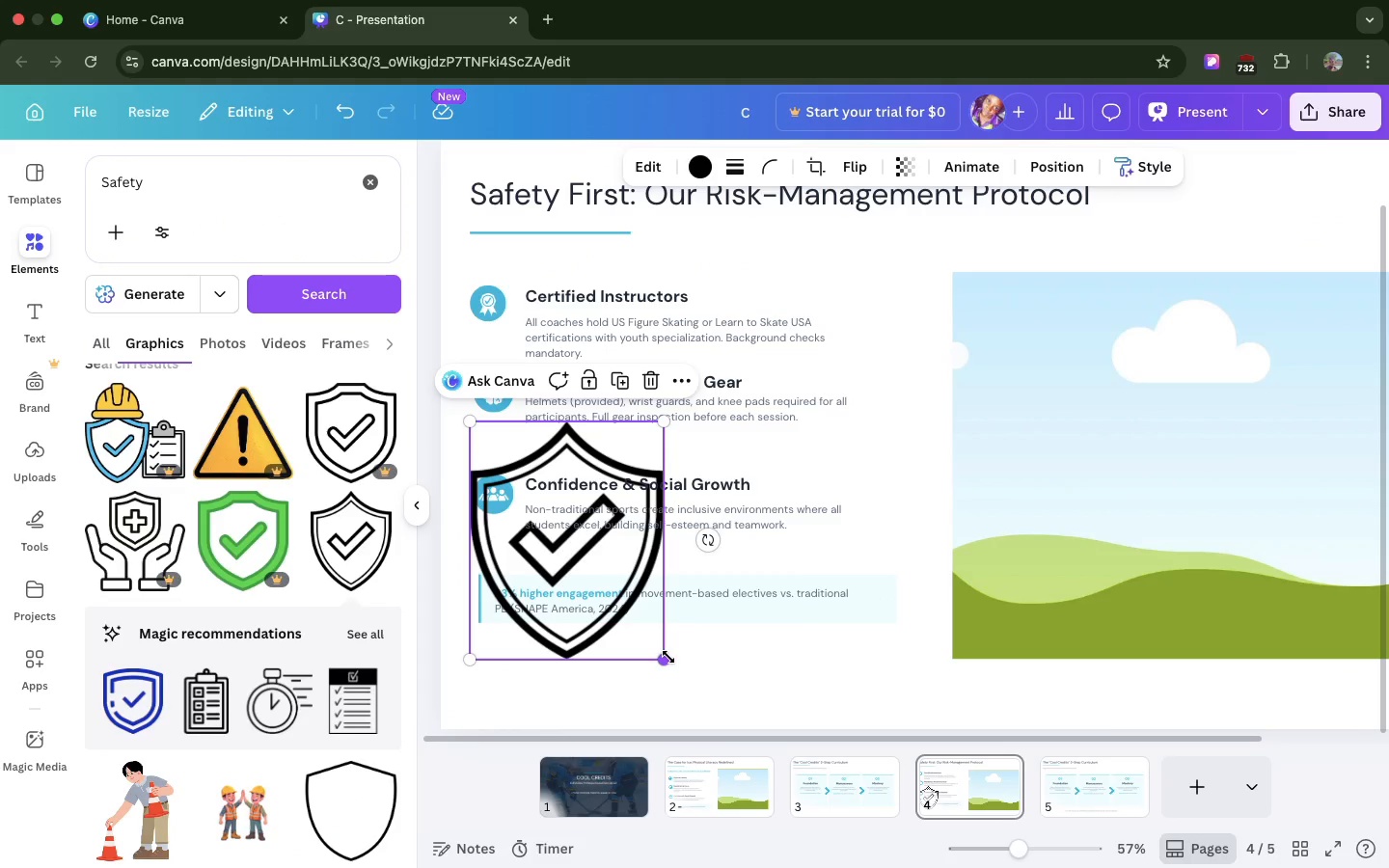 
scroll: coordinate [525, 528], scroll_direction: down, amount: 9.0
 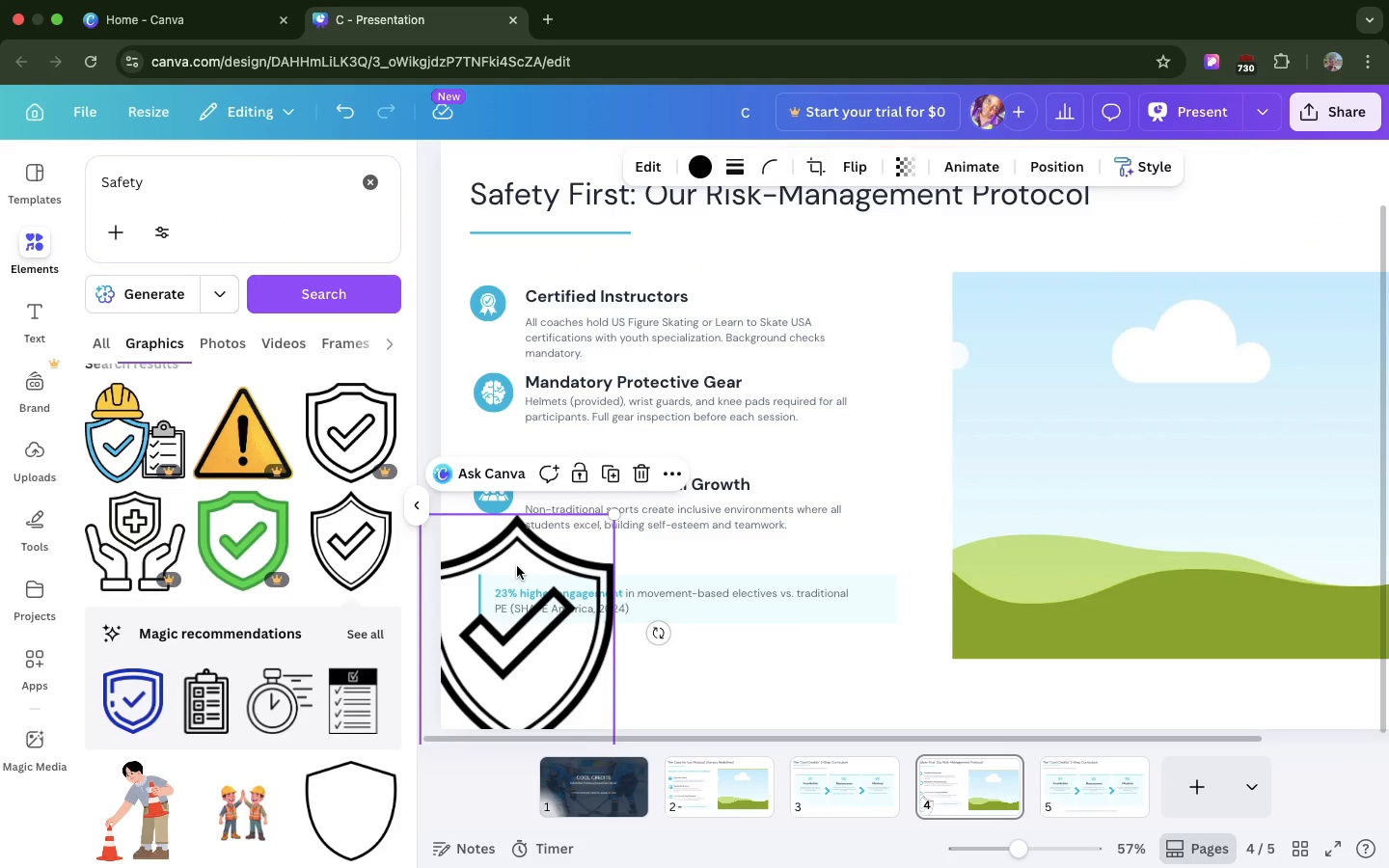 
left_click_drag(start_coordinate=[668, 657], to_coordinate=[526, 423])
 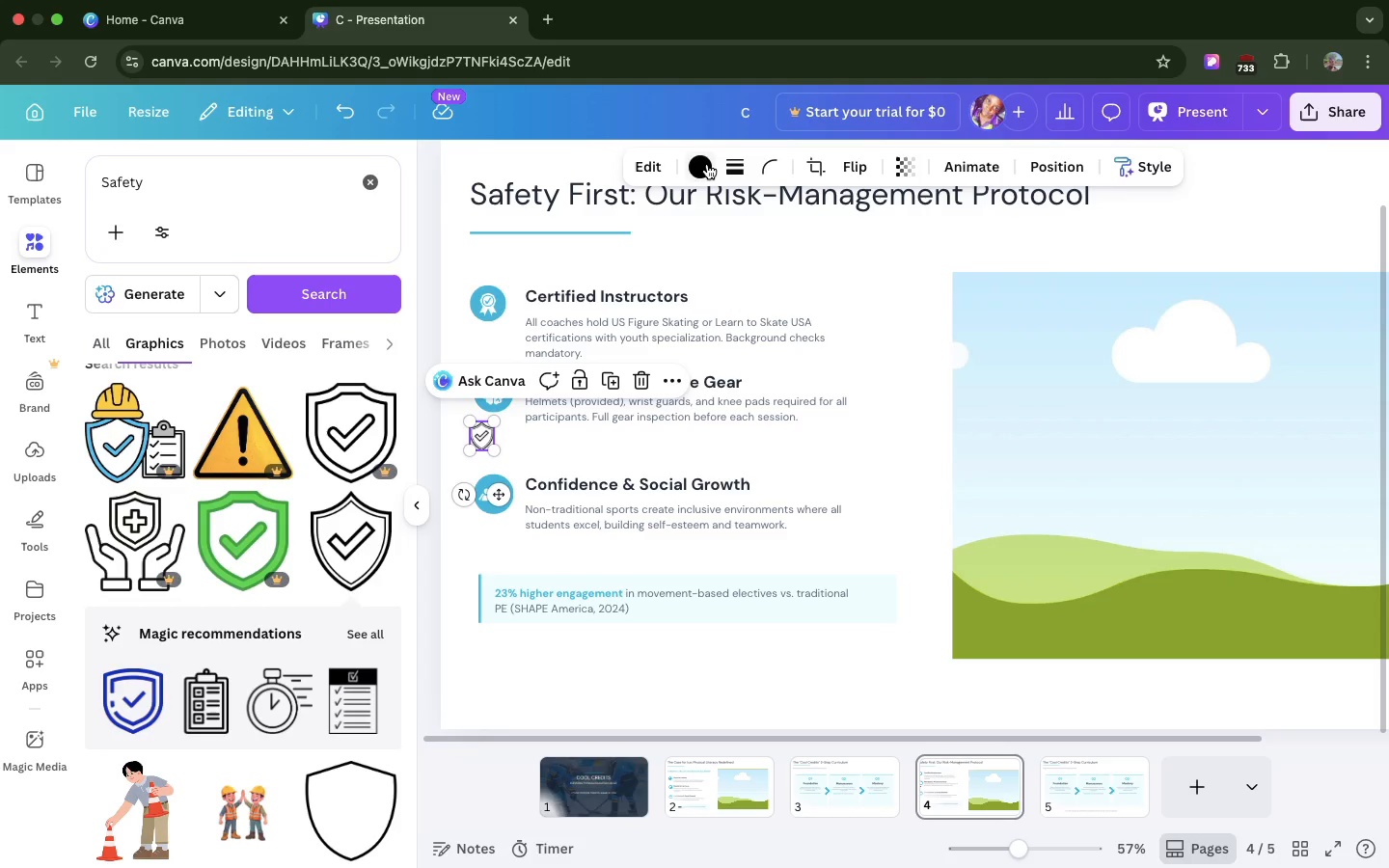 
left_click([707, 164])
 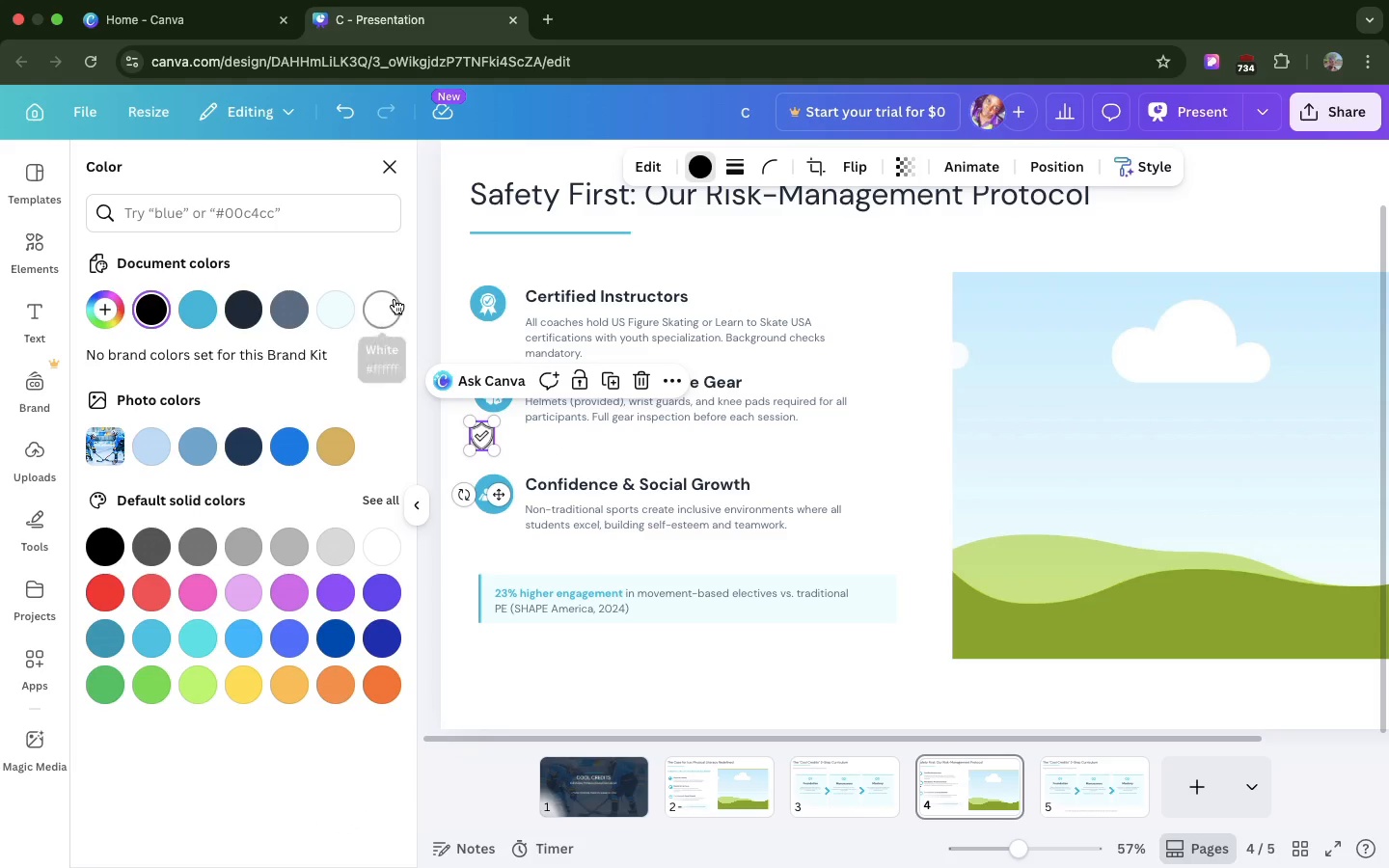 
left_click([395, 299])
 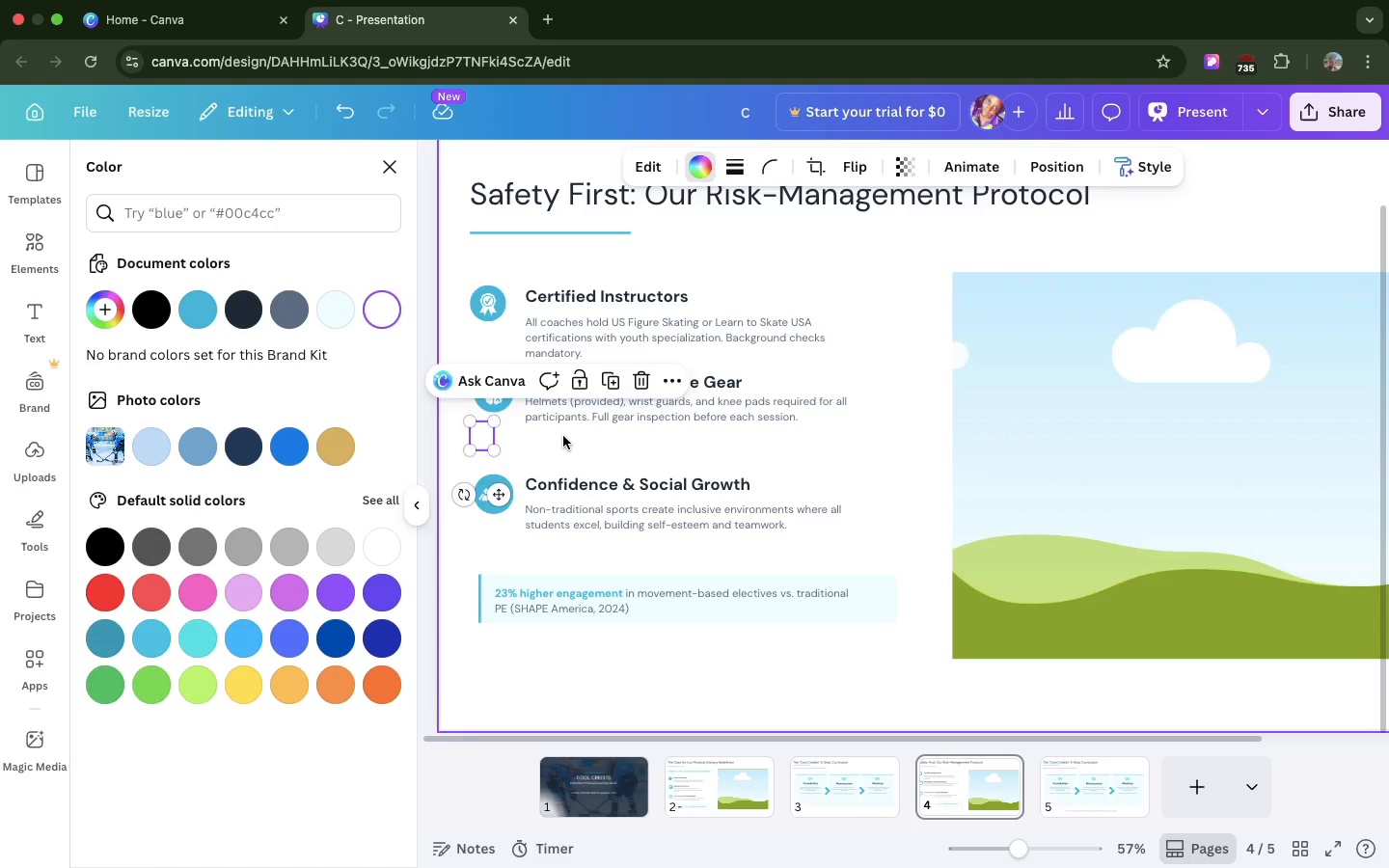 
left_click([563, 436])
 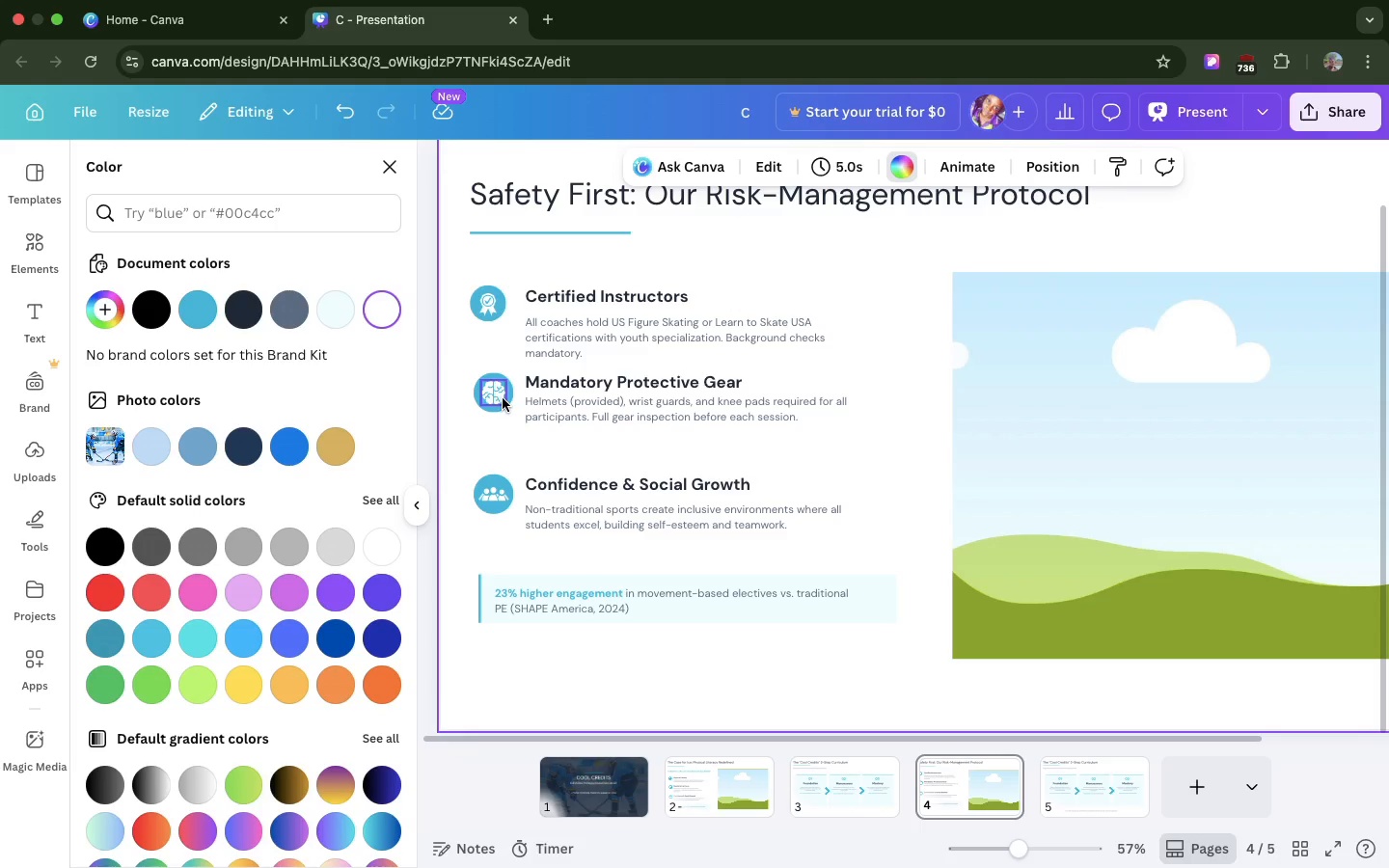 
left_click([503, 398])
 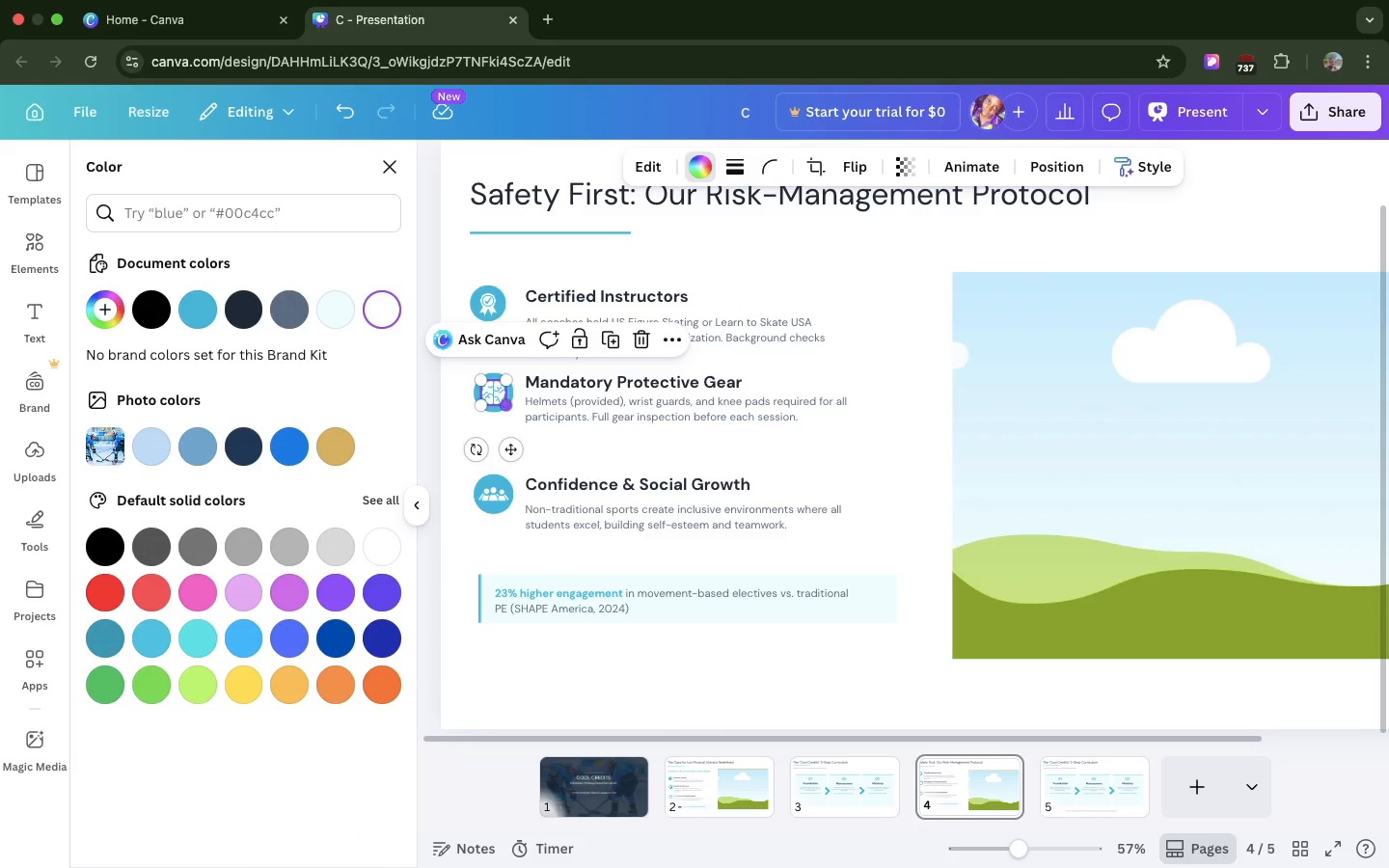 
key(Backspace)
 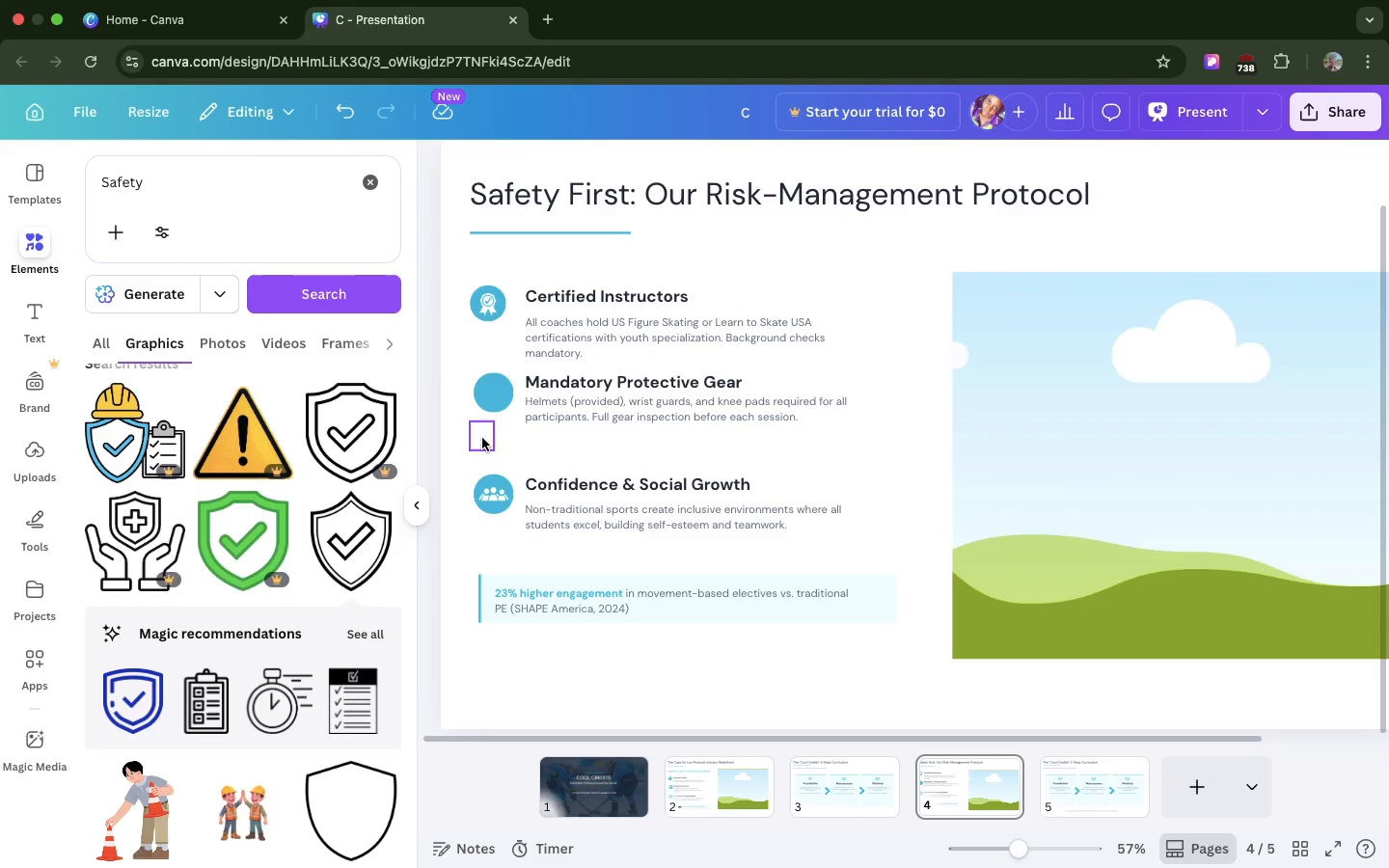 
left_click([482, 438])
 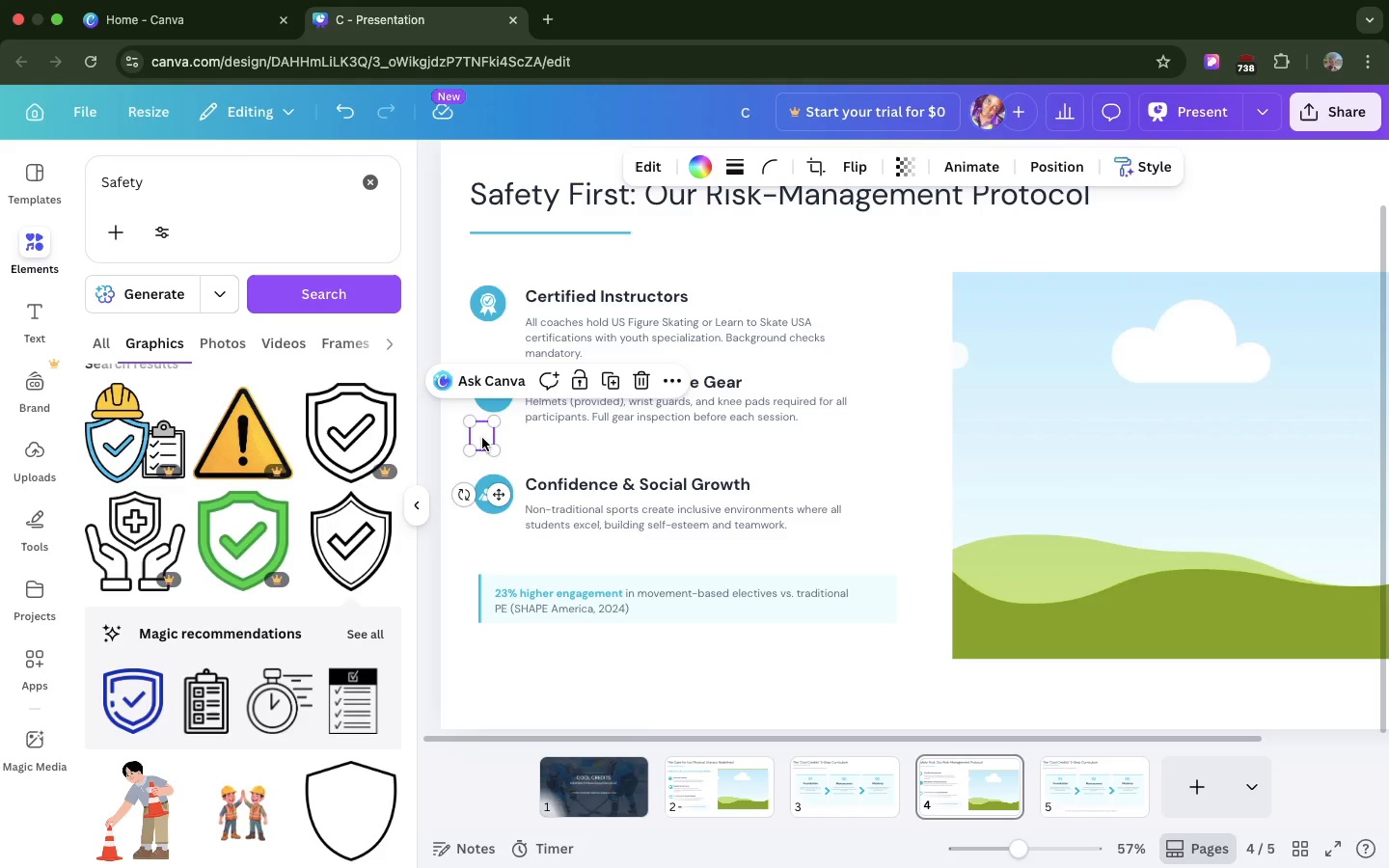 
left_click_drag(start_coordinate=[482, 438], to_coordinate=[495, 398])
 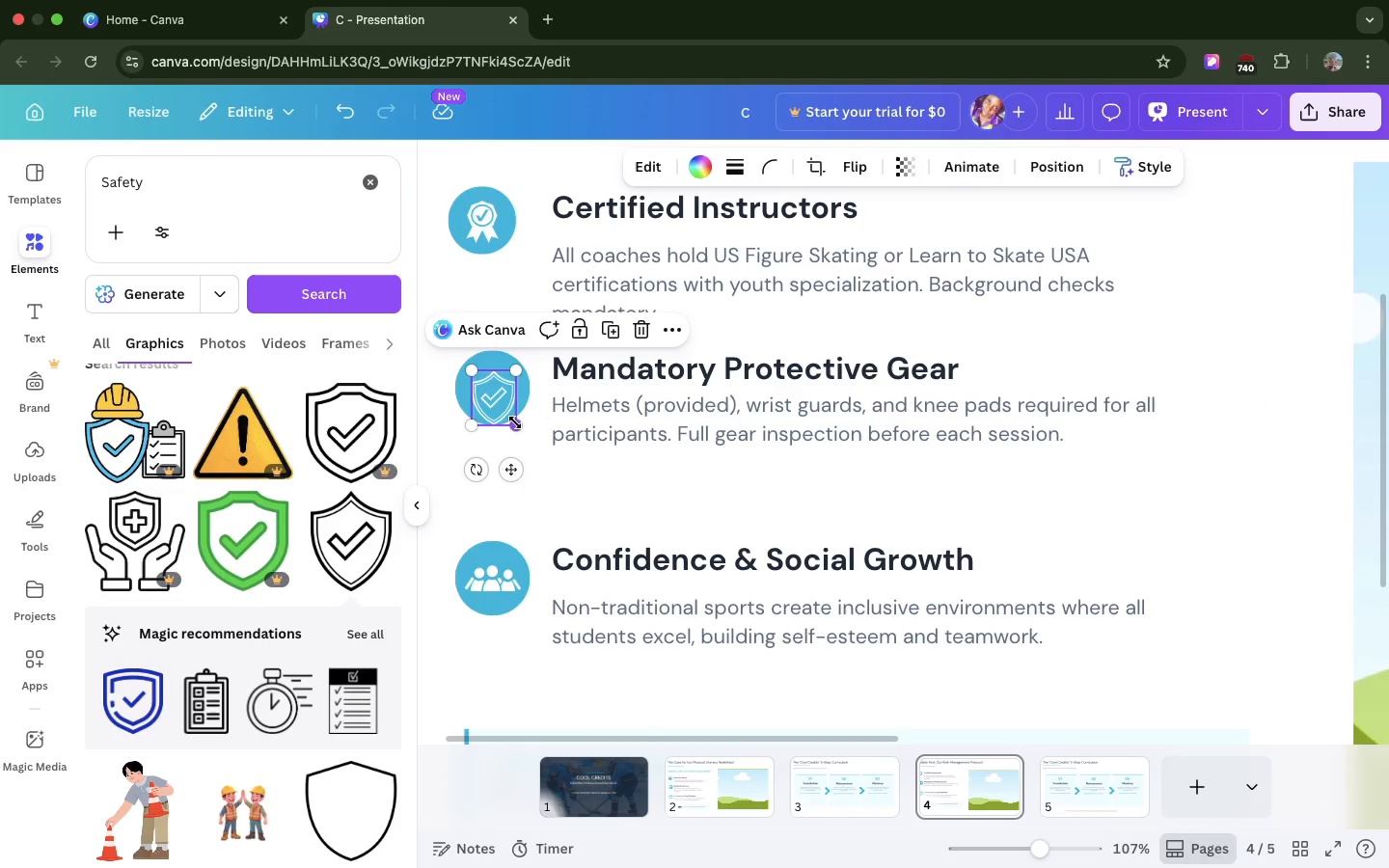 
left_click_drag(start_coordinate=[515, 422], to_coordinate=[511, 414])
 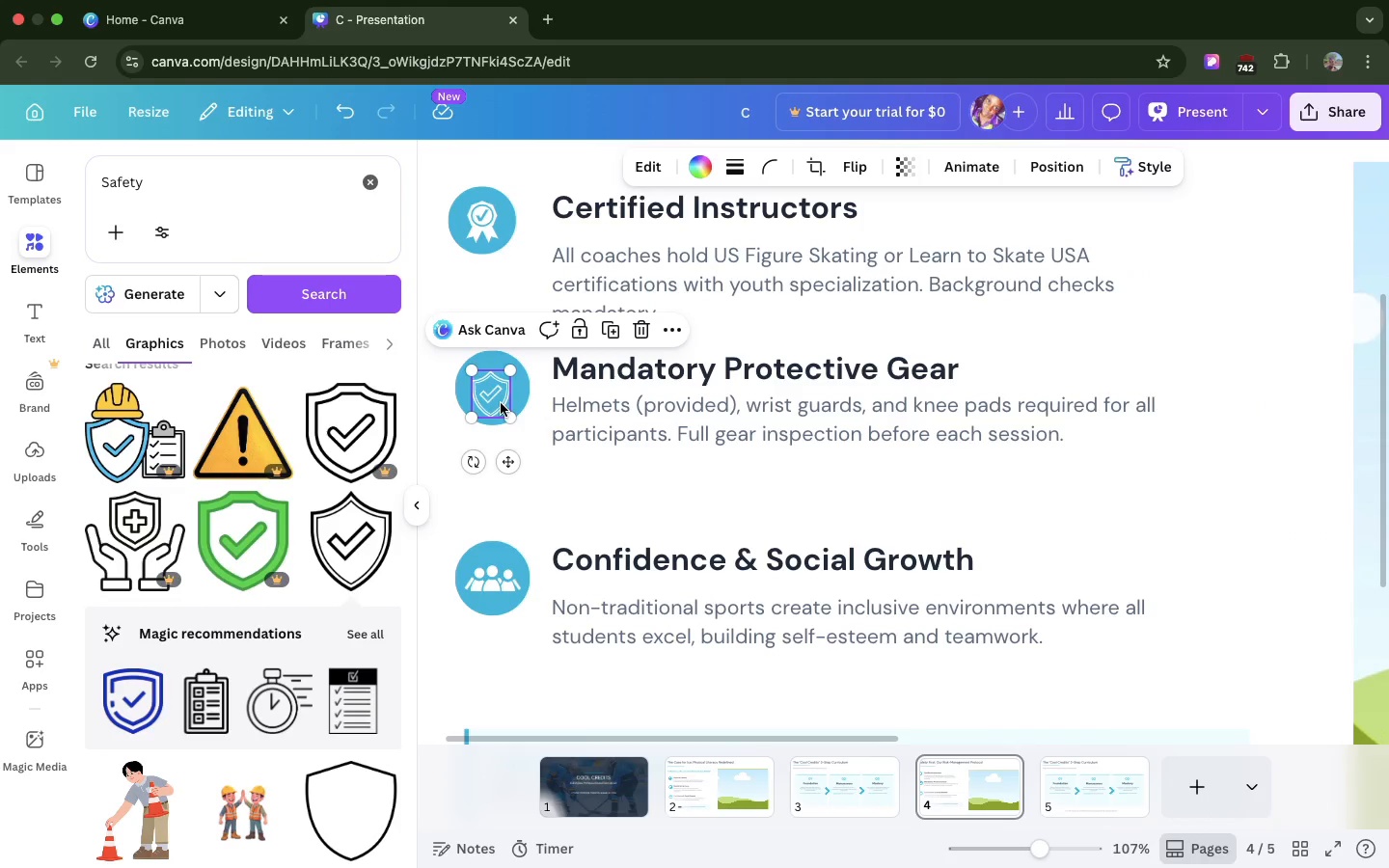 
left_click_drag(start_coordinate=[501, 403], to_coordinate=[502, 397])
 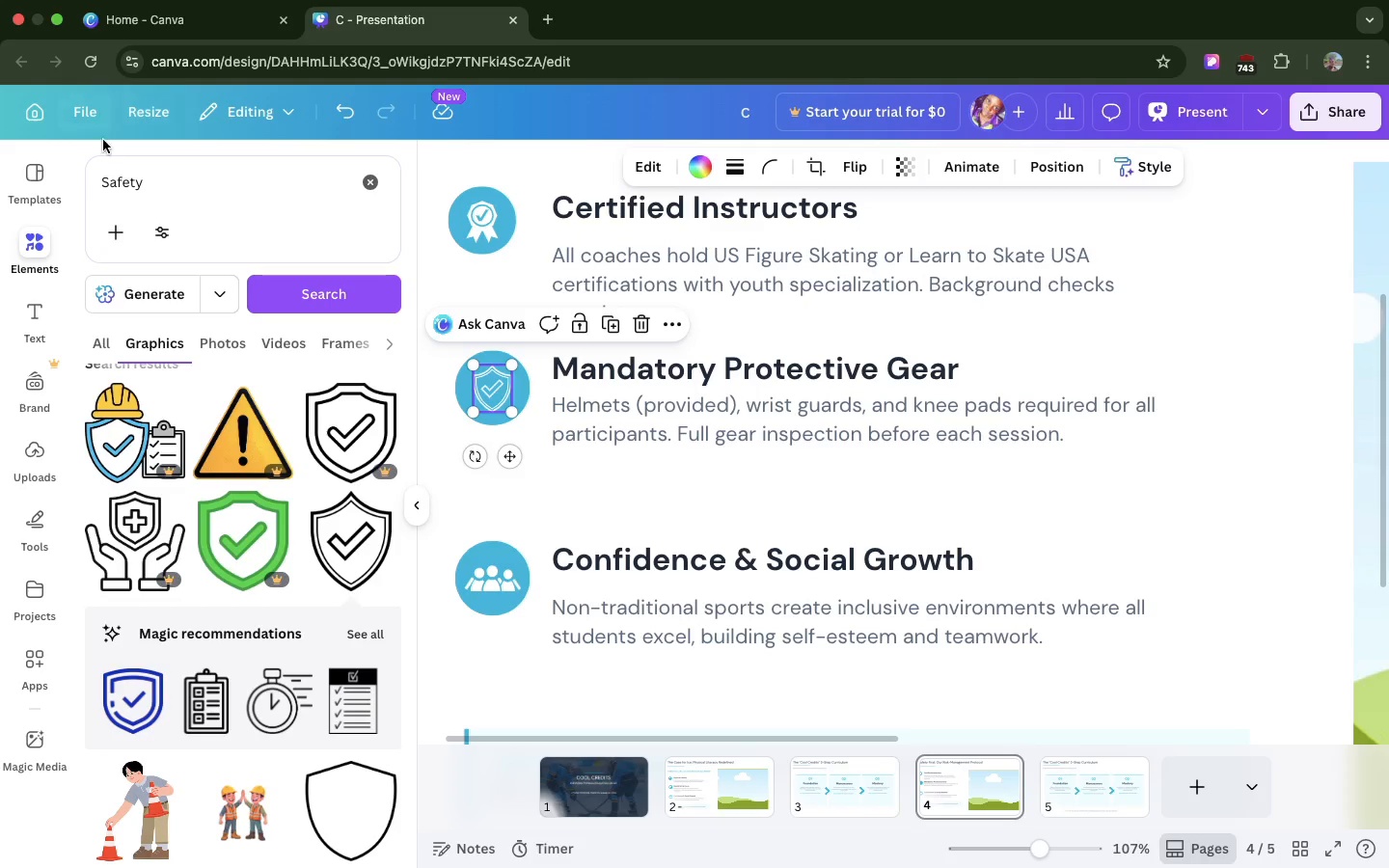 
double_click([115, 175])
 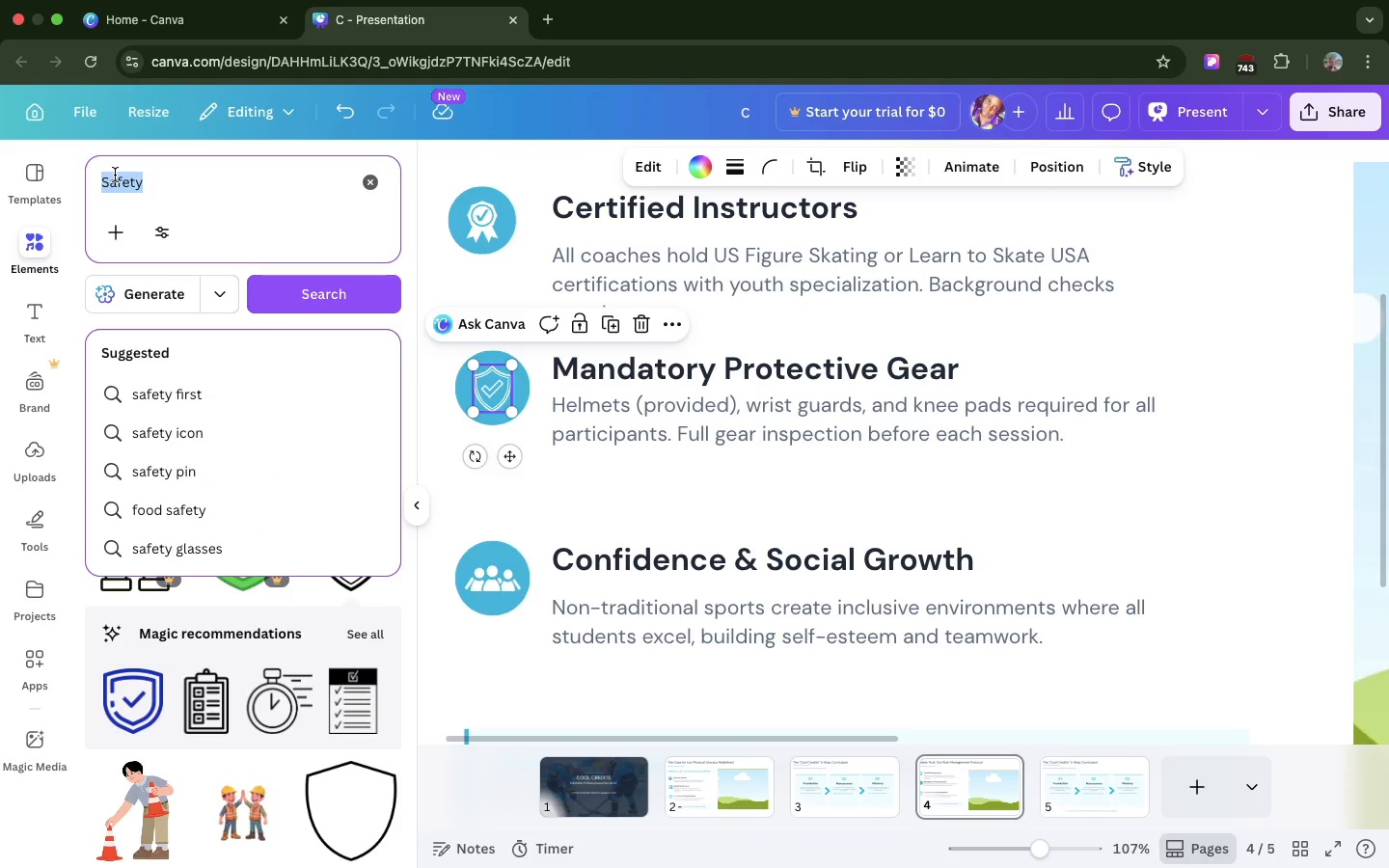 
triple_click([115, 175])
 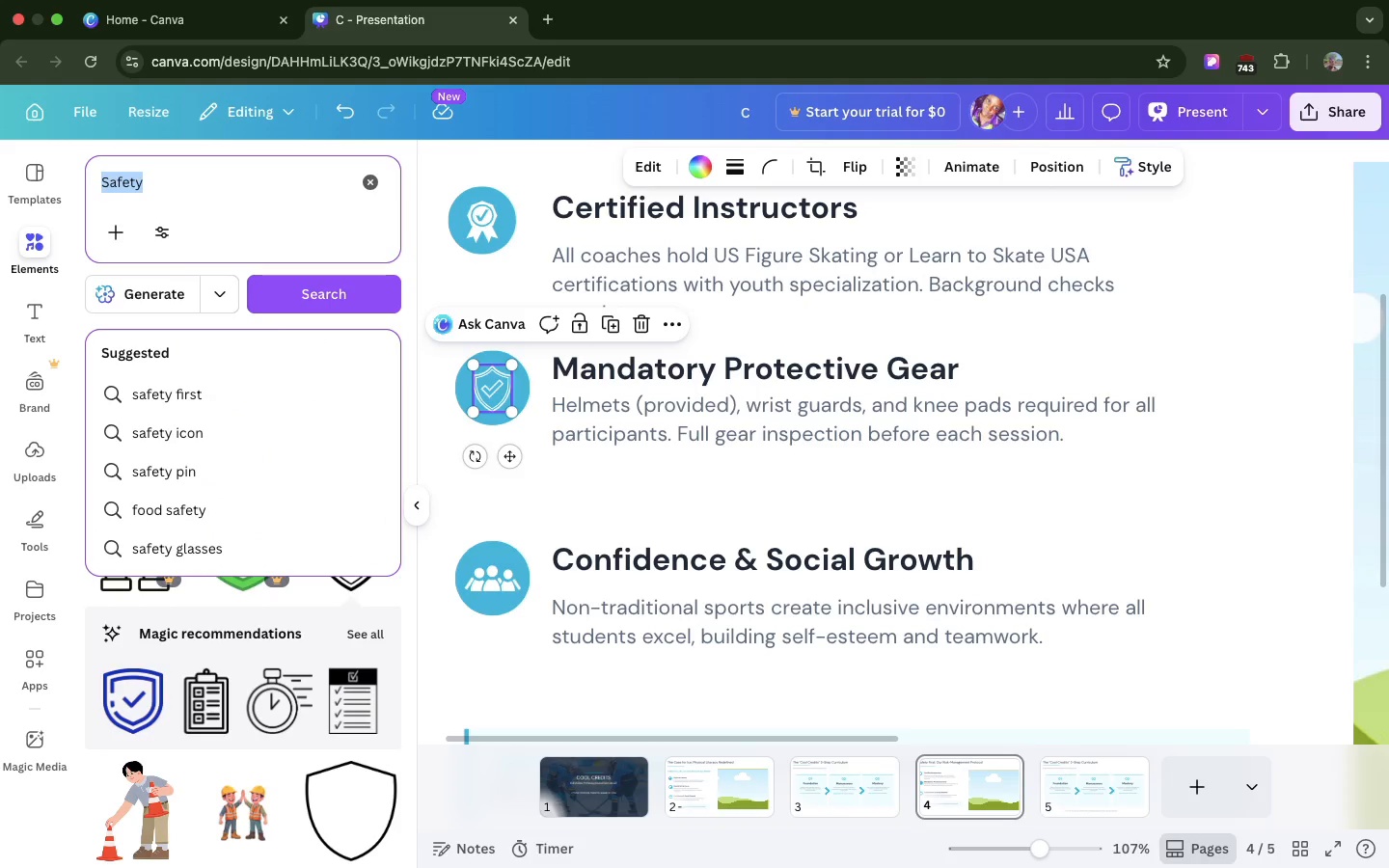 
type(control)
 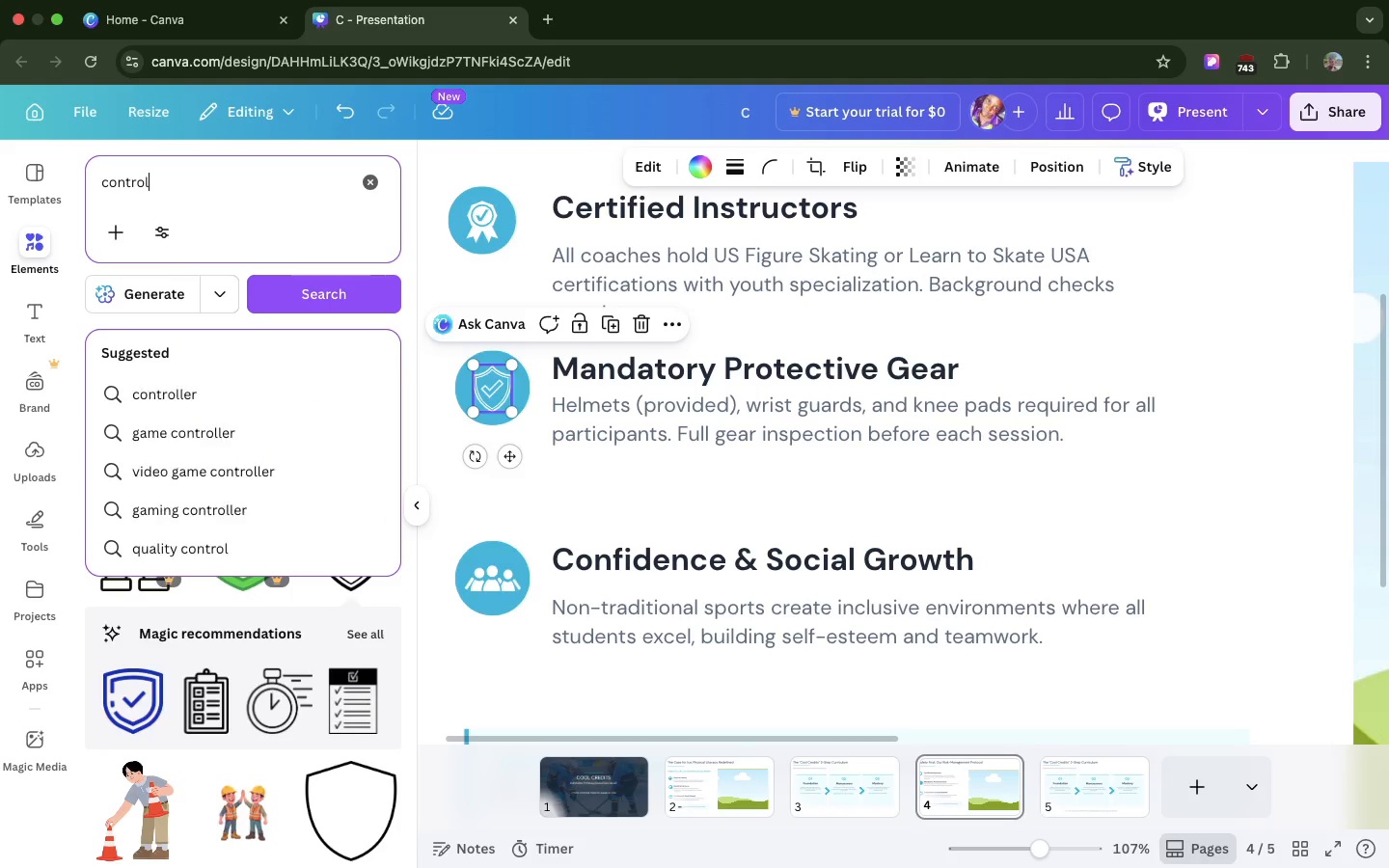 
key(Enter)
 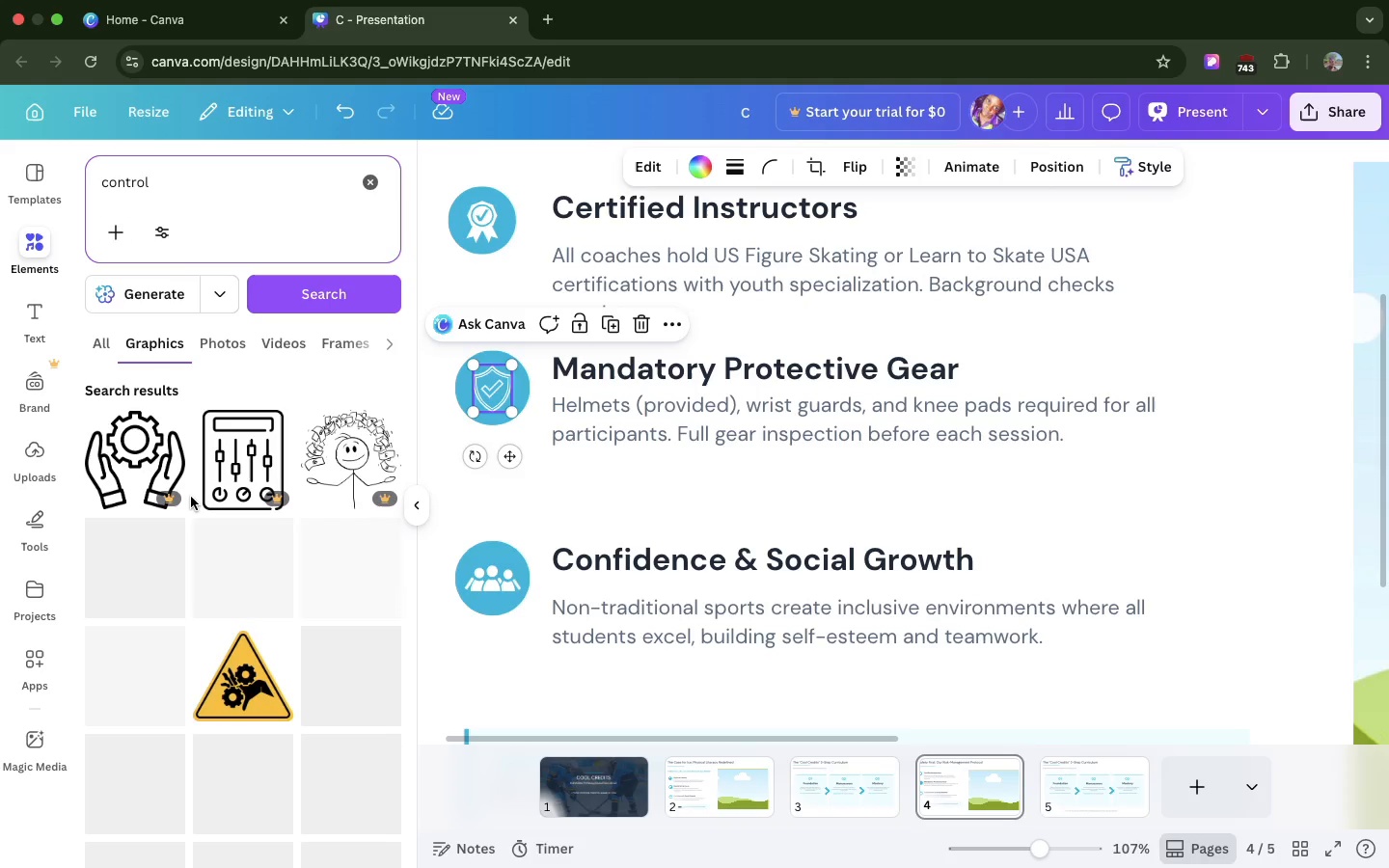 
scroll: coordinate [191, 497], scroll_direction: down, amount: 3.0
 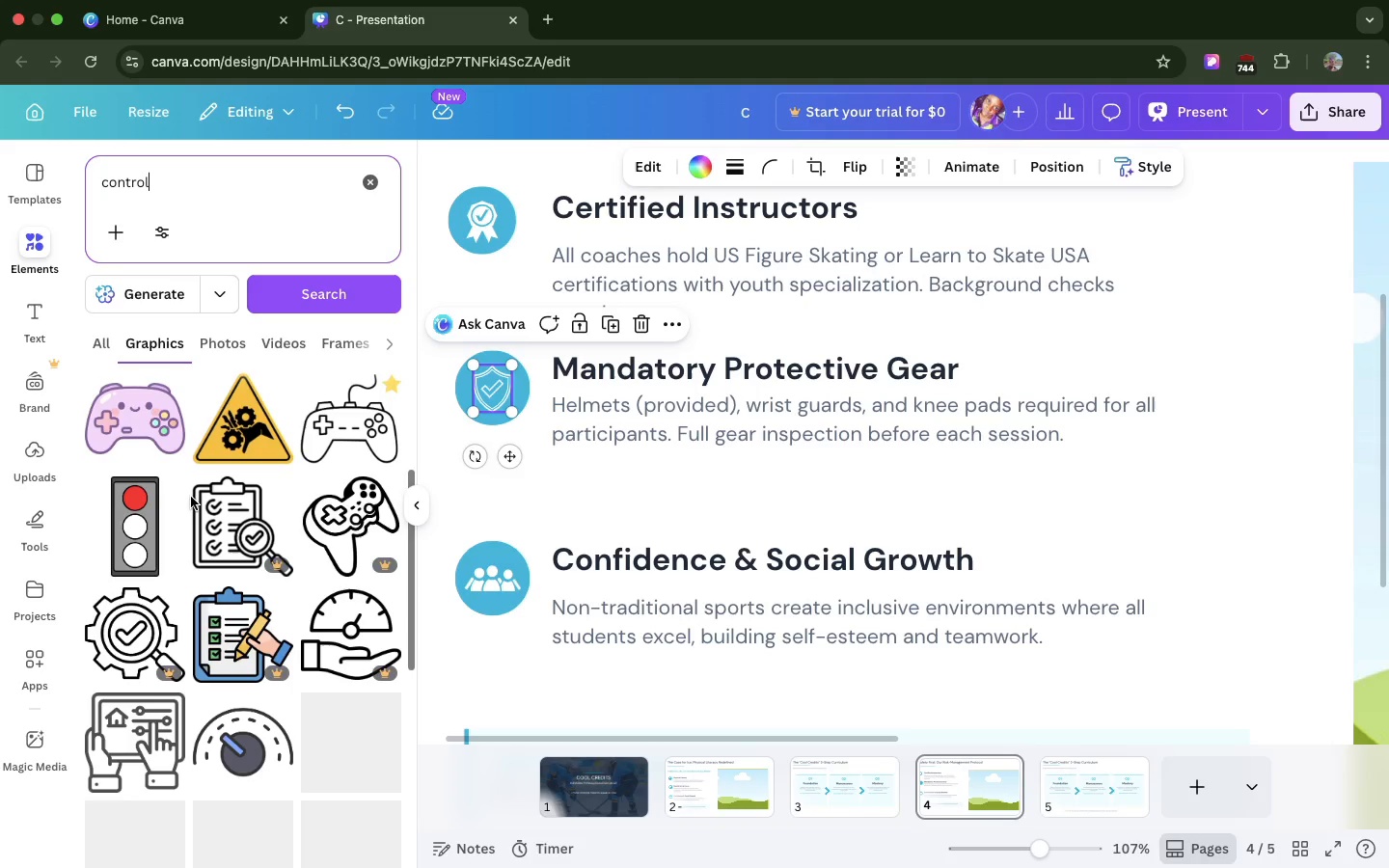 
left_click_drag(start_coordinate=[113, 795], to_coordinate=[530, 459])
 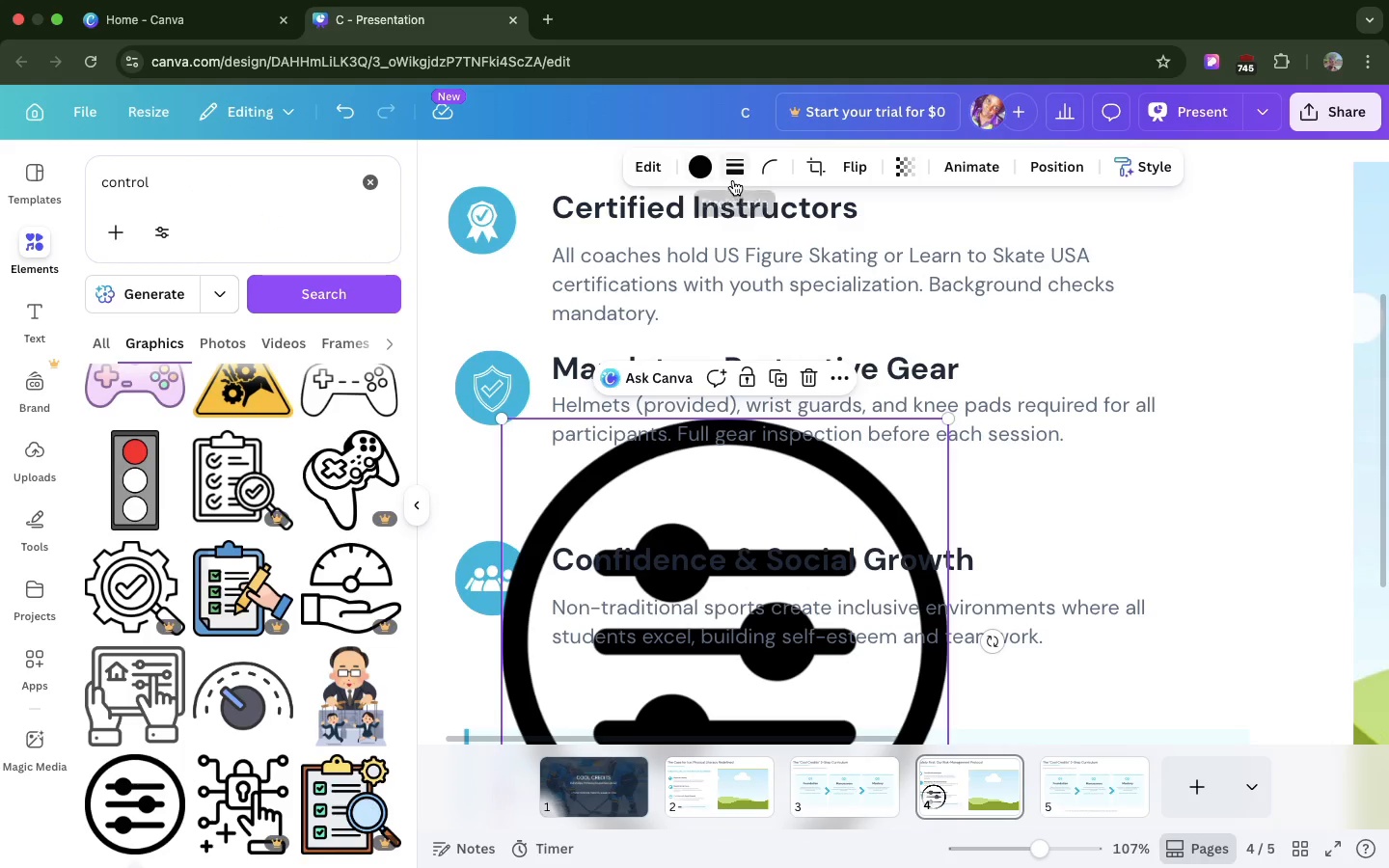 
scroll: coordinate [191, 497], scroll_direction: down, amount: 14.0
 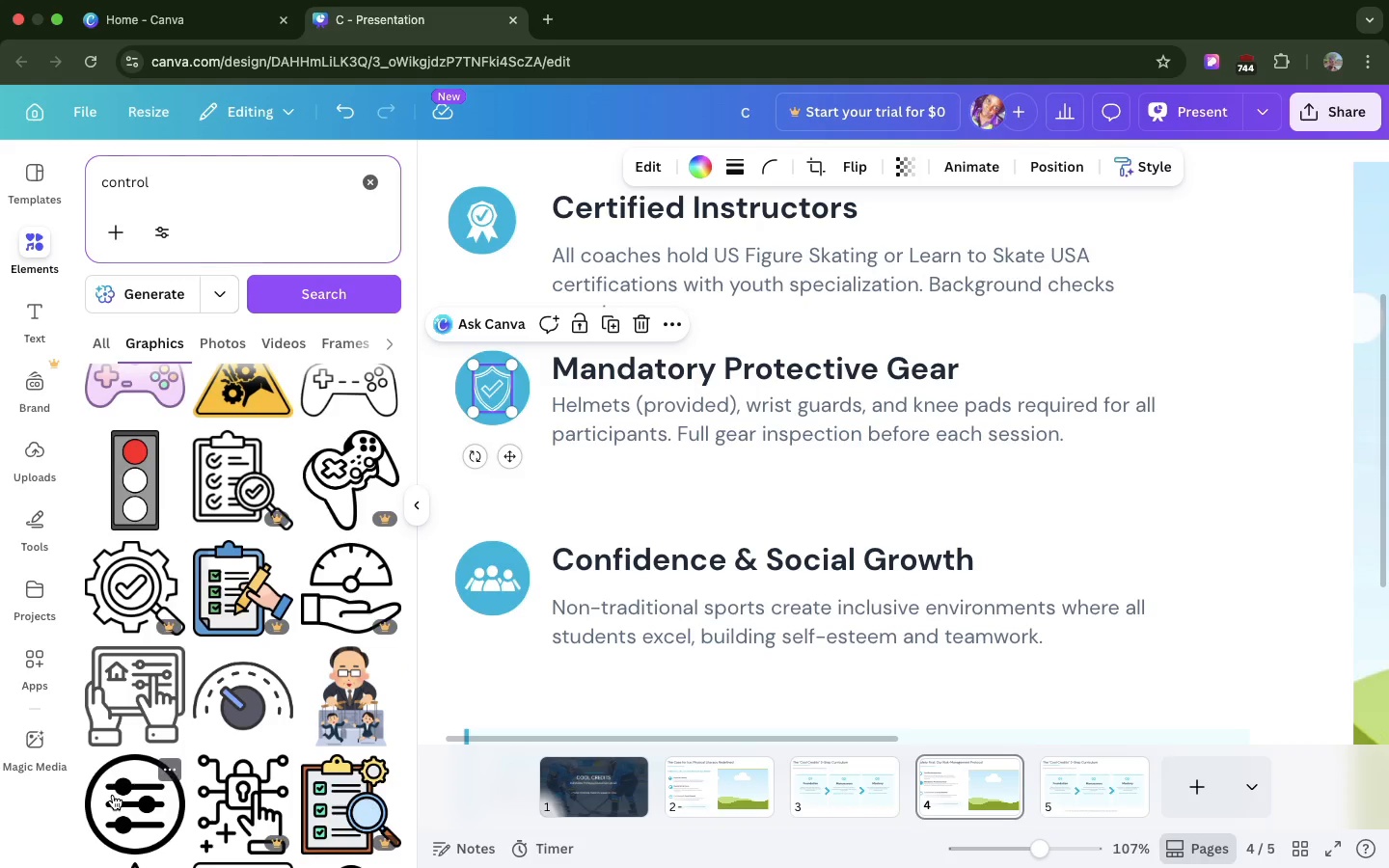 
left_click([711, 172])
 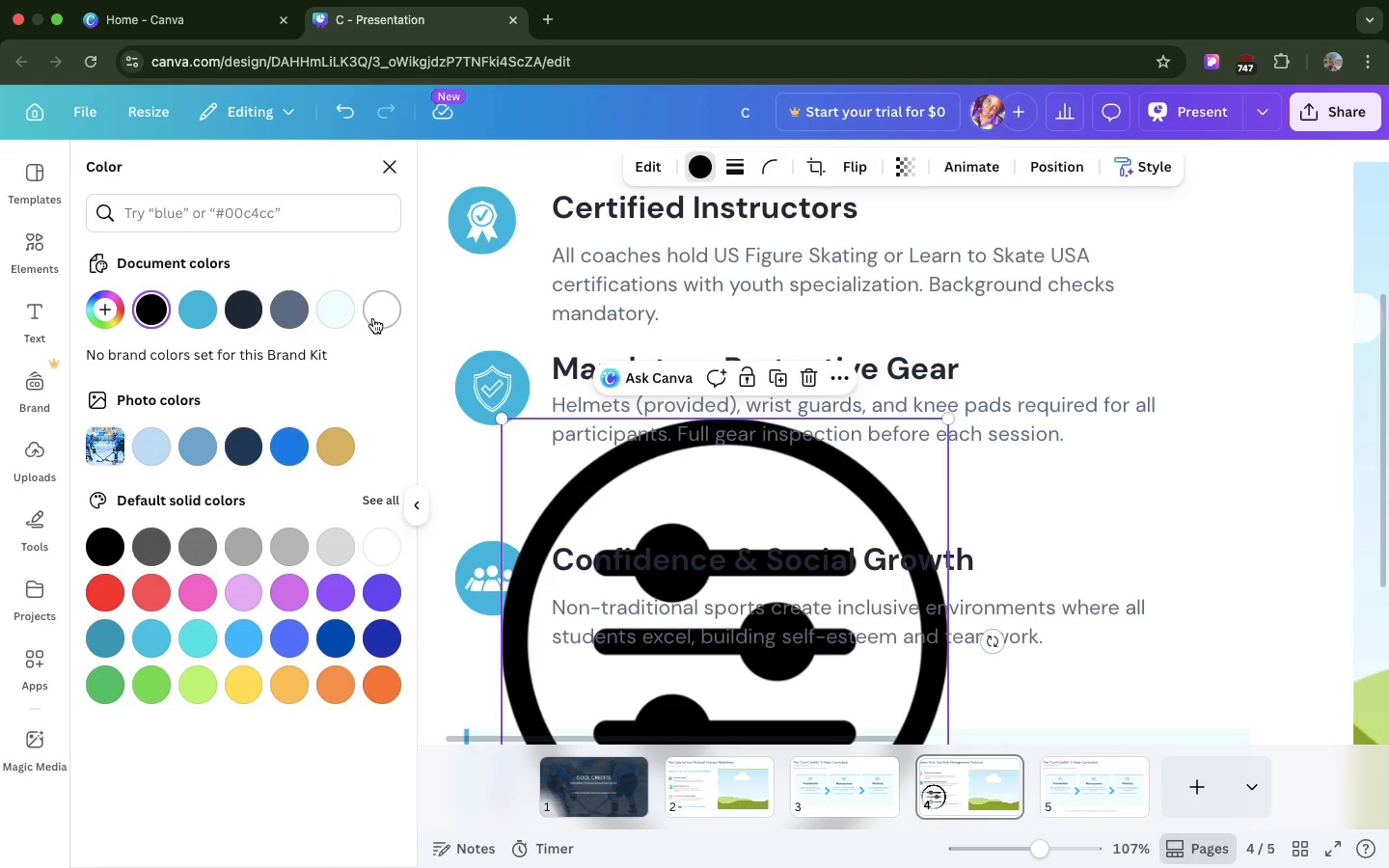 
left_click([373, 318])
 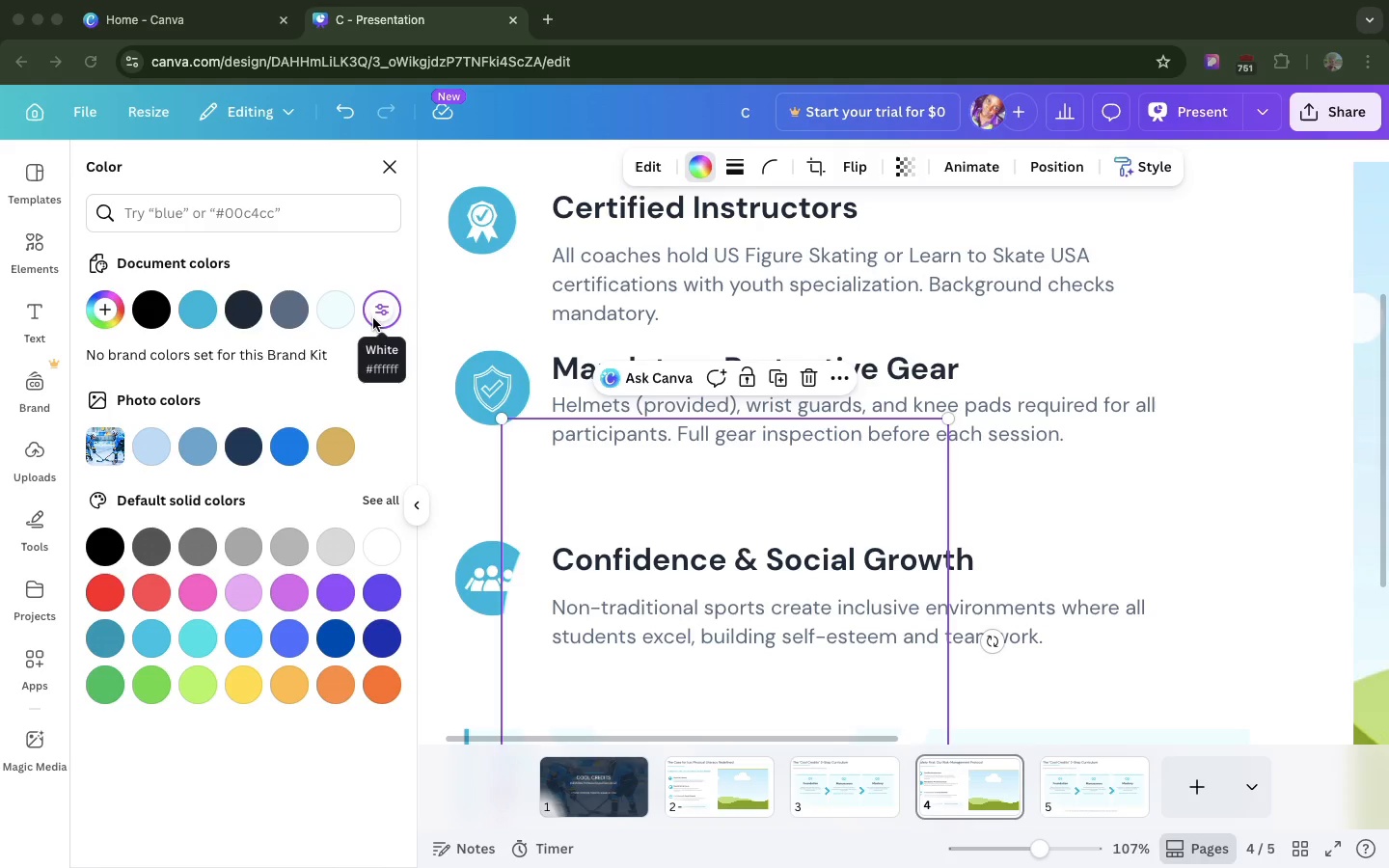 
wait(26.71)
 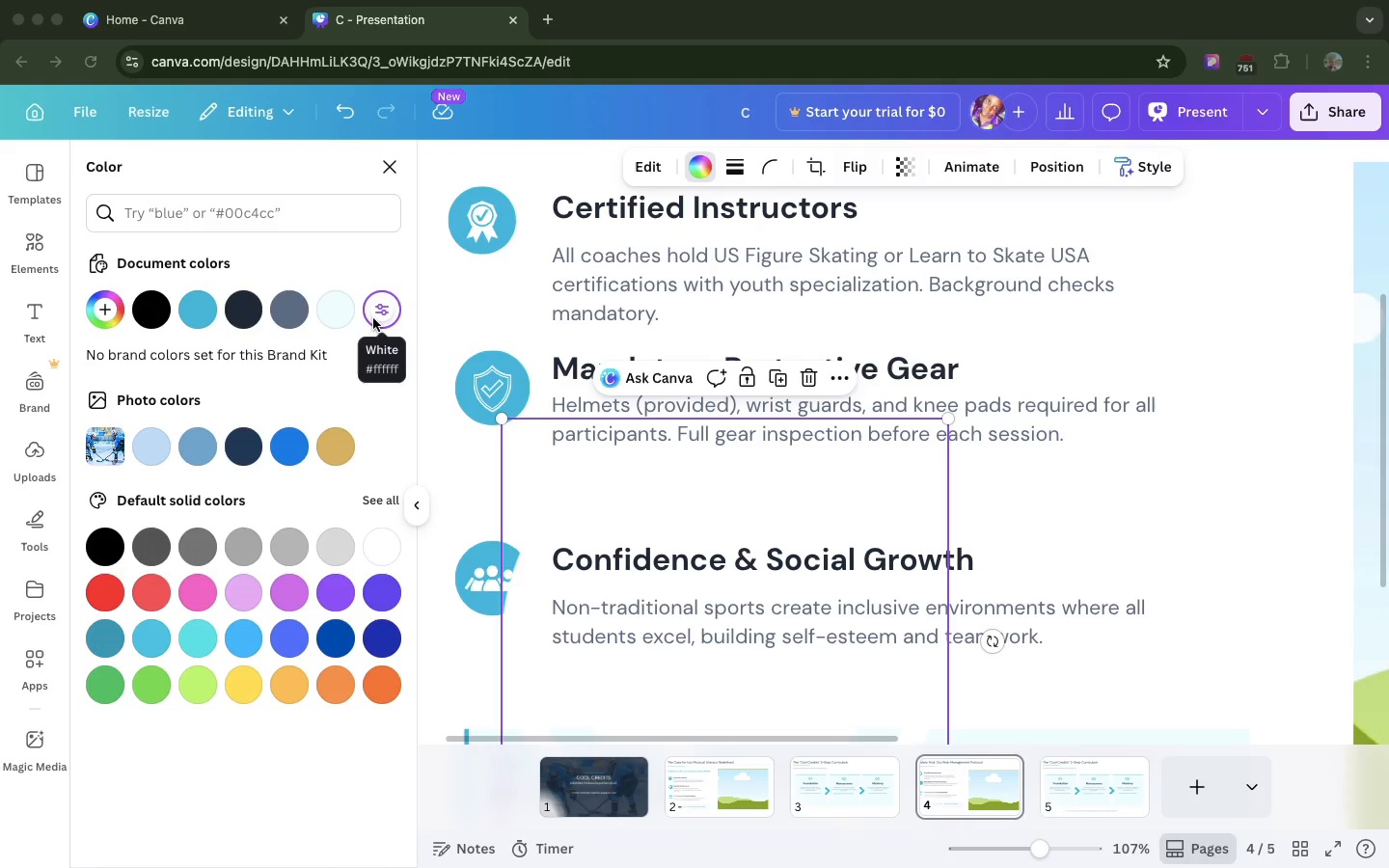 
left_click([1025, 469])
 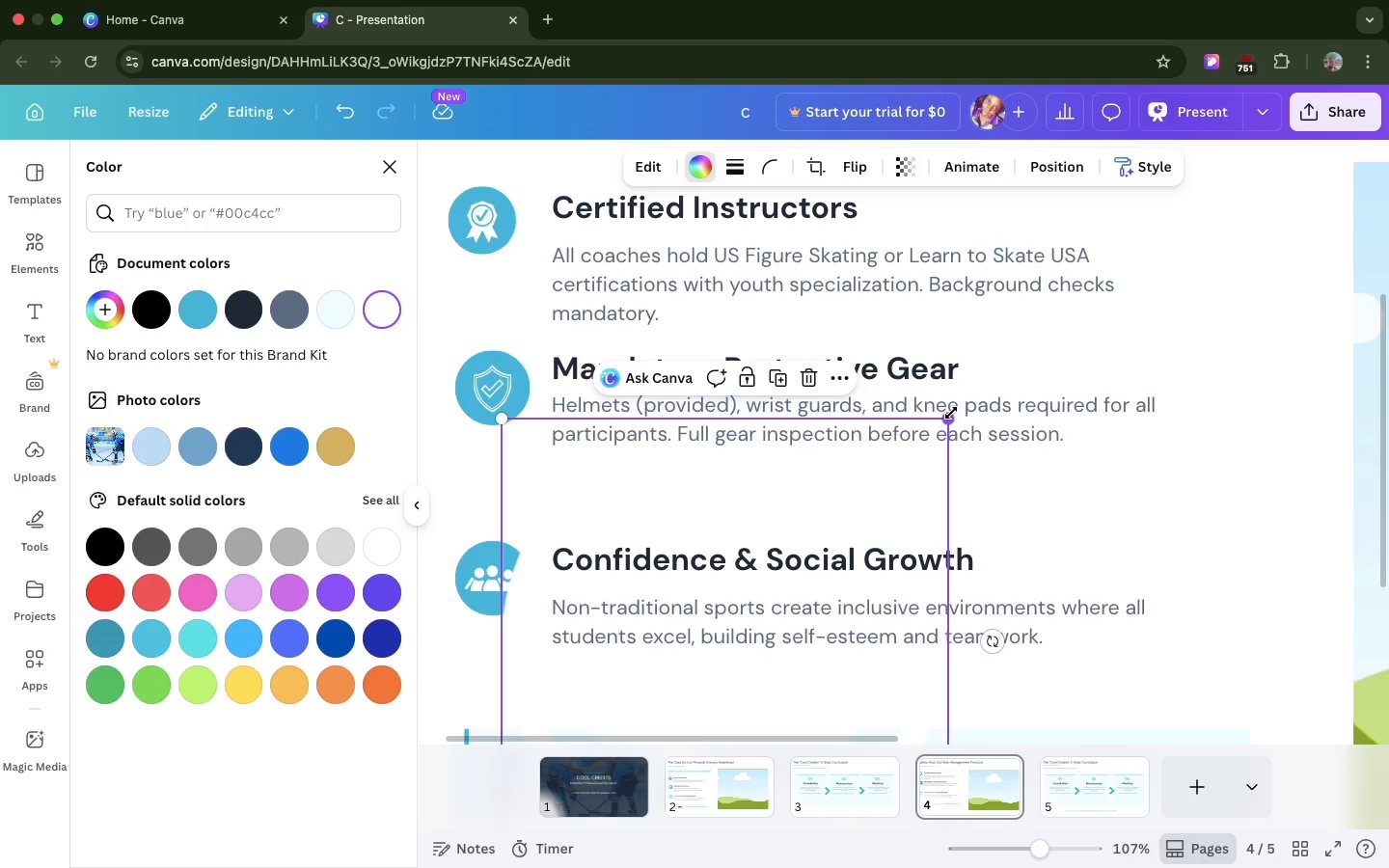 
left_click_drag(start_coordinate=[951, 413], to_coordinate=[606, 529])
 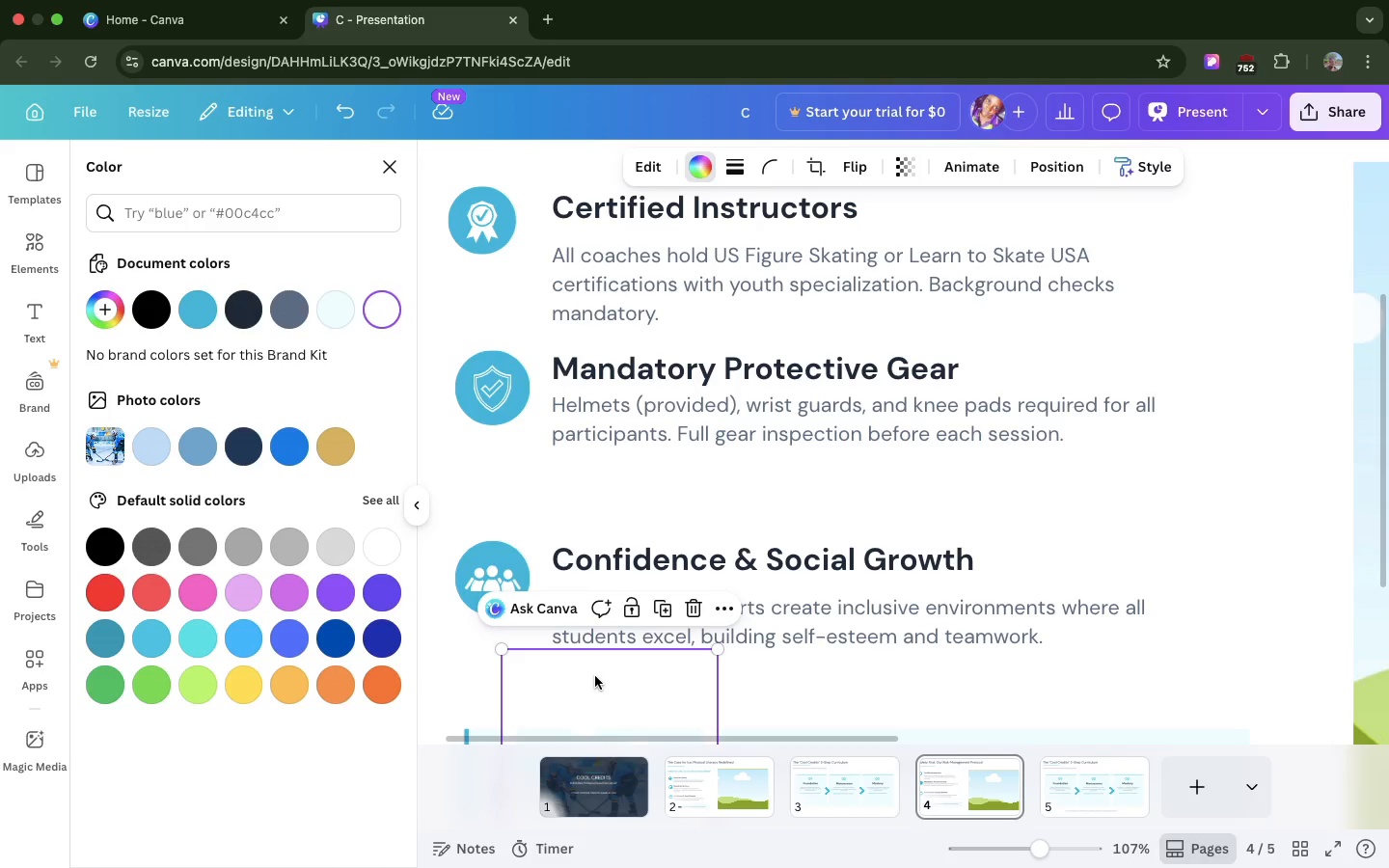 
left_click_drag(start_coordinate=[595, 676], to_coordinate=[675, 443])
 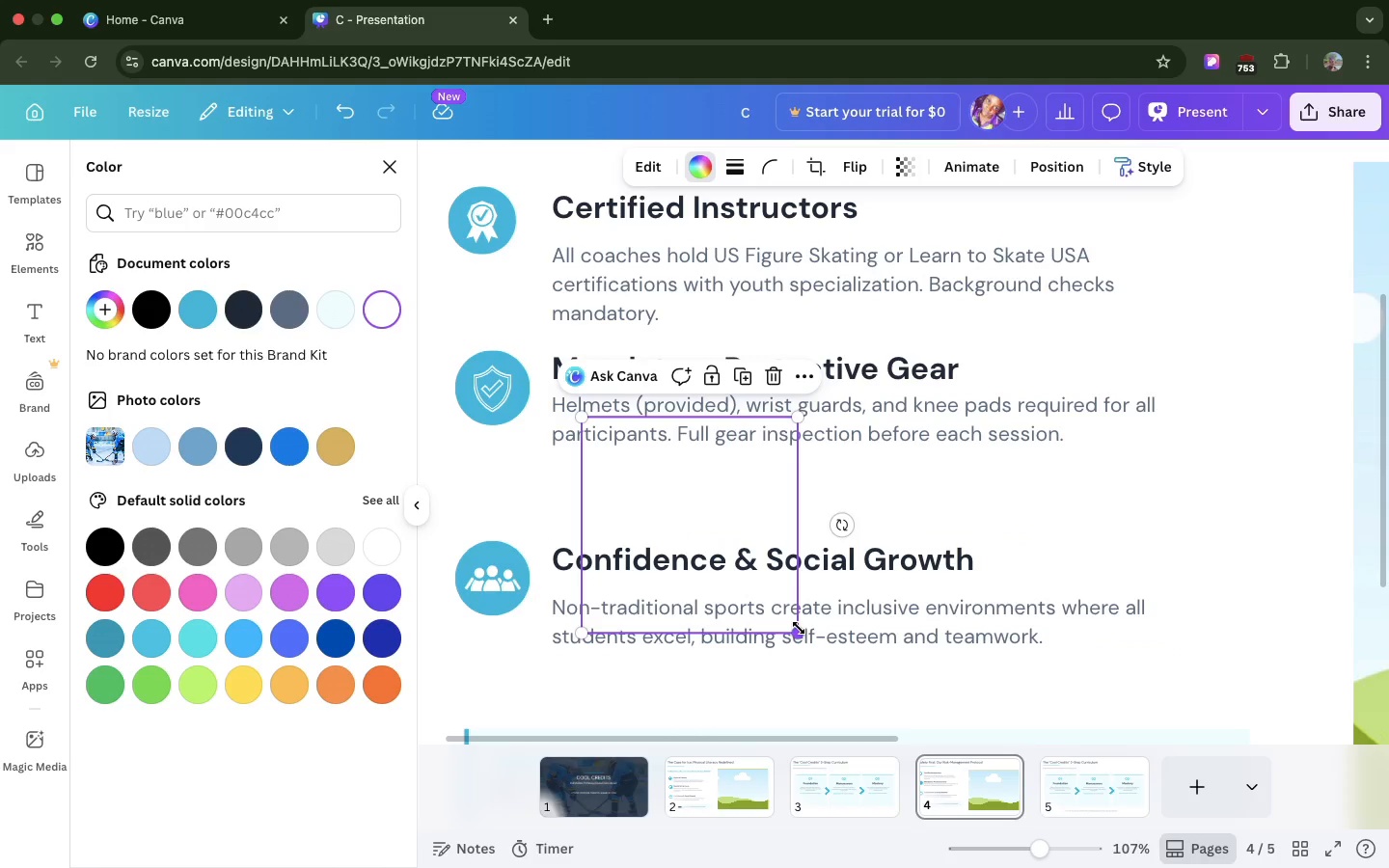 
left_click_drag(start_coordinate=[799, 628], to_coordinate=[636, 447])
 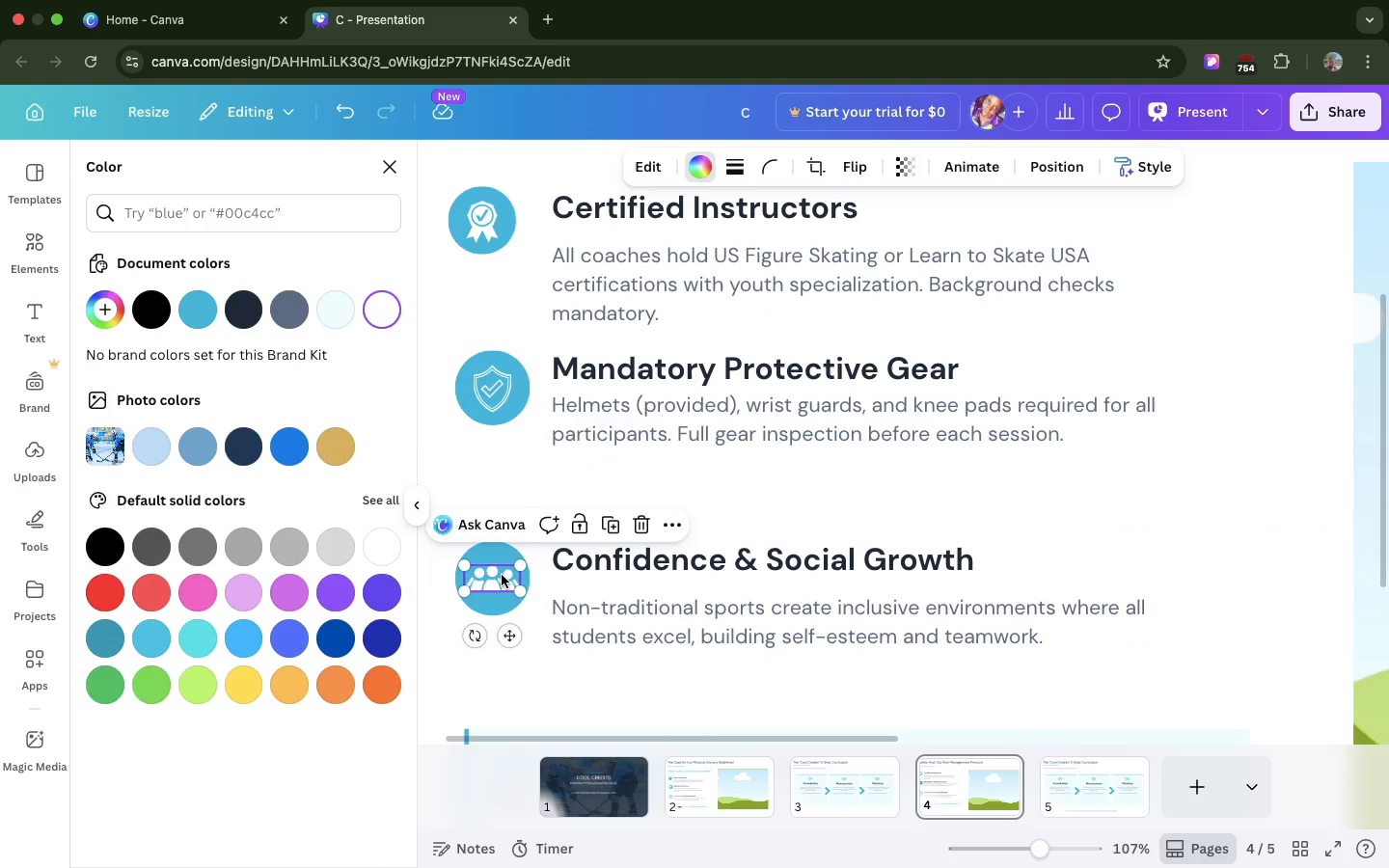 
left_click([502, 575])
 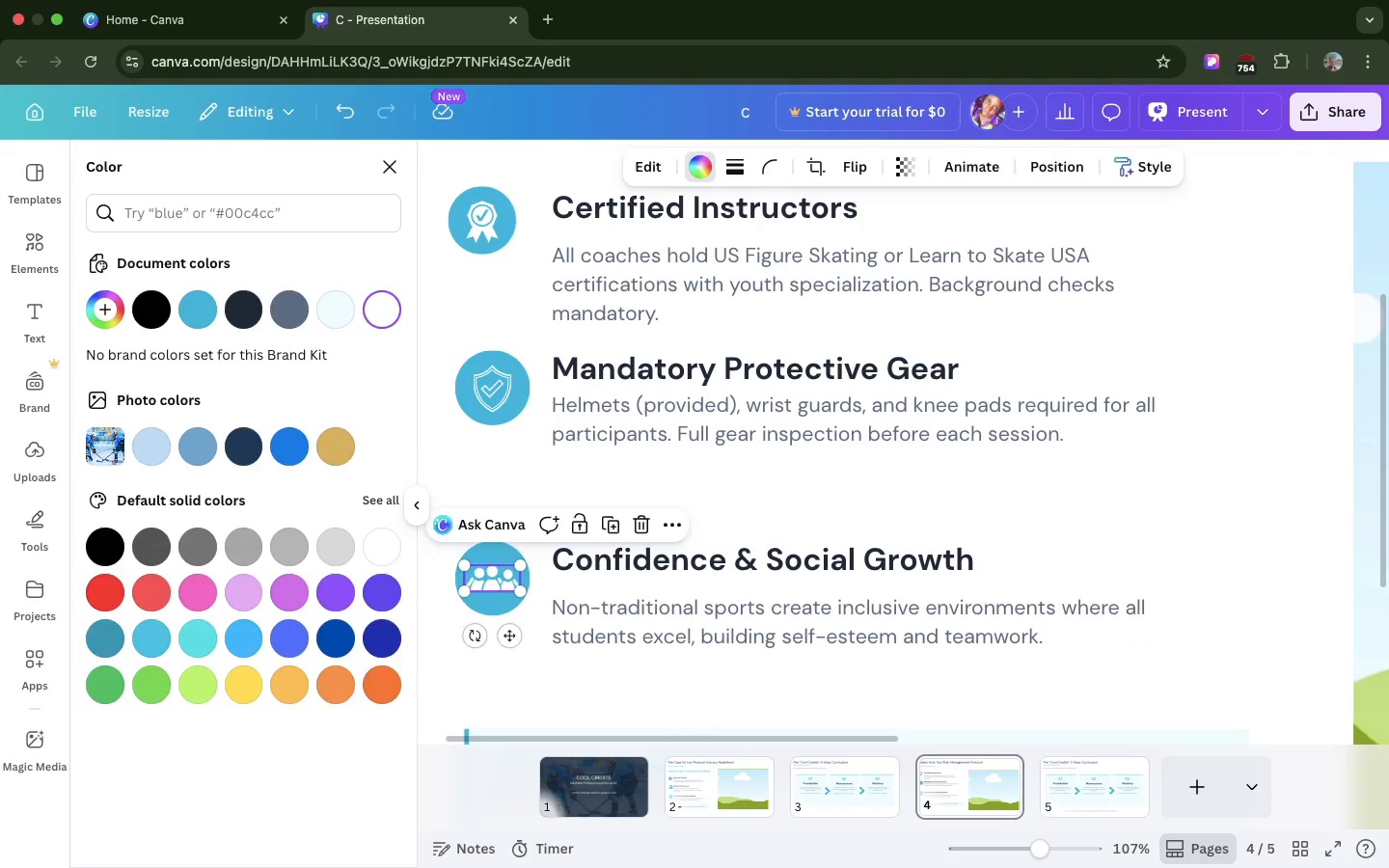 
key(Backspace)
 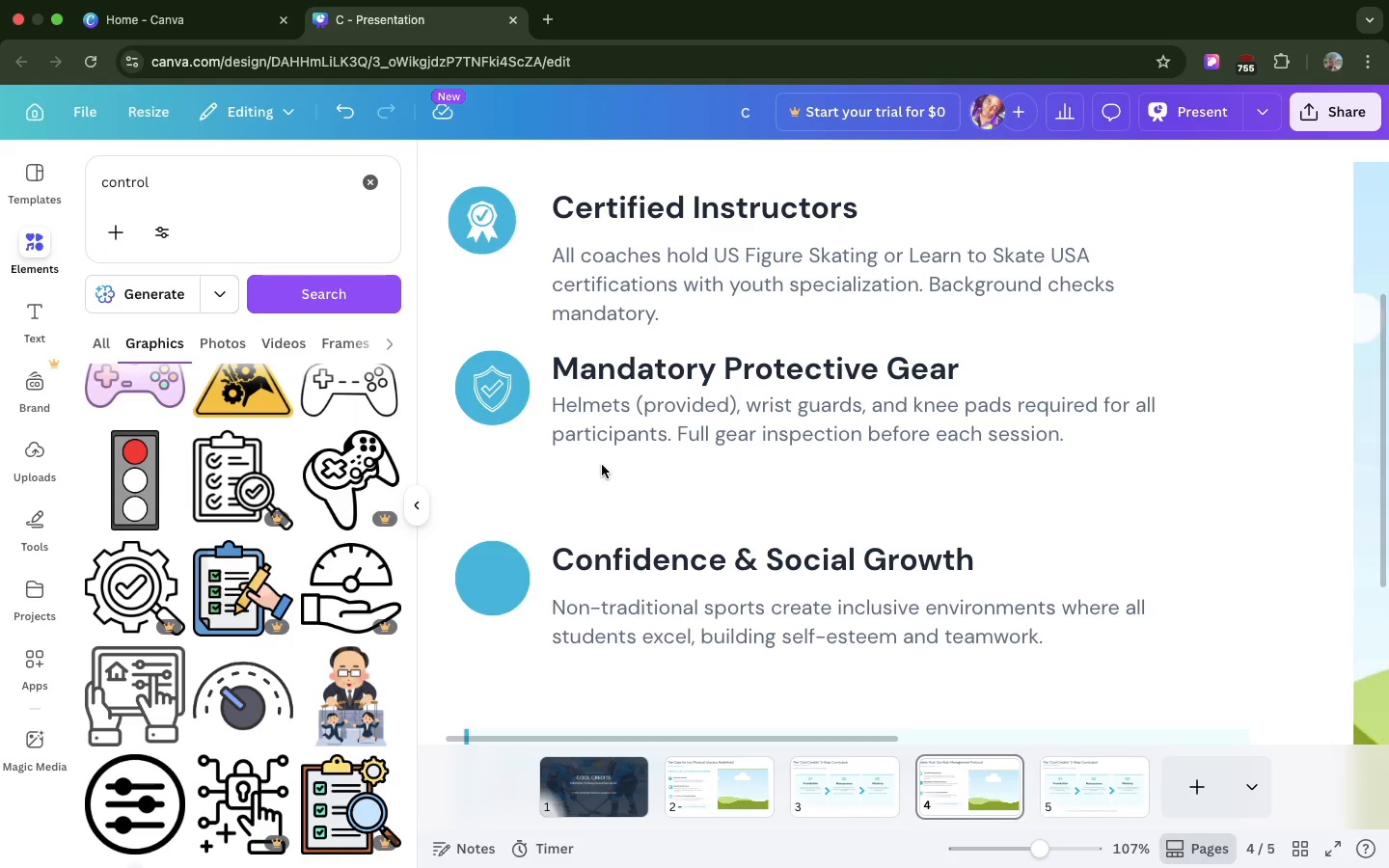 
left_click([608, 455])
 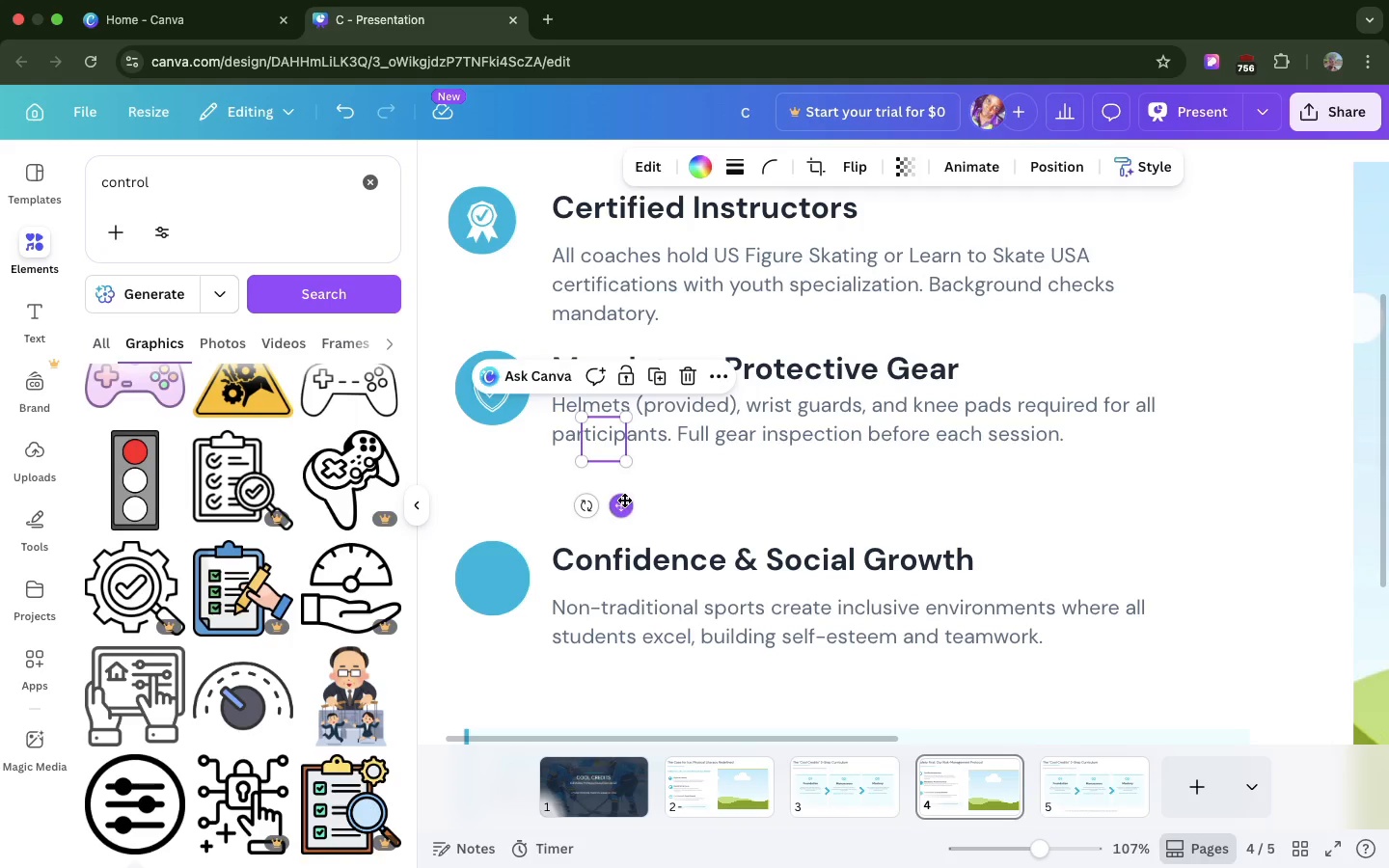 
left_click_drag(start_coordinate=[624, 500], to_coordinate=[512, 637])
 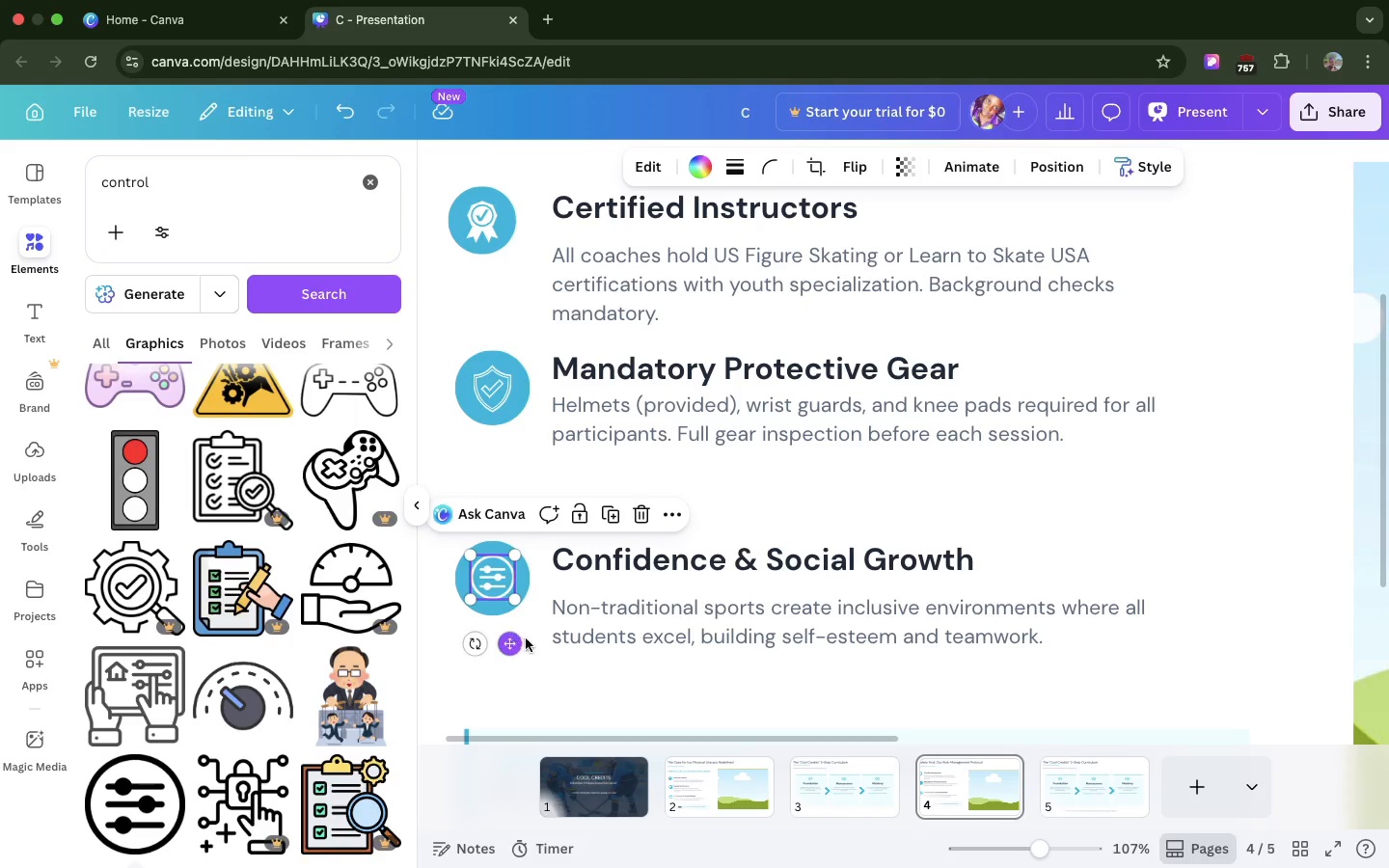 
wait(5.06)
 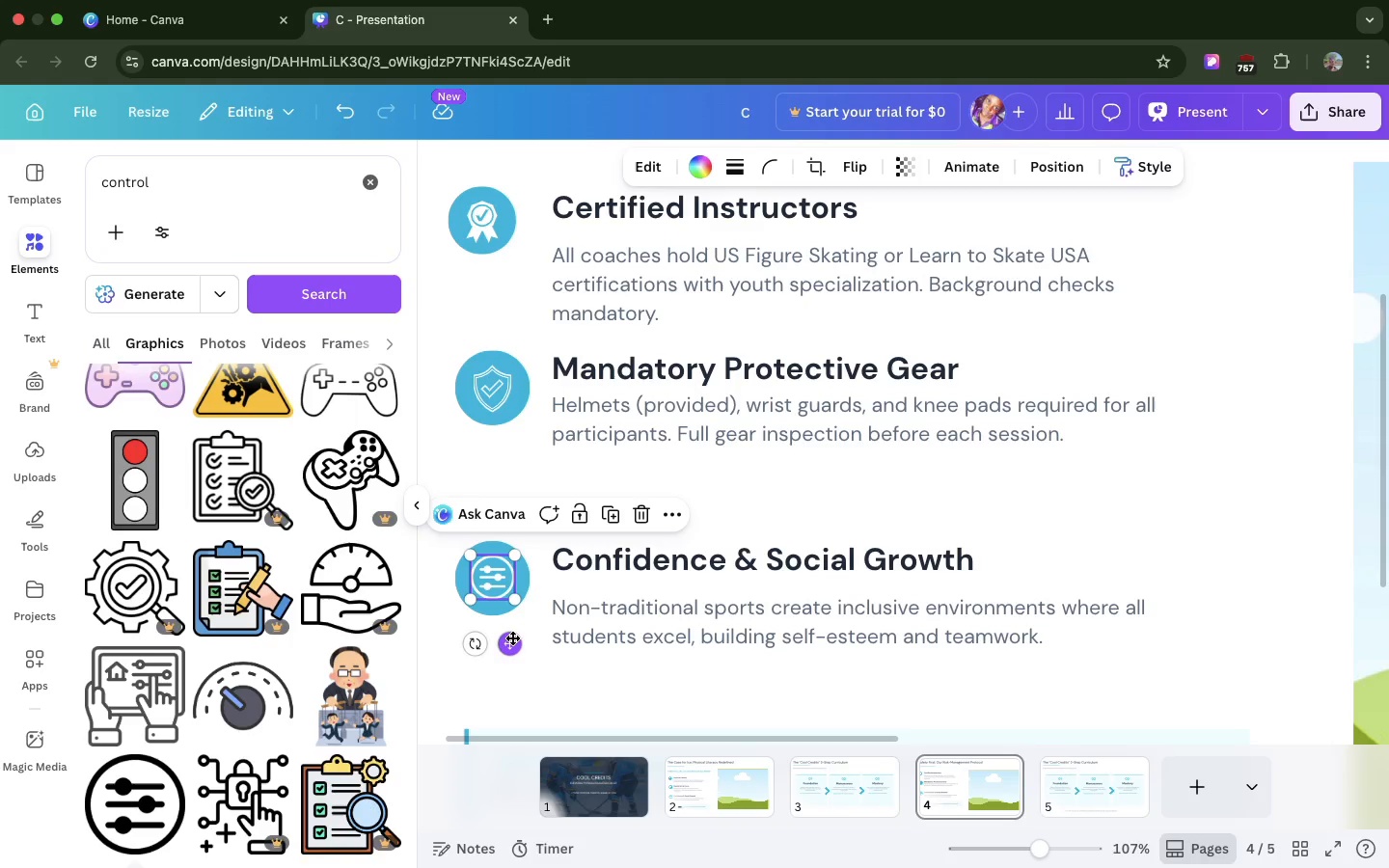 
double_click([665, 559])
 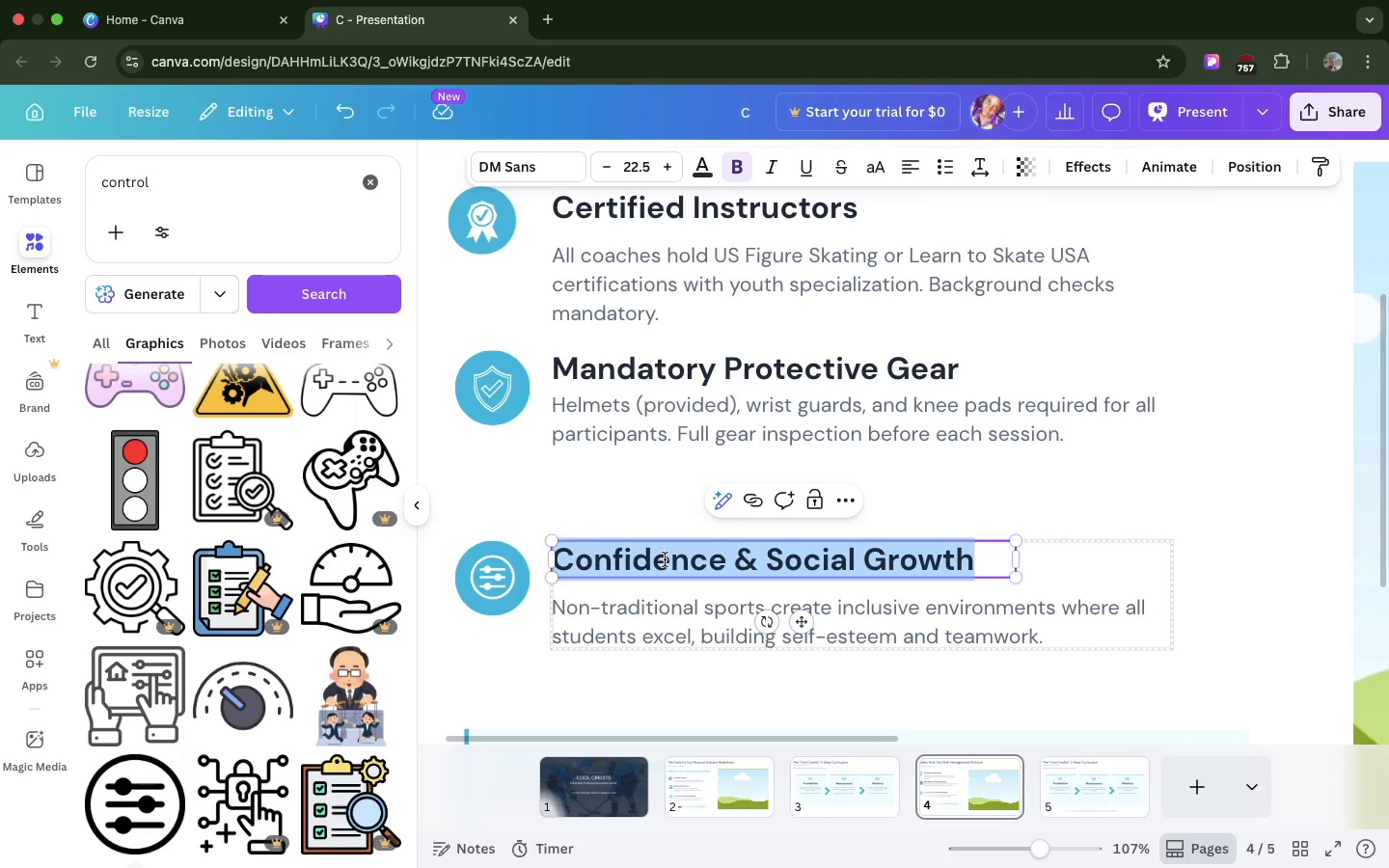 
triple_click([665, 559])
 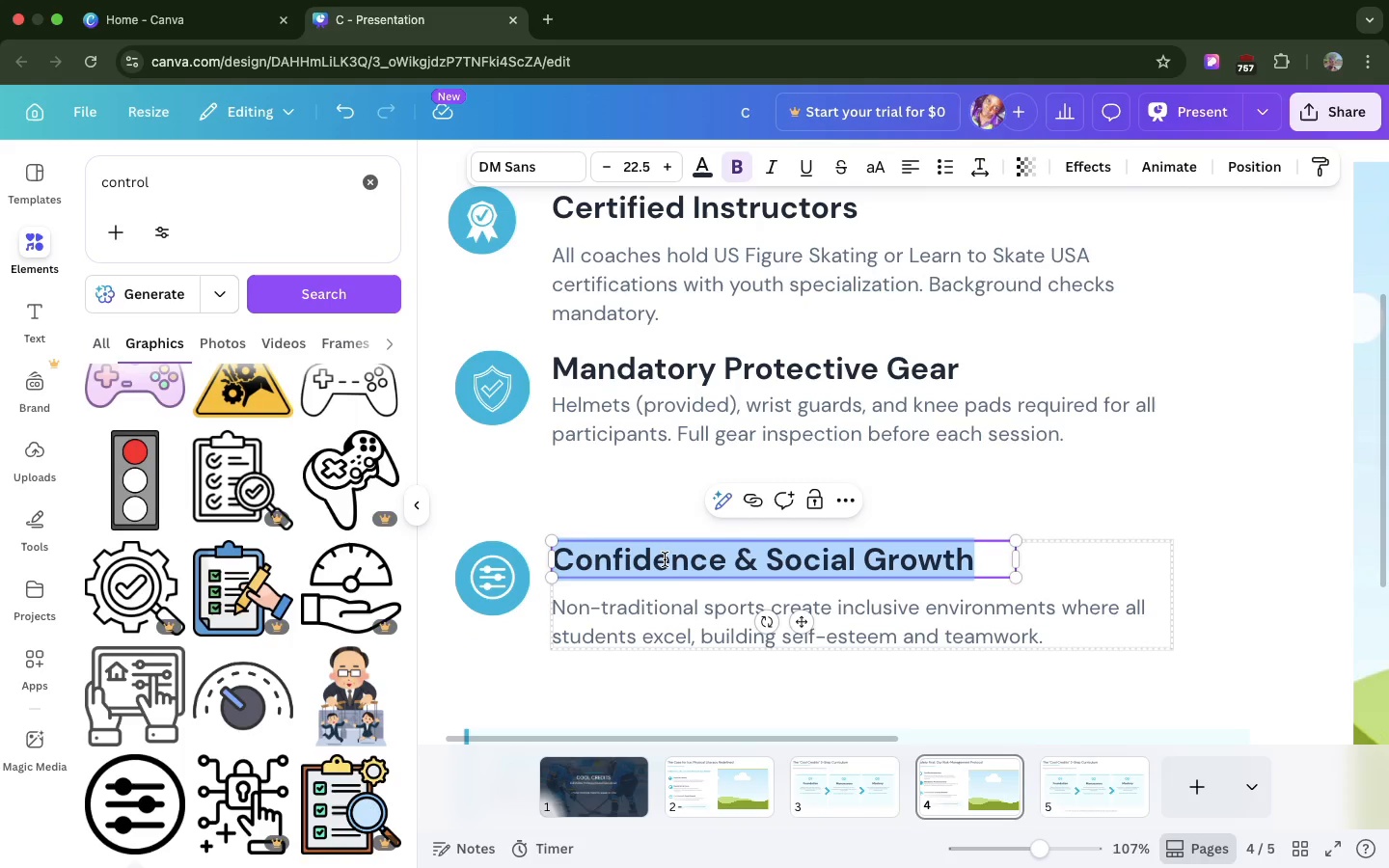 
triple_click([665, 559])
 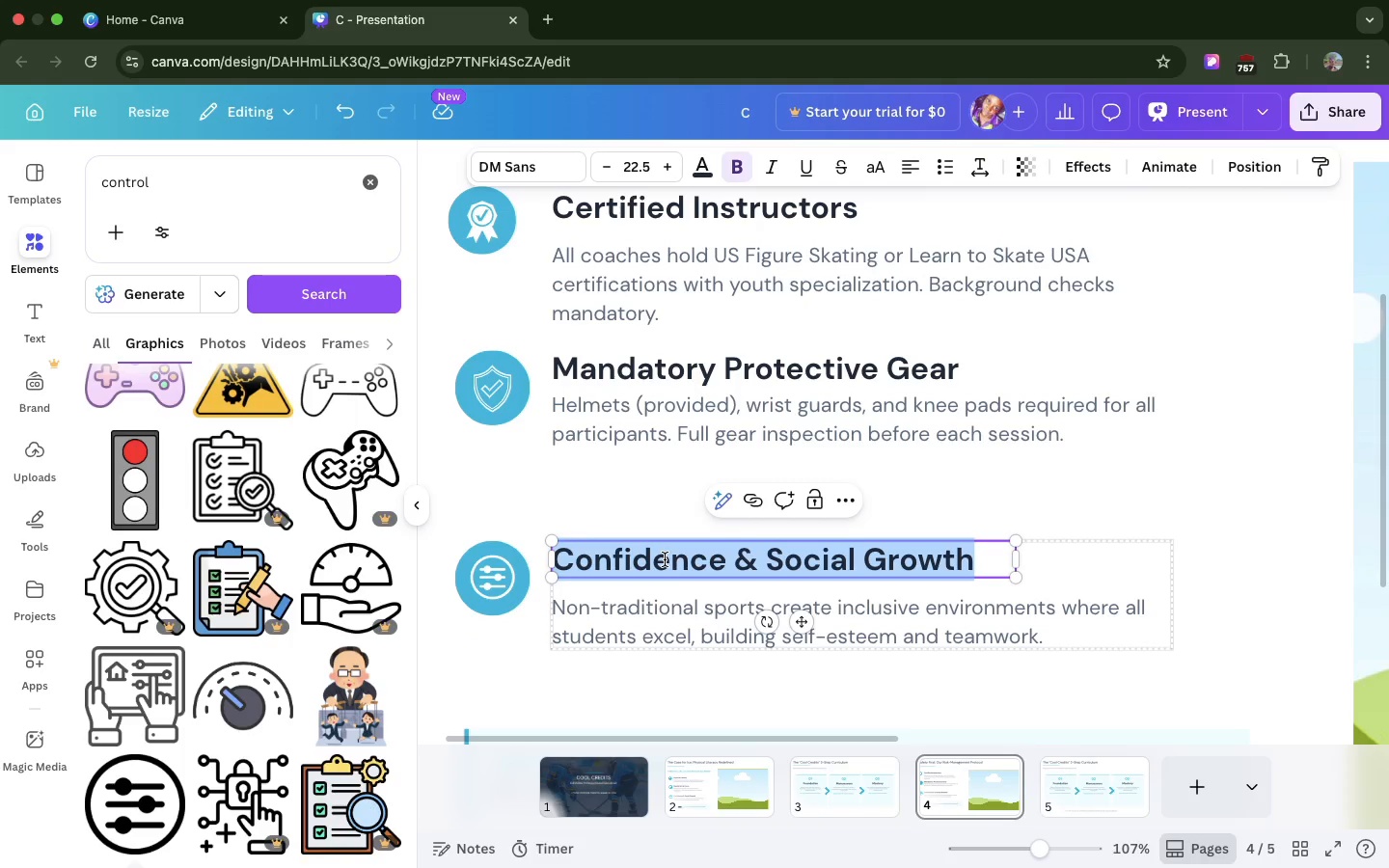 
key(Meta+V)
 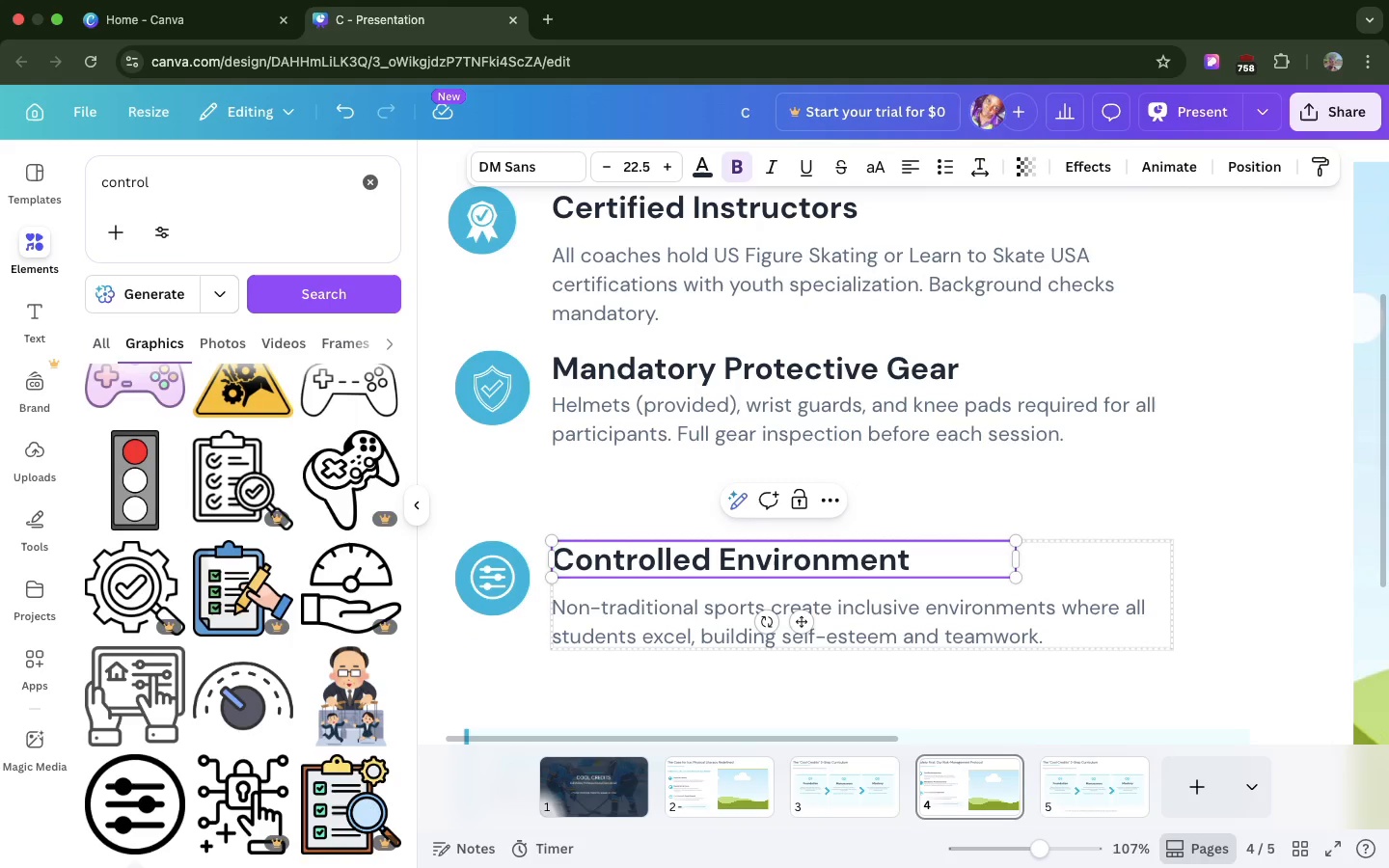 
key(Backspace)
 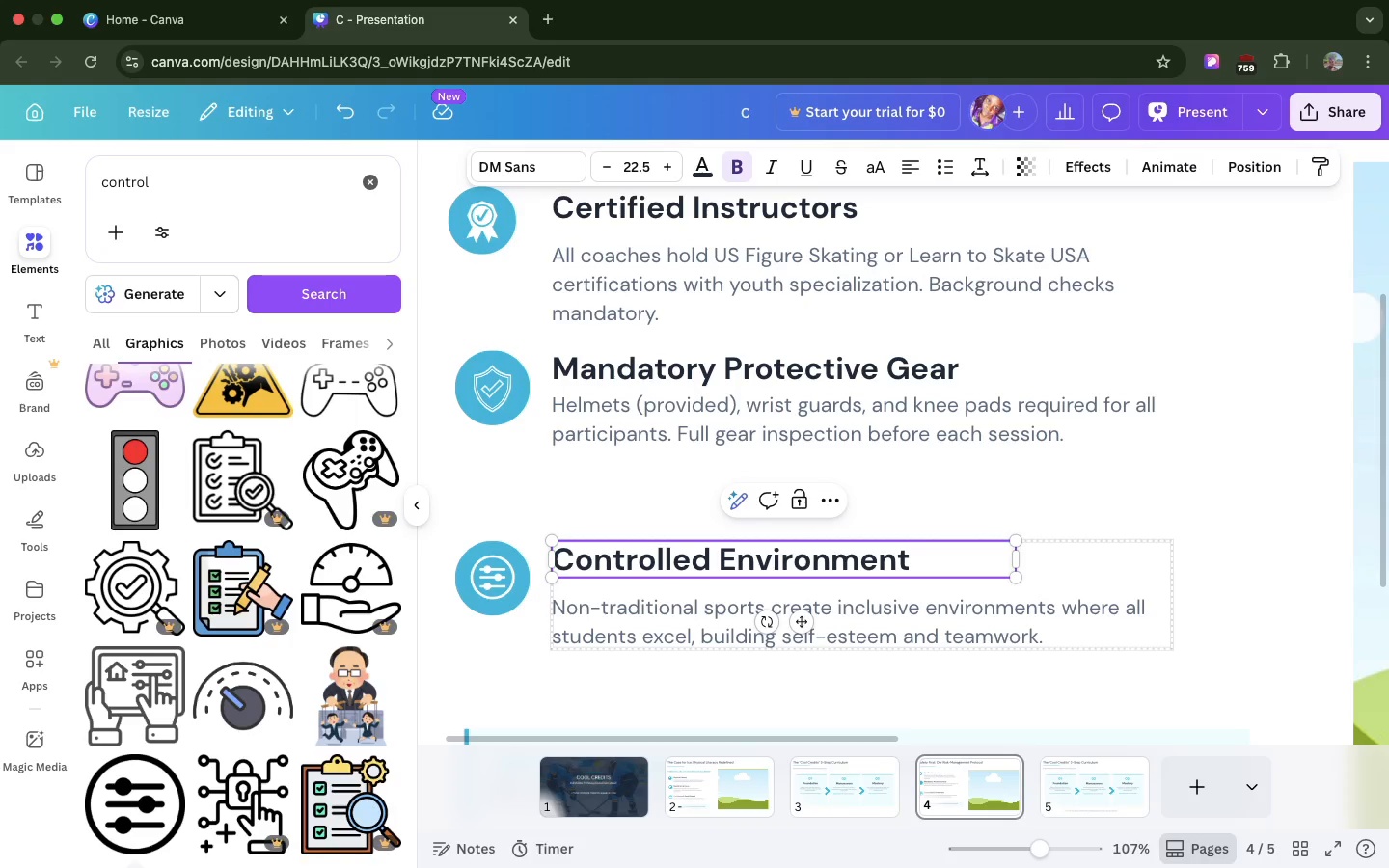 
wait(5.19)
 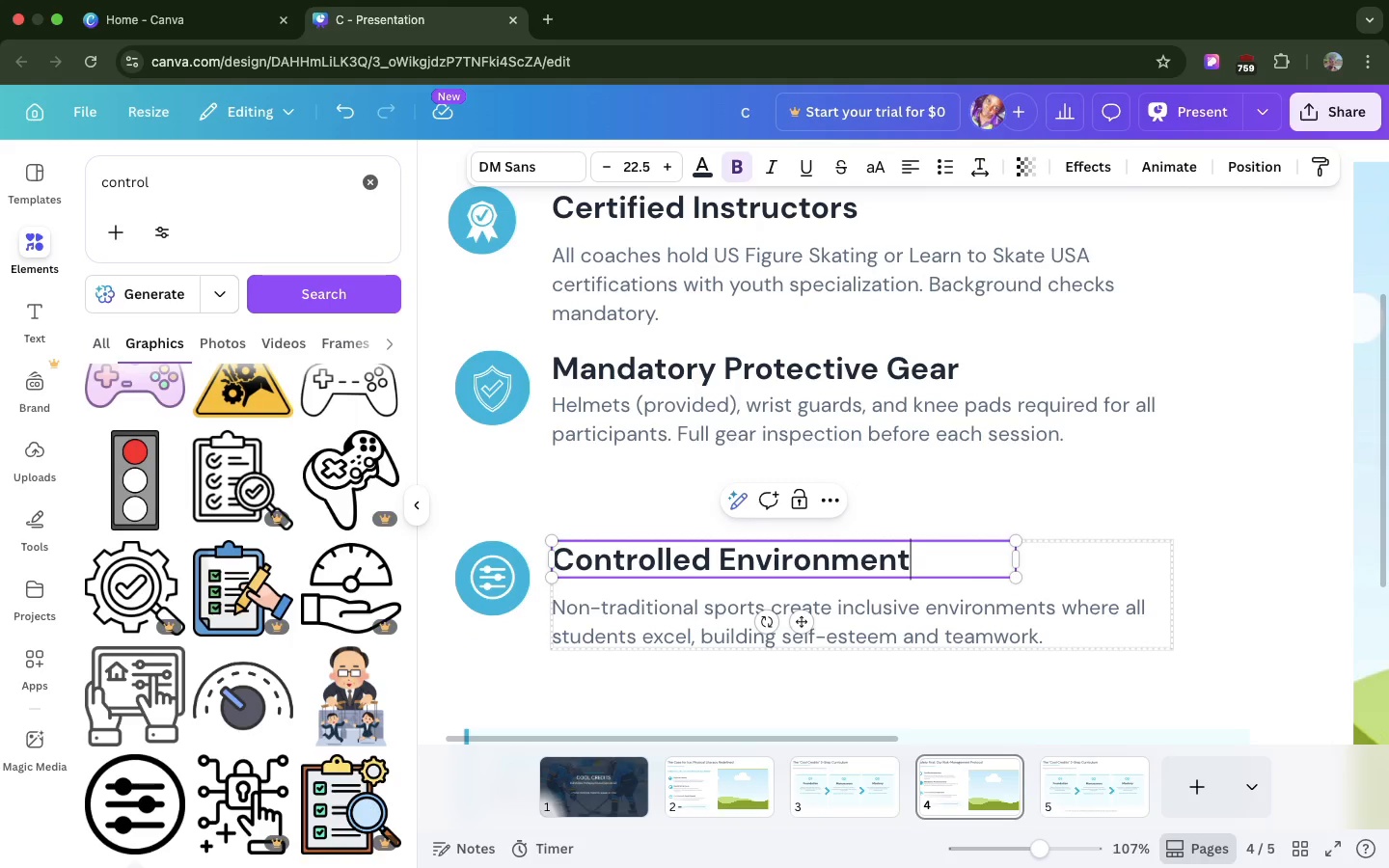 
double_click([587, 626])
 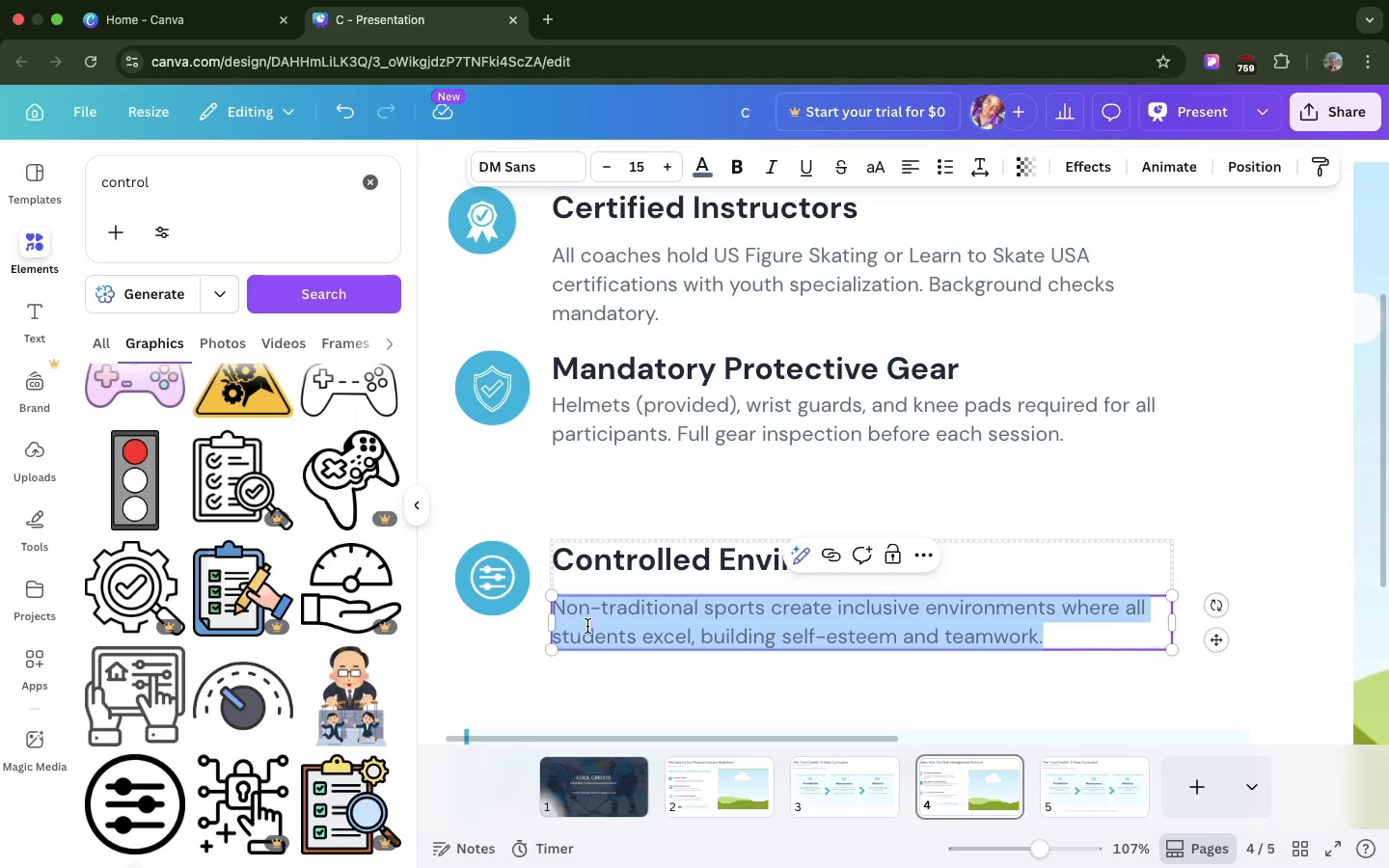 
triple_click([587, 626])
 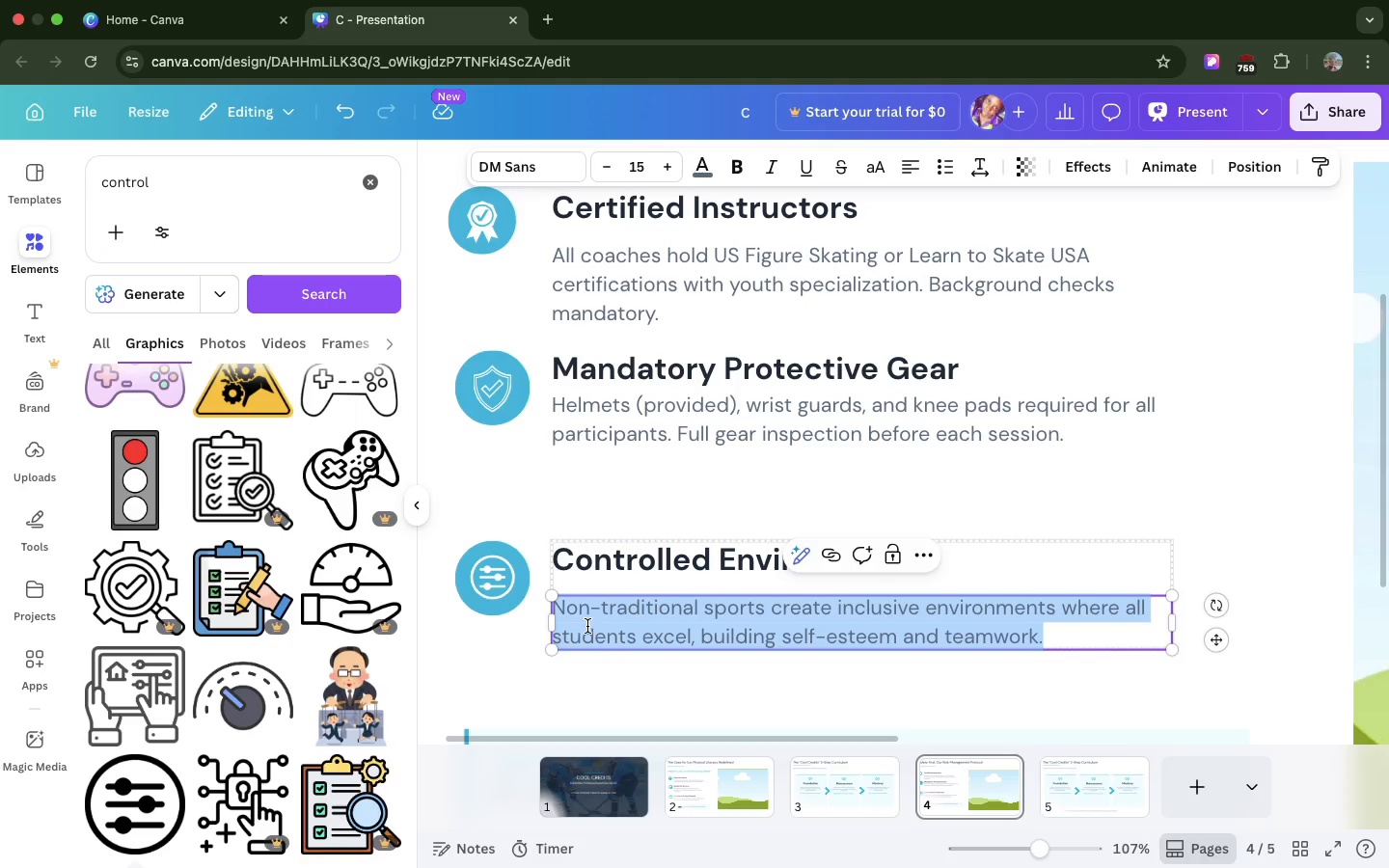 
key(Meta+V)
 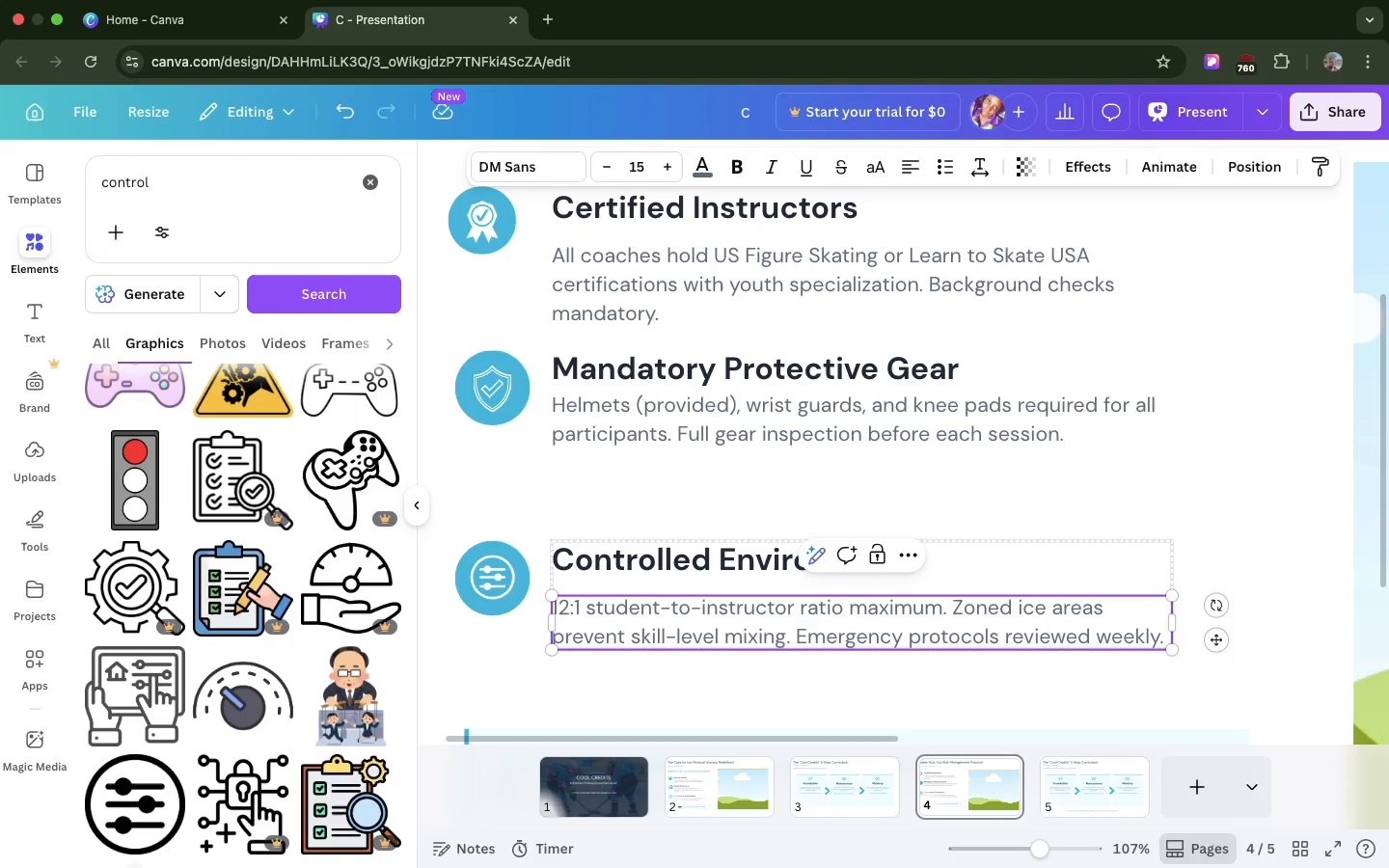 
key(Backspace)
 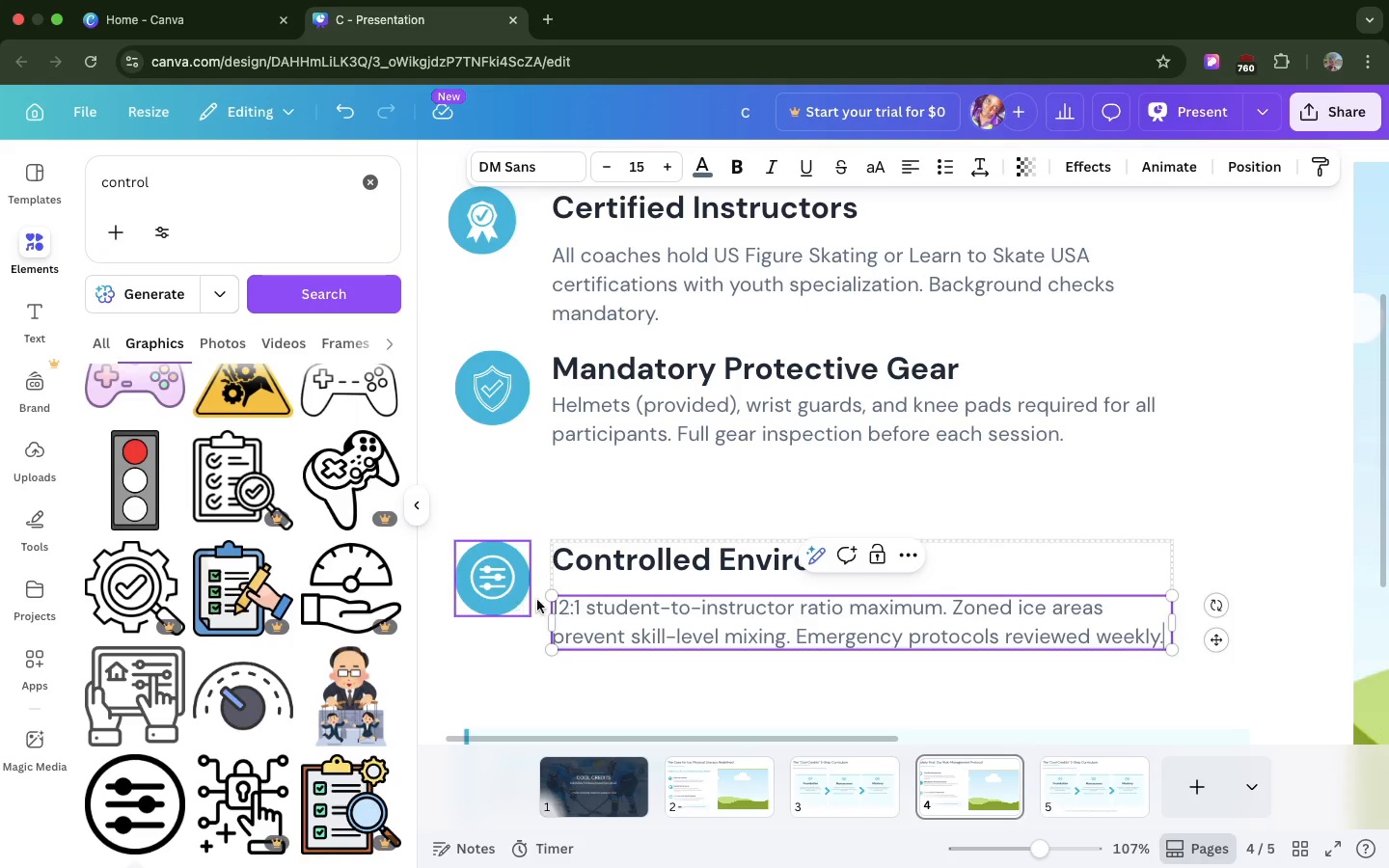 
left_click([591, 589])
 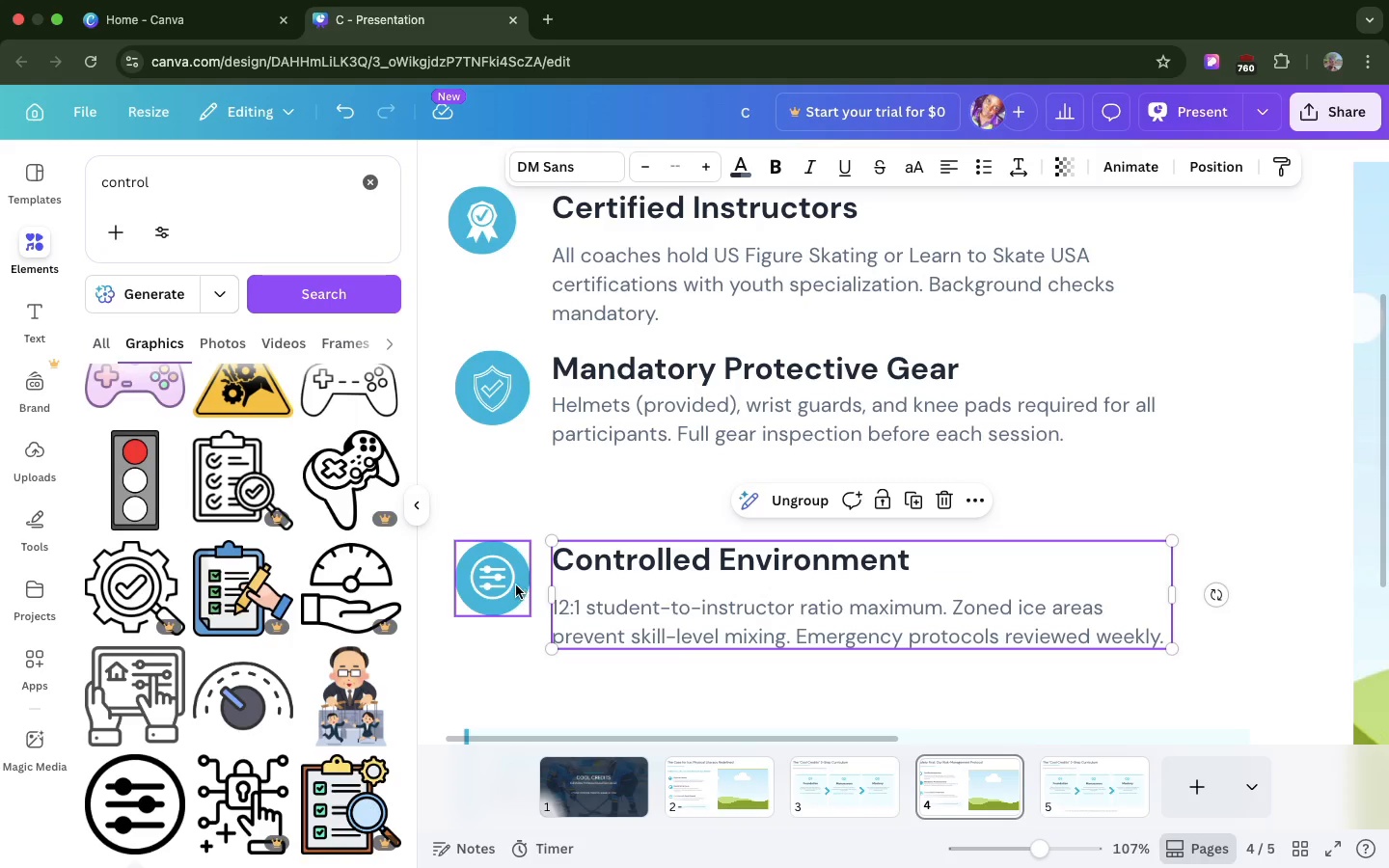 
hold_key(key=ShiftLeft, duration=2.44)
left_click([497, 582])
 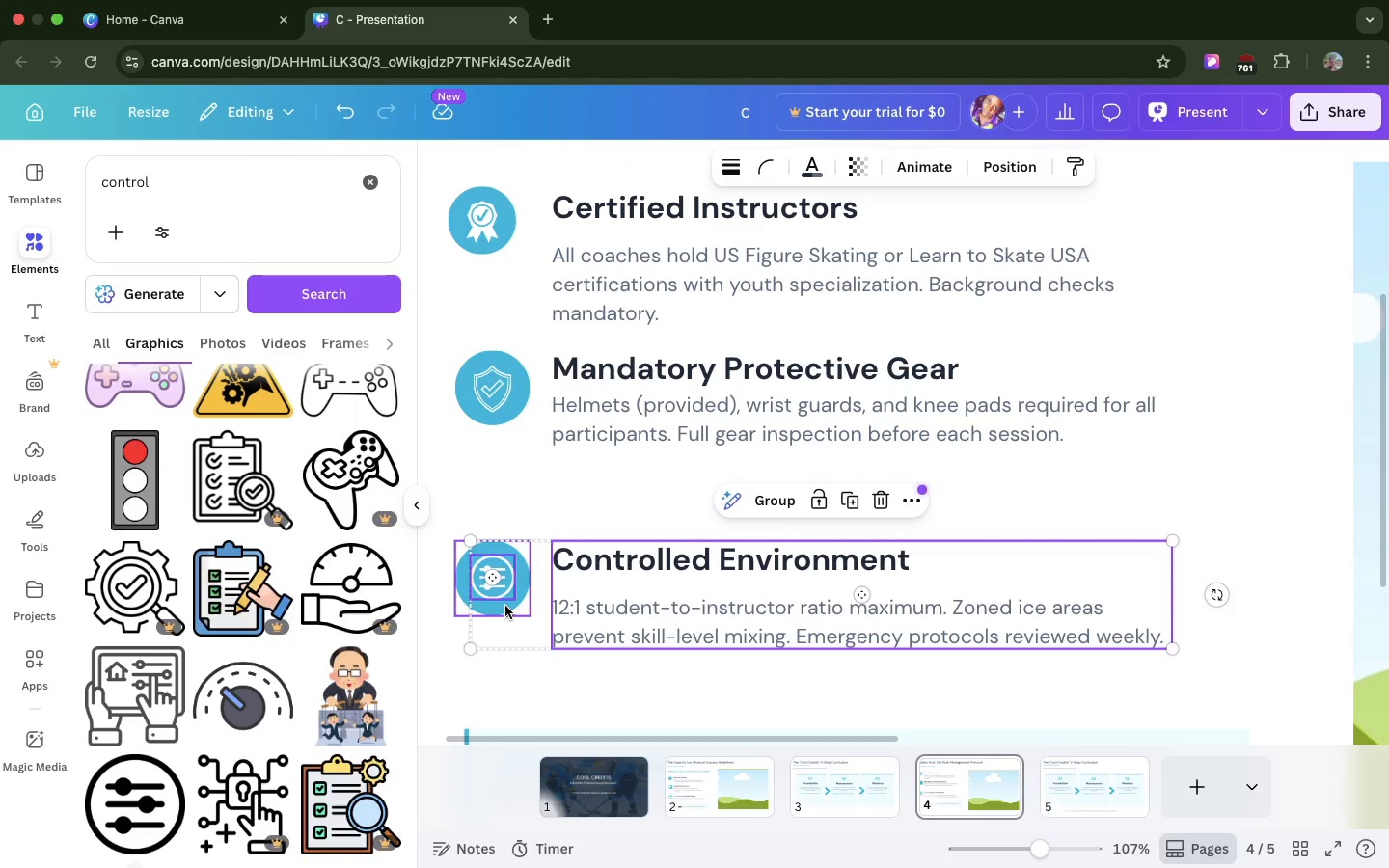 
left_click([505, 606])
 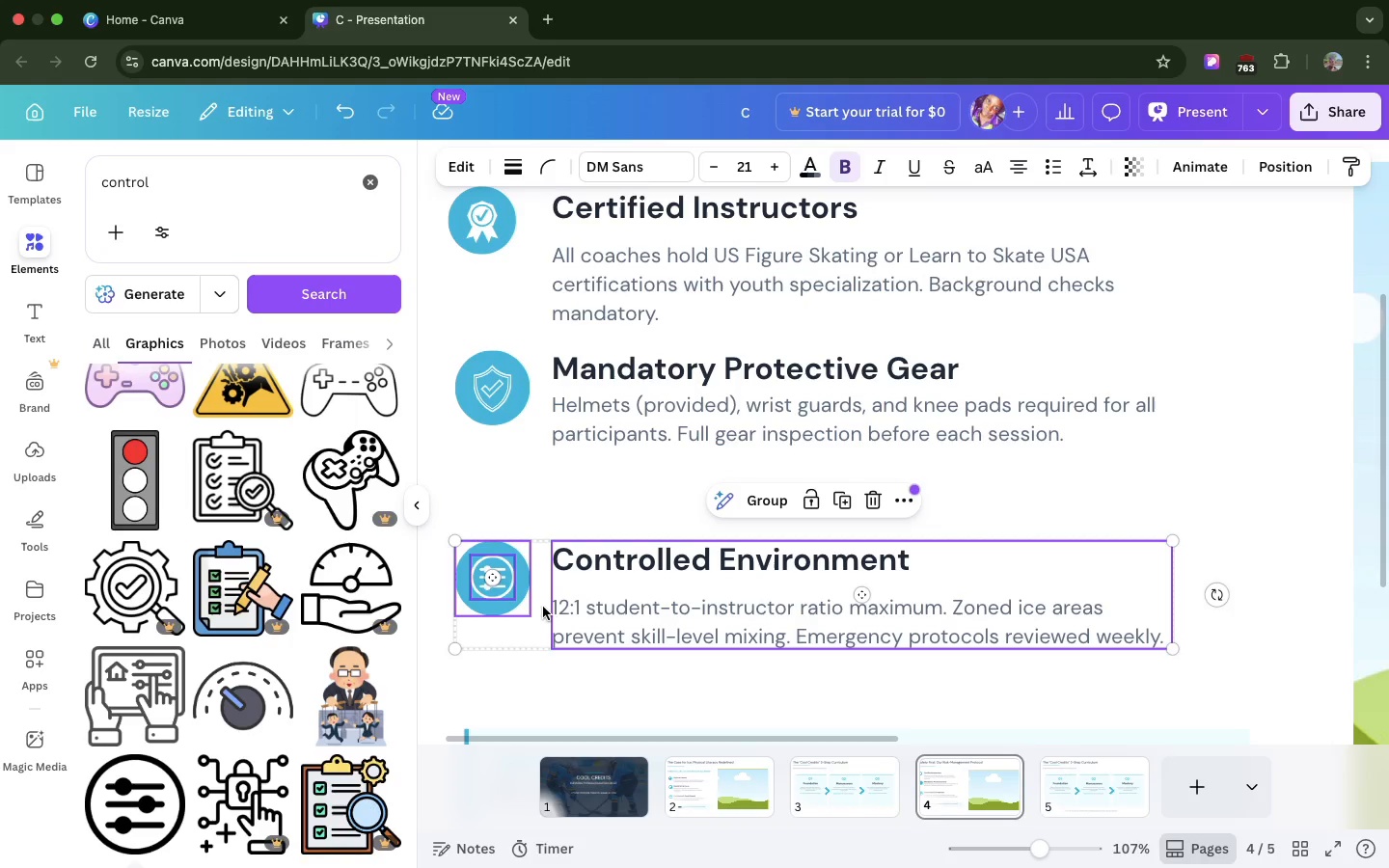 
left_click_drag(start_coordinate=[543, 607], to_coordinate=[543, 579])
 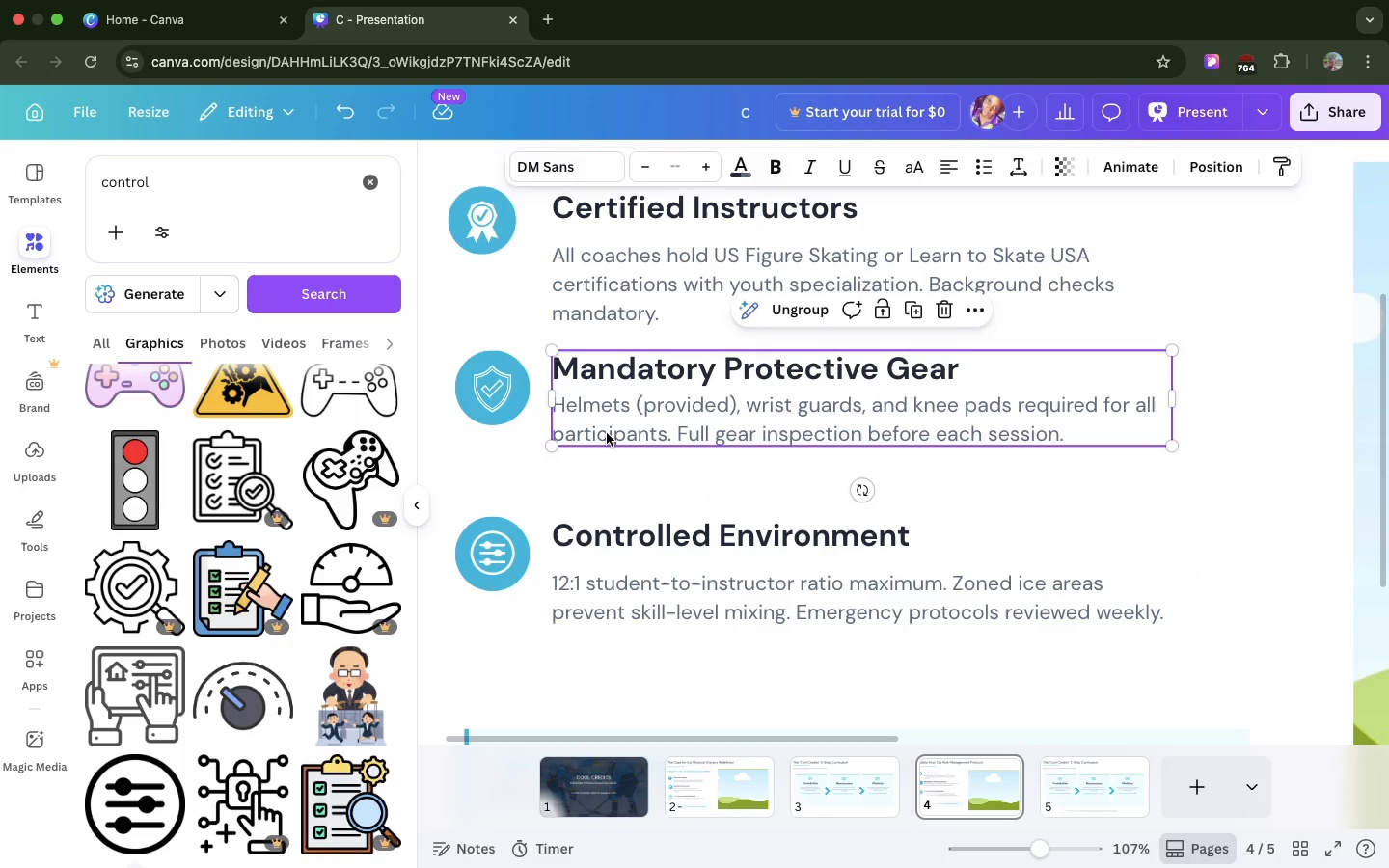 
double_click([607, 433])
 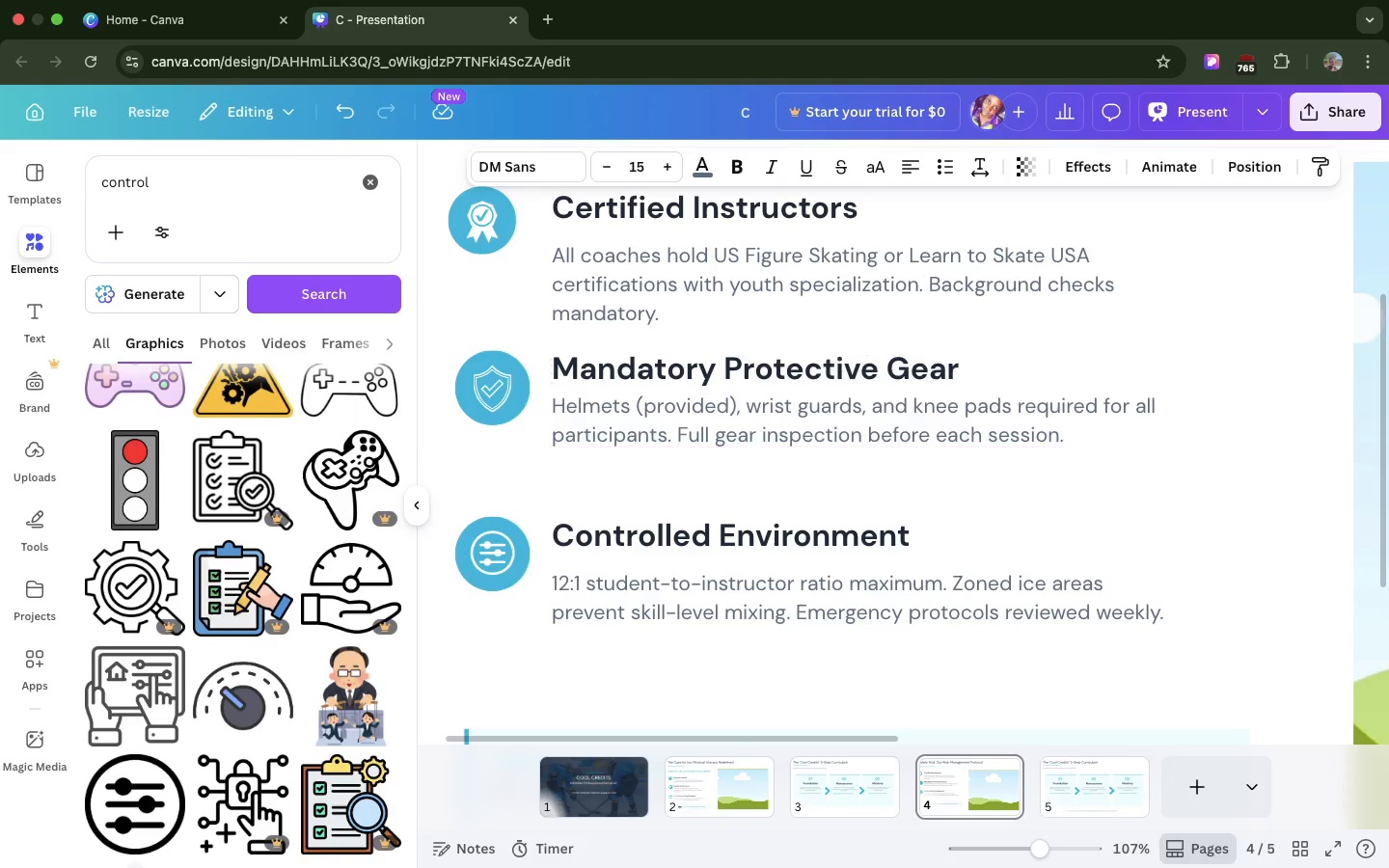 
hold_key(key=ArrowDown, duration=1.5)
 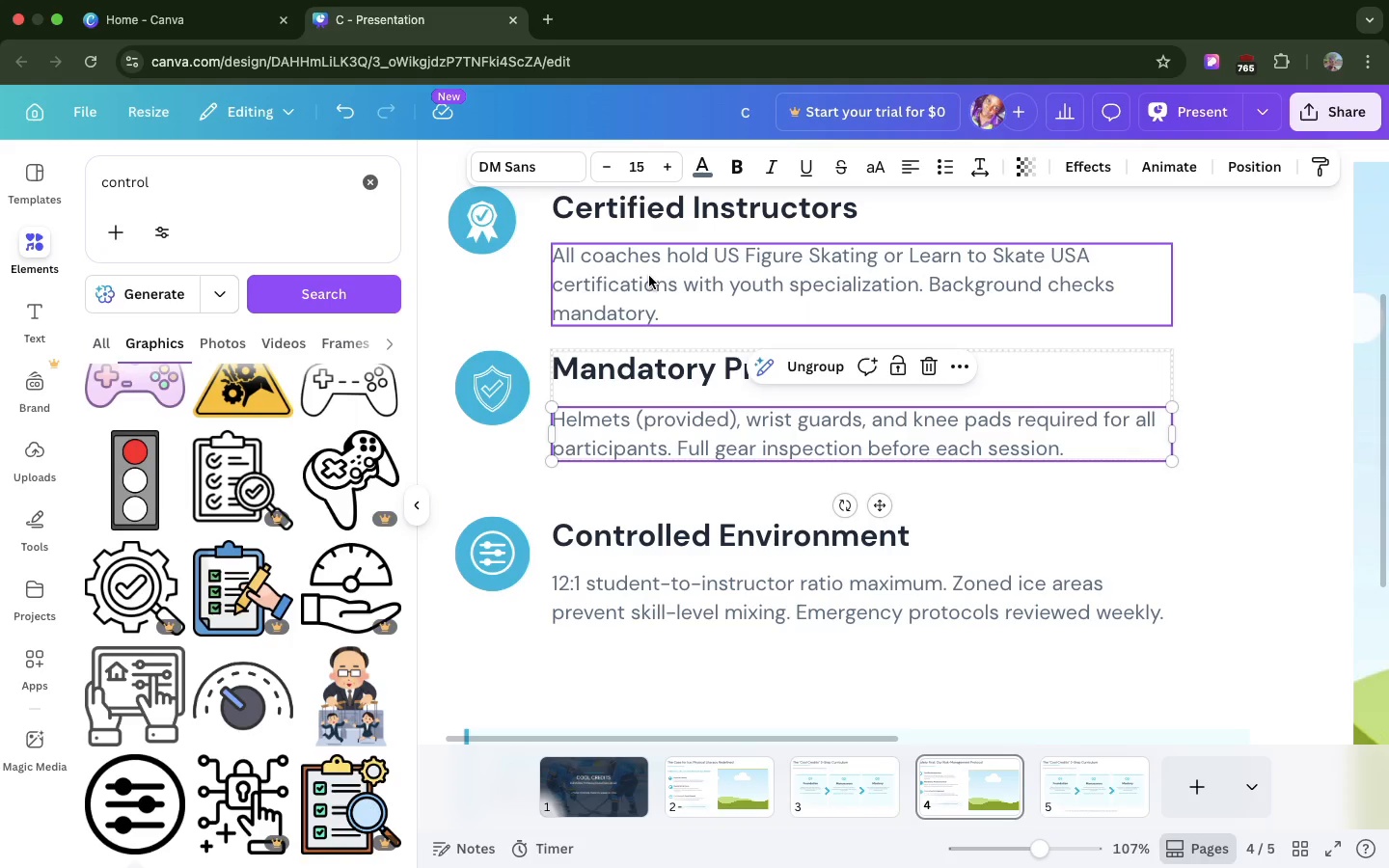 
left_click([649, 276])
 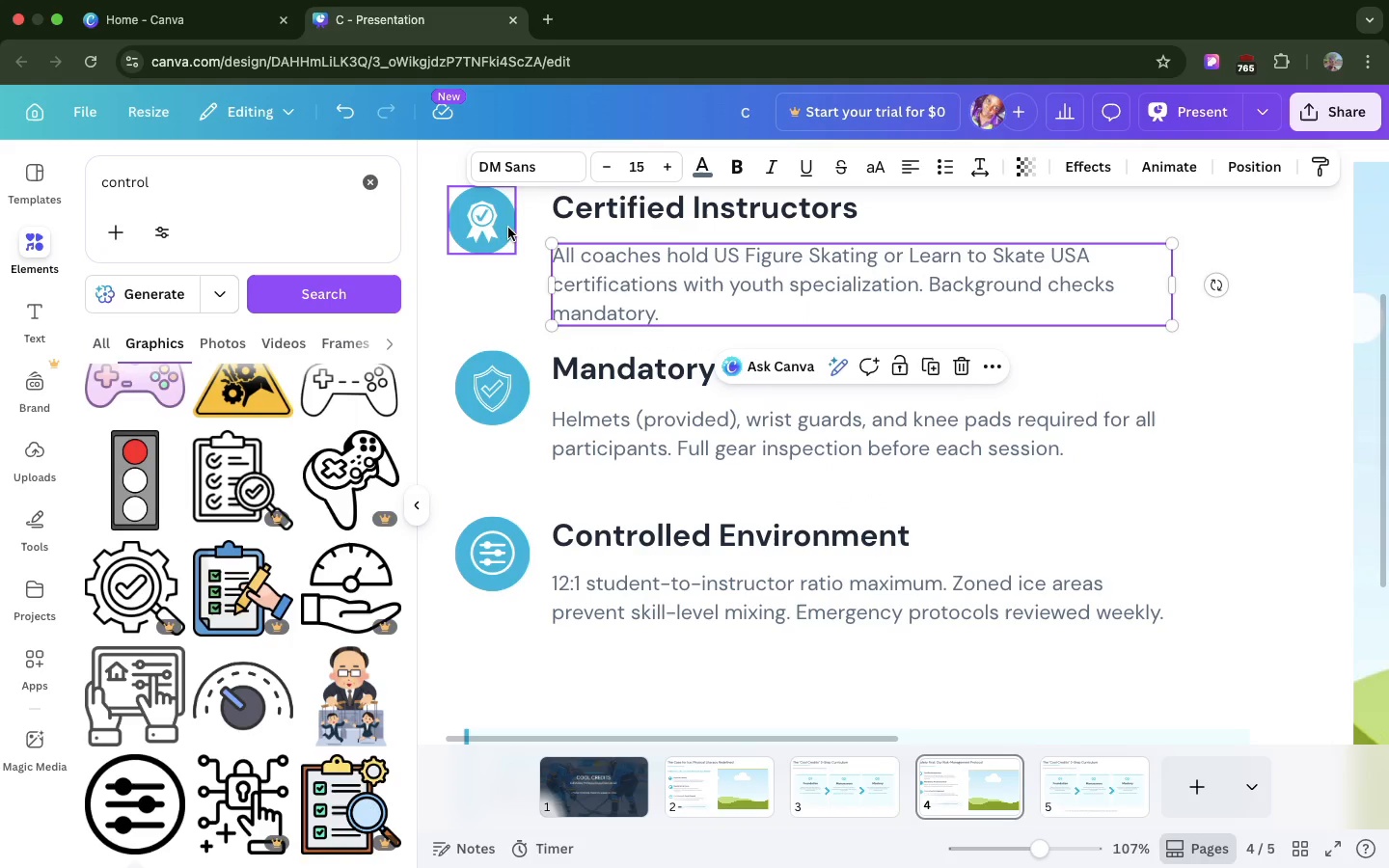 
mouse_move([637, 273])
 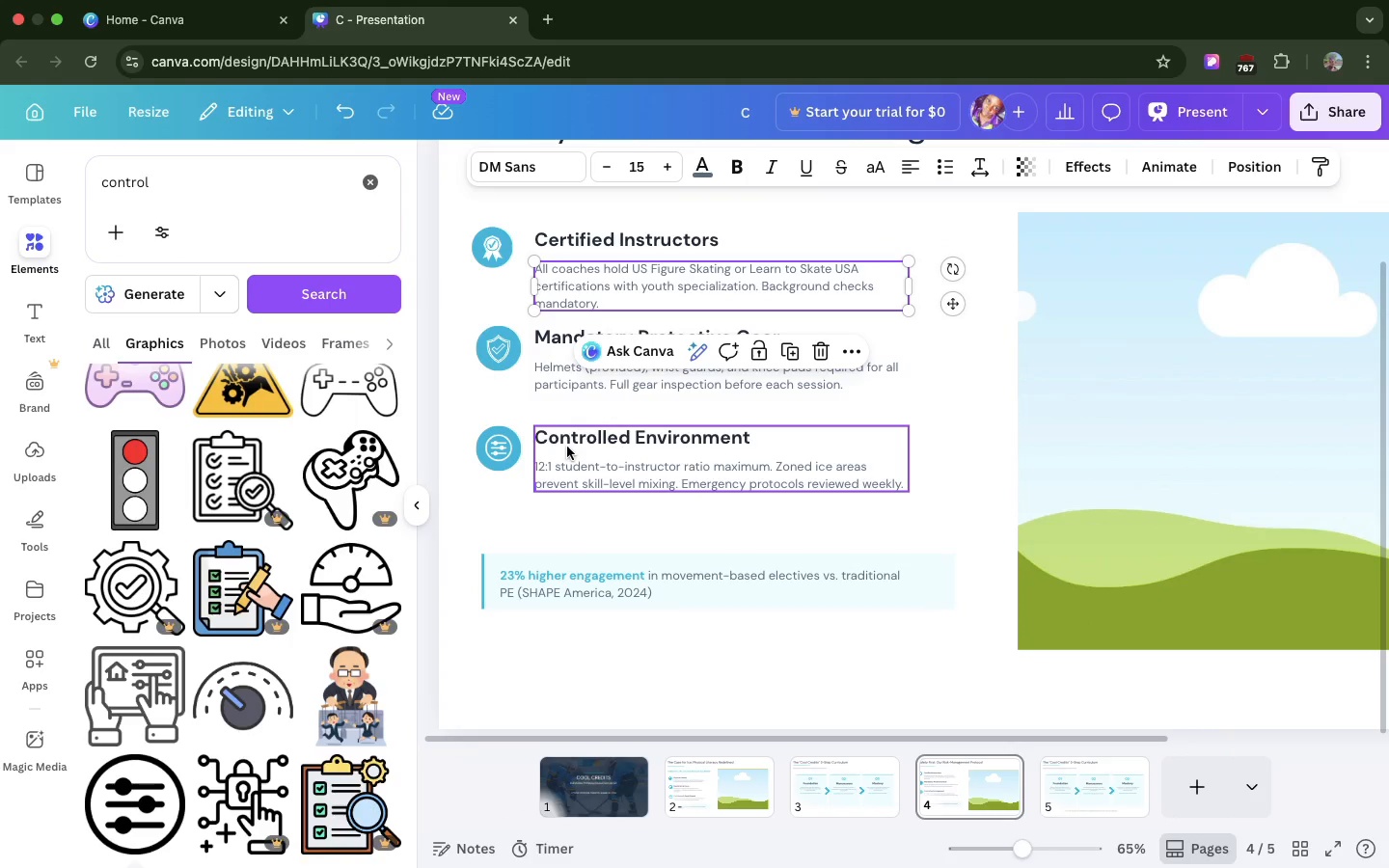 
left_click([567, 447])
 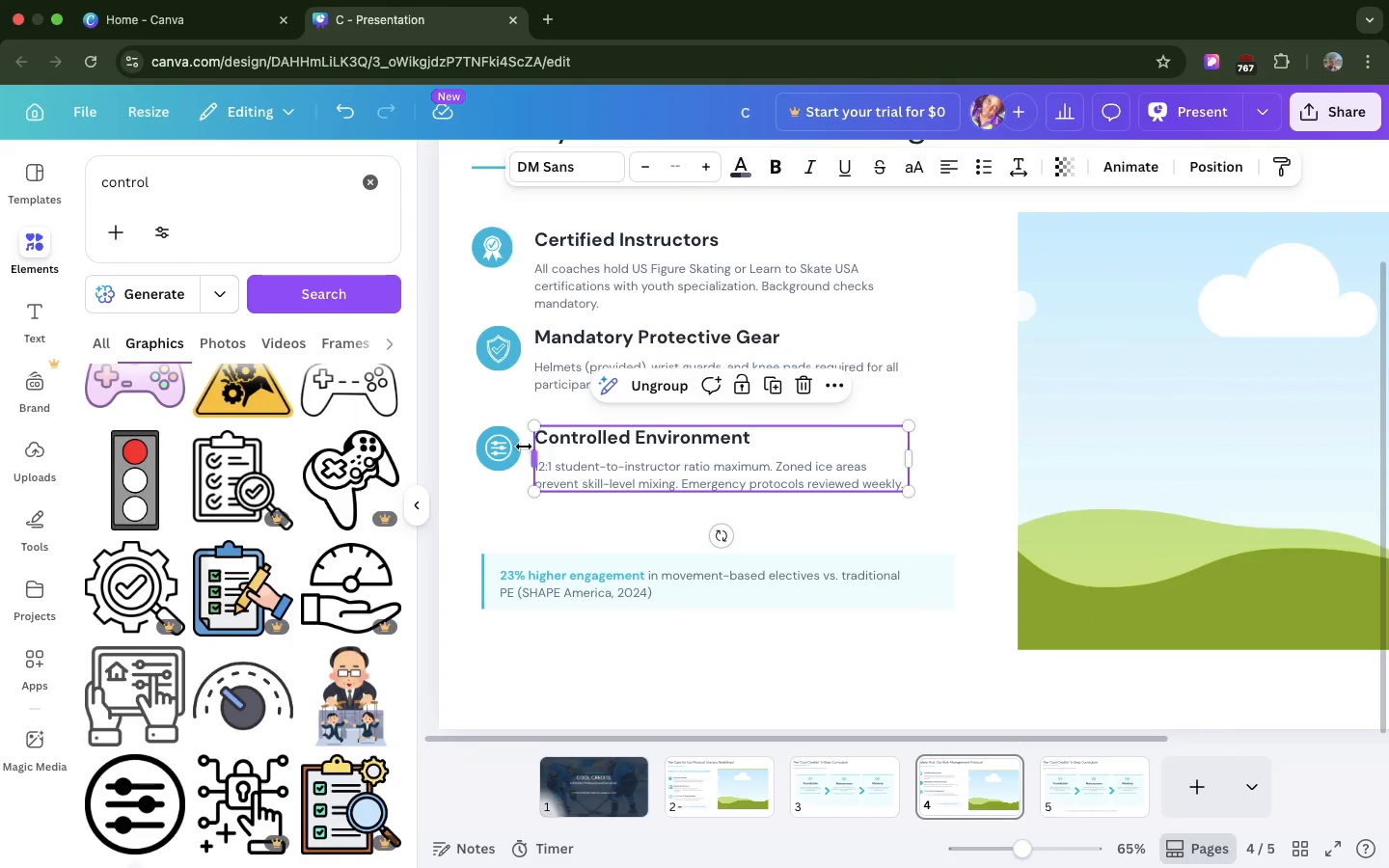 
hold_key(key=ShiftLeft, duration=3.18)
left_click([505, 448])
 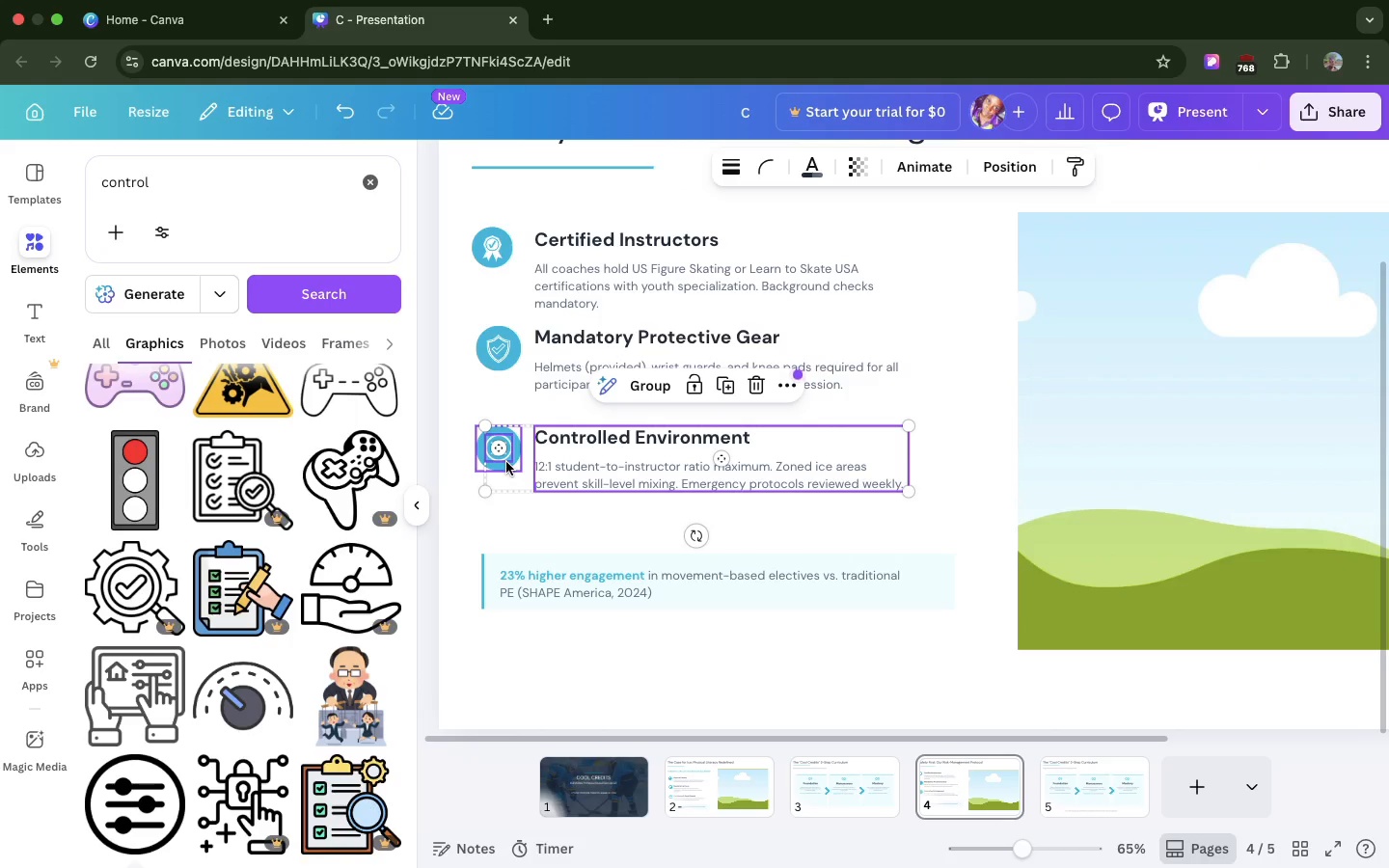 
left_click([506, 462])
 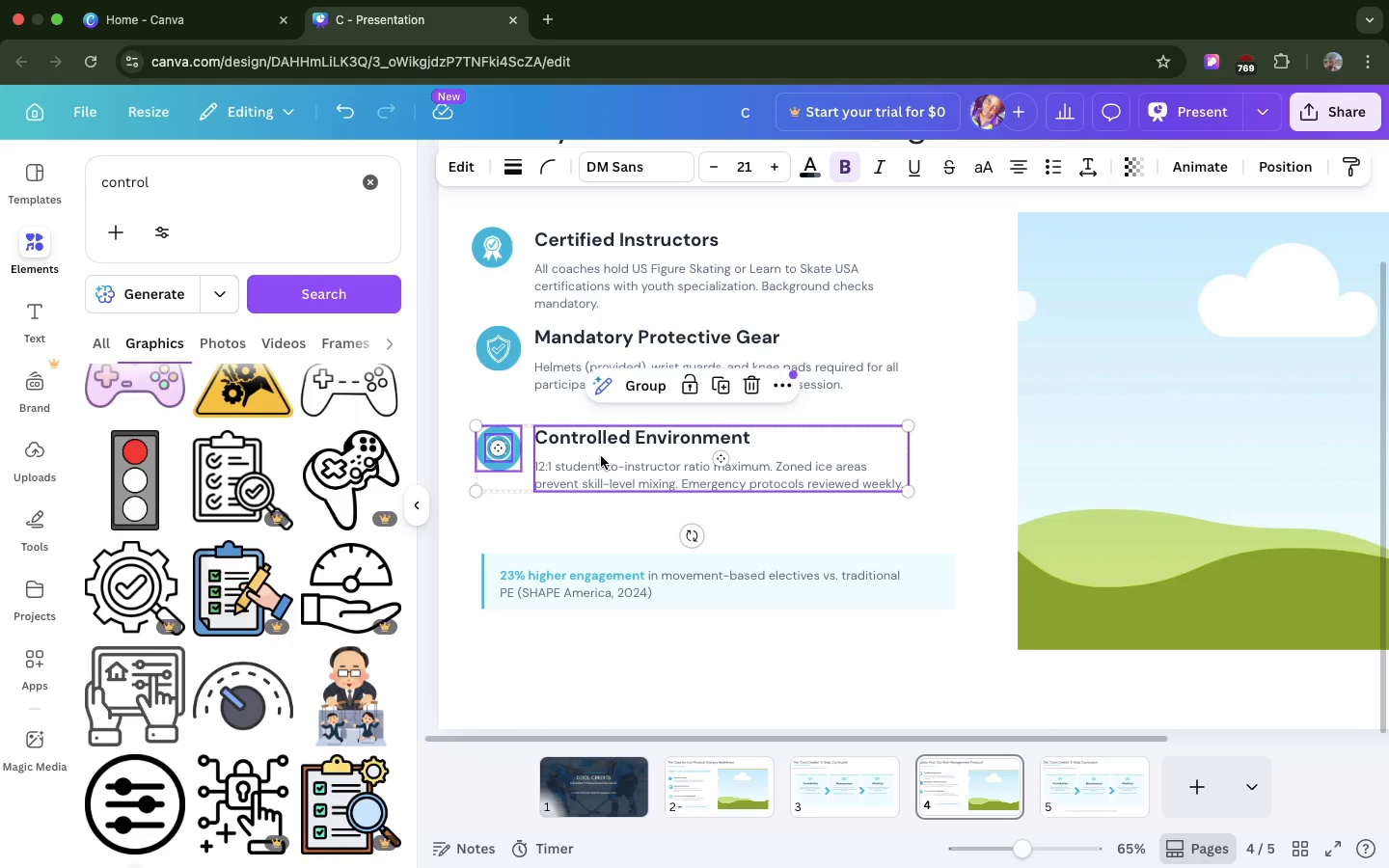 
left_click_drag(start_coordinate=[601, 456], to_coordinate=[602, 478])
 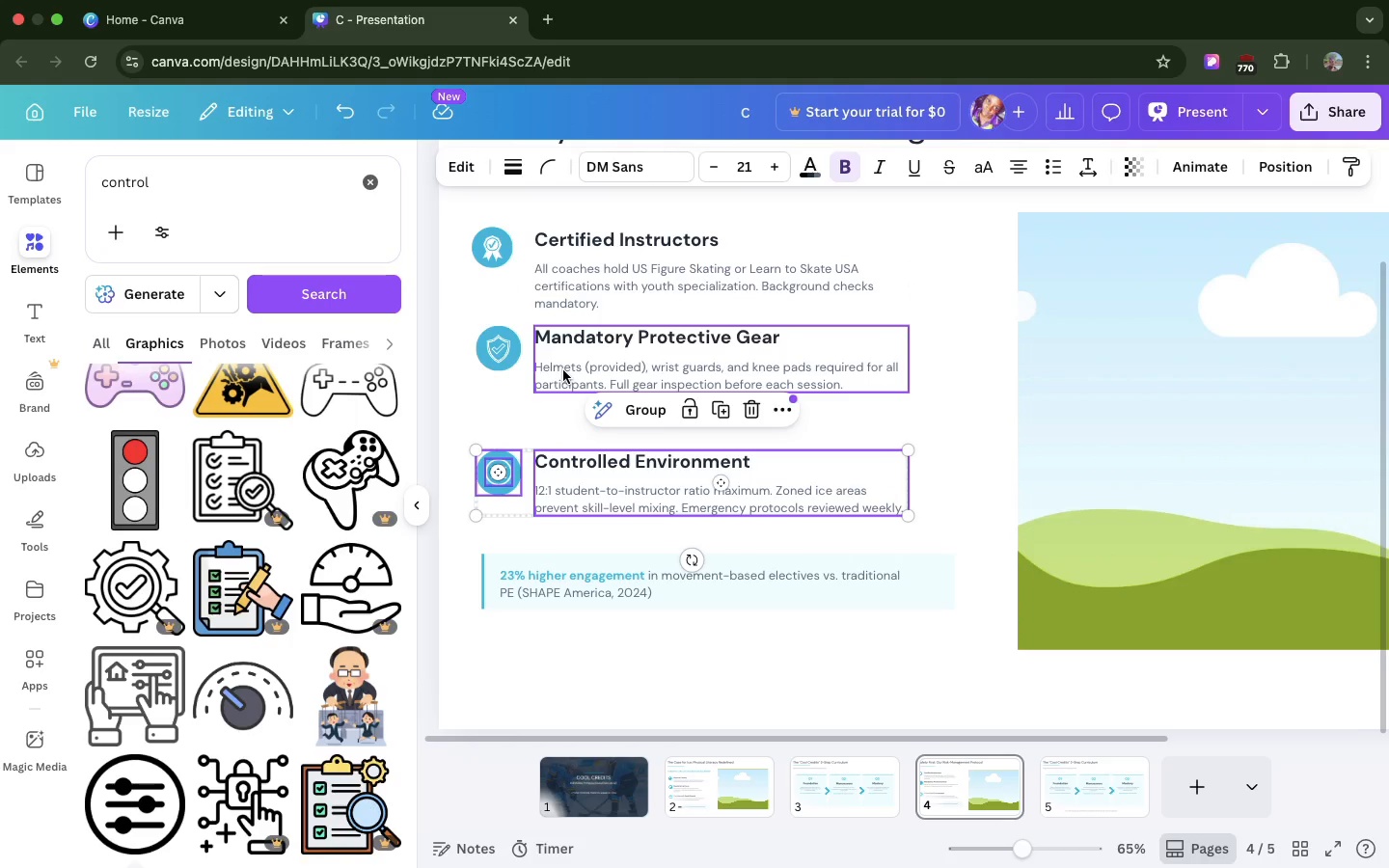 
left_click([563, 370])
 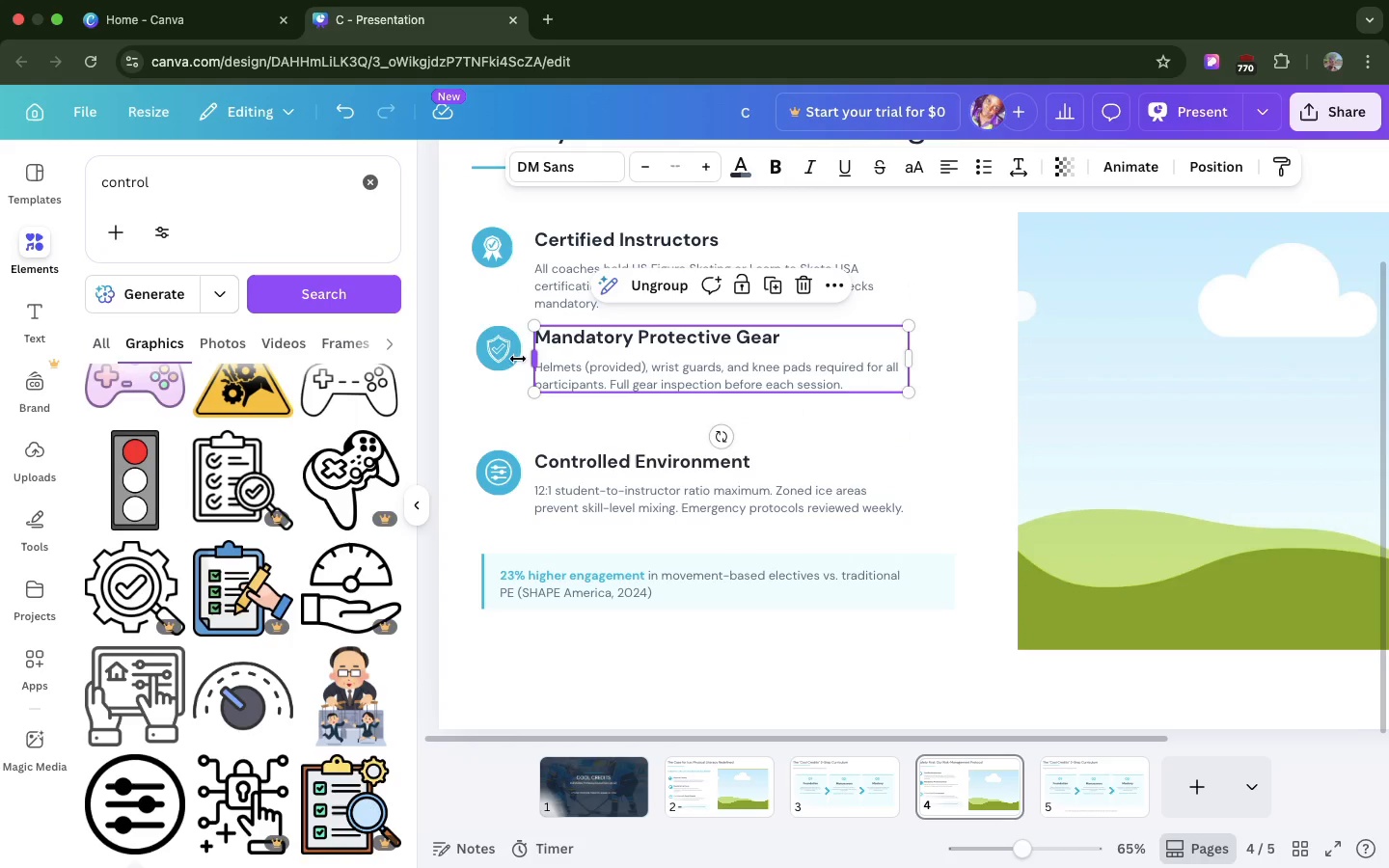 
hold_key(key=ShiftLeft, duration=0.72)
 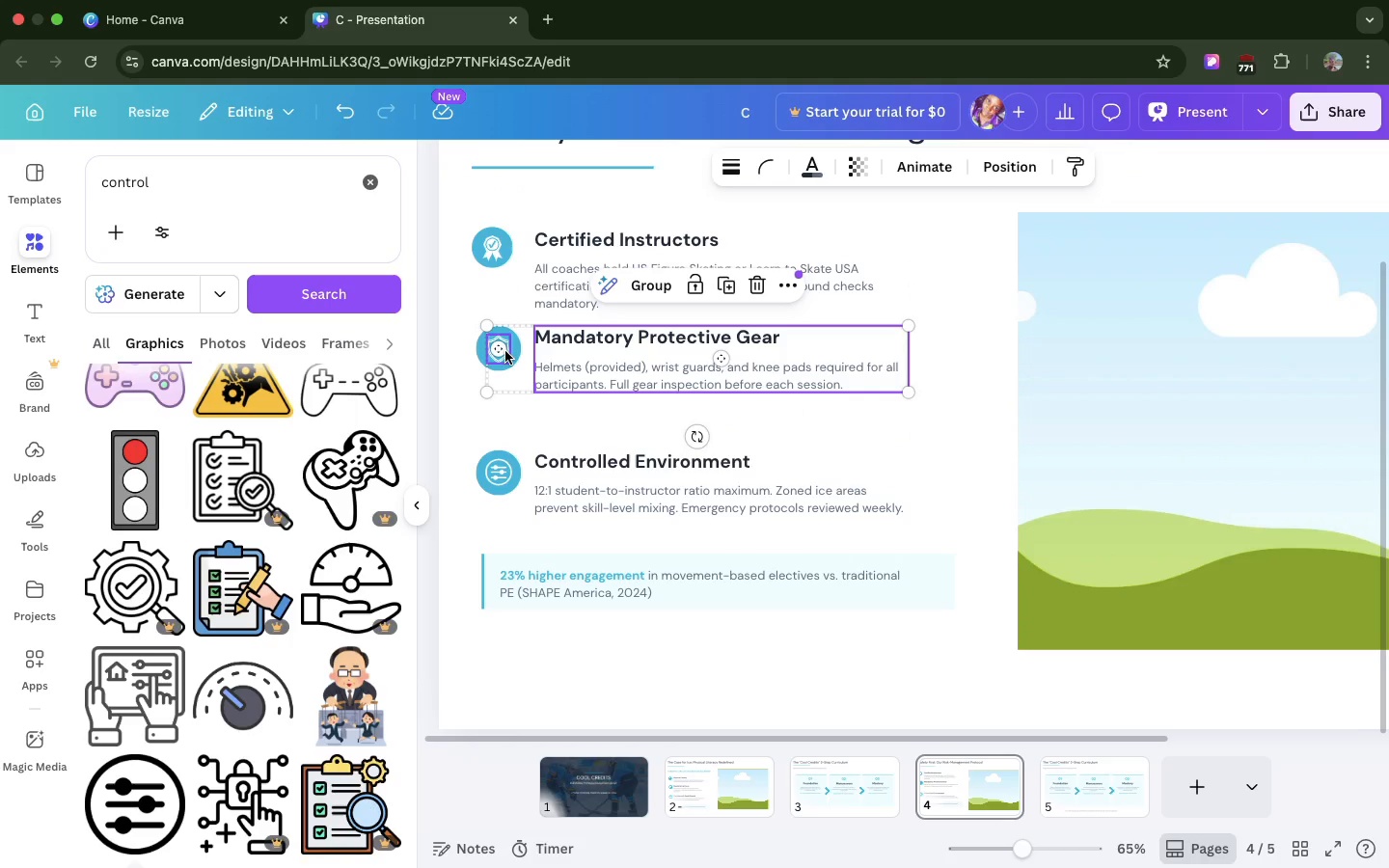 
hold_key(key=ShiftLeft, duration=1.69)
left_click([505, 351])
 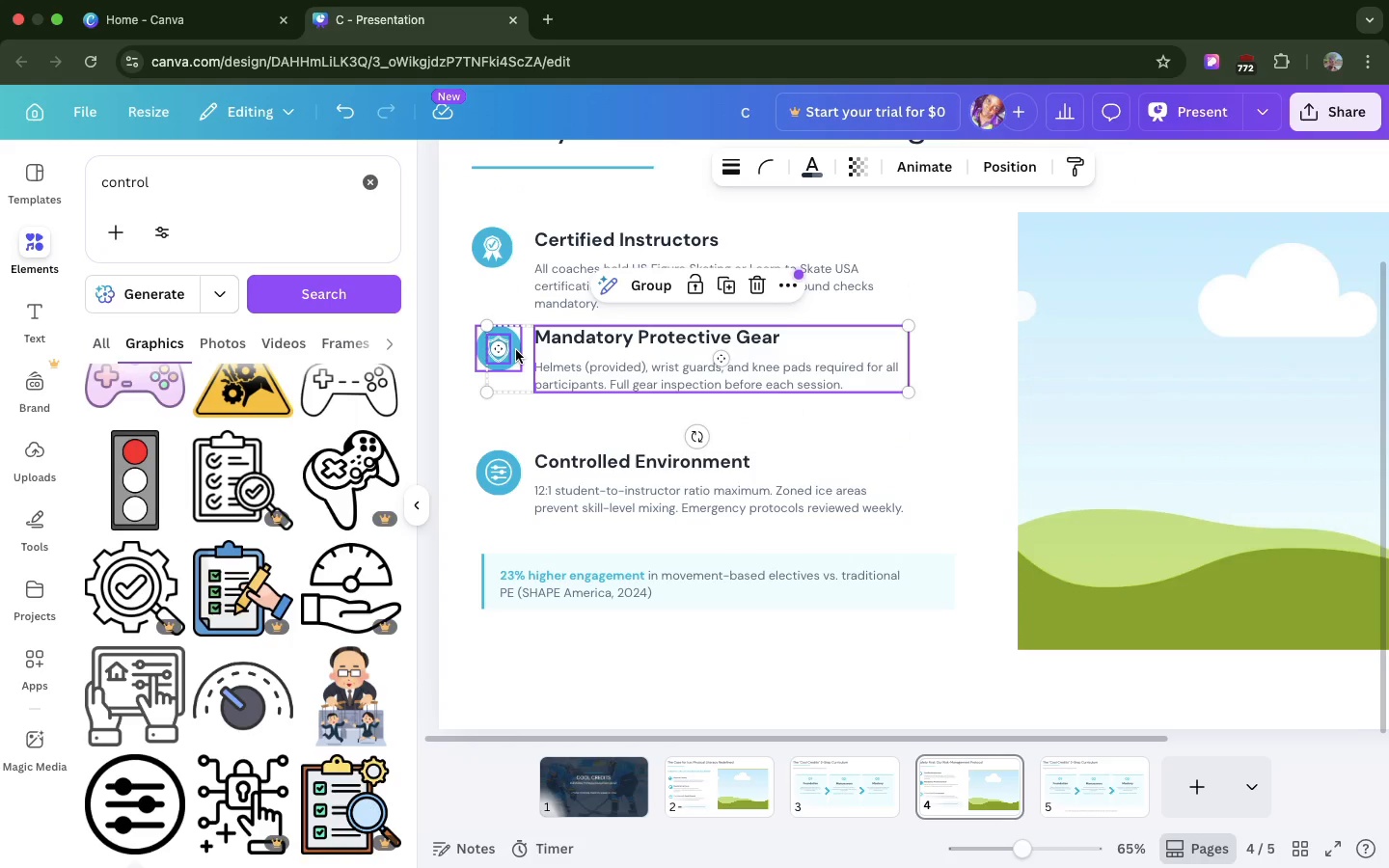 
left_click([516, 350])
 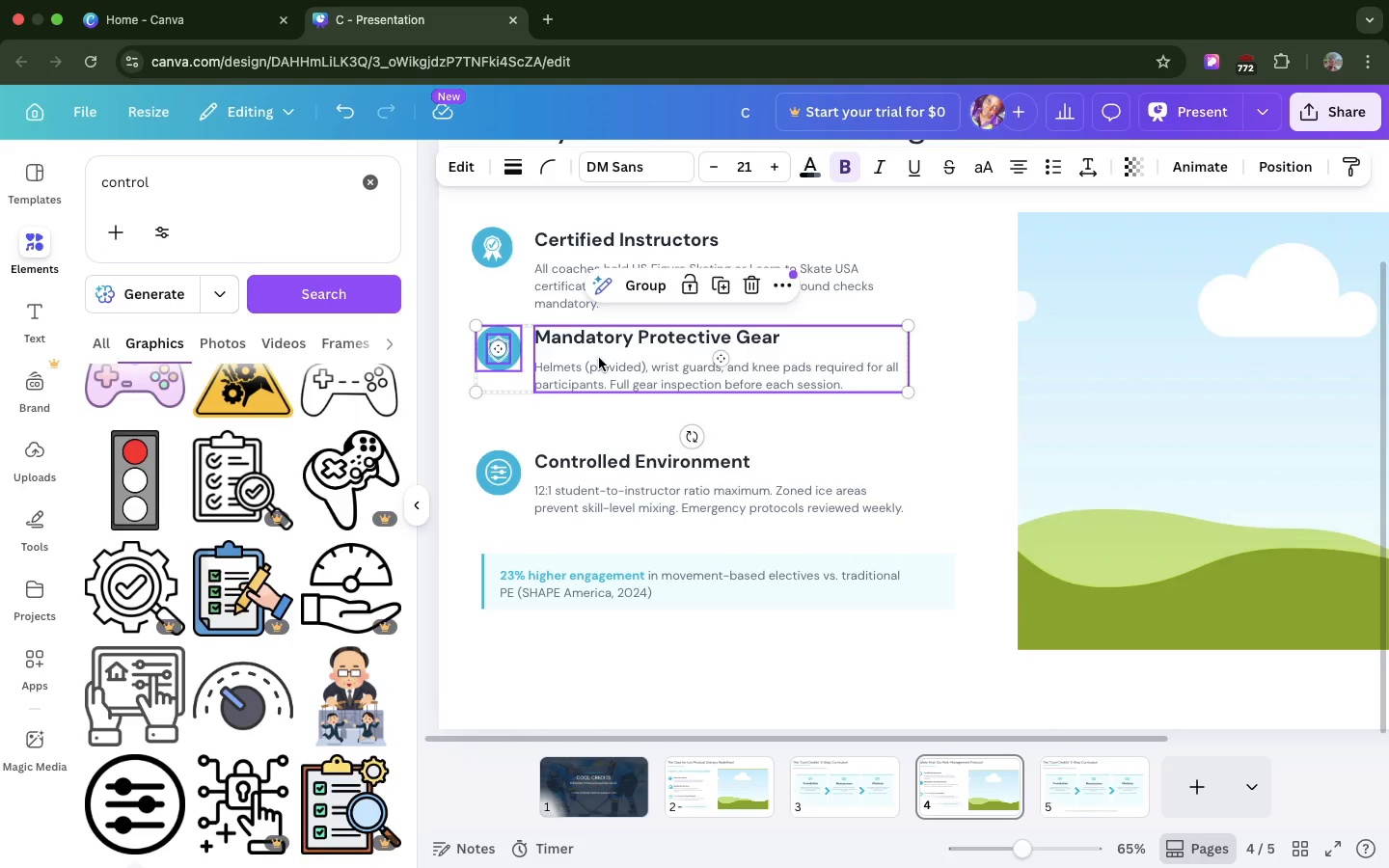 
left_click_drag(start_coordinate=[599, 358], to_coordinate=[597, 374])
 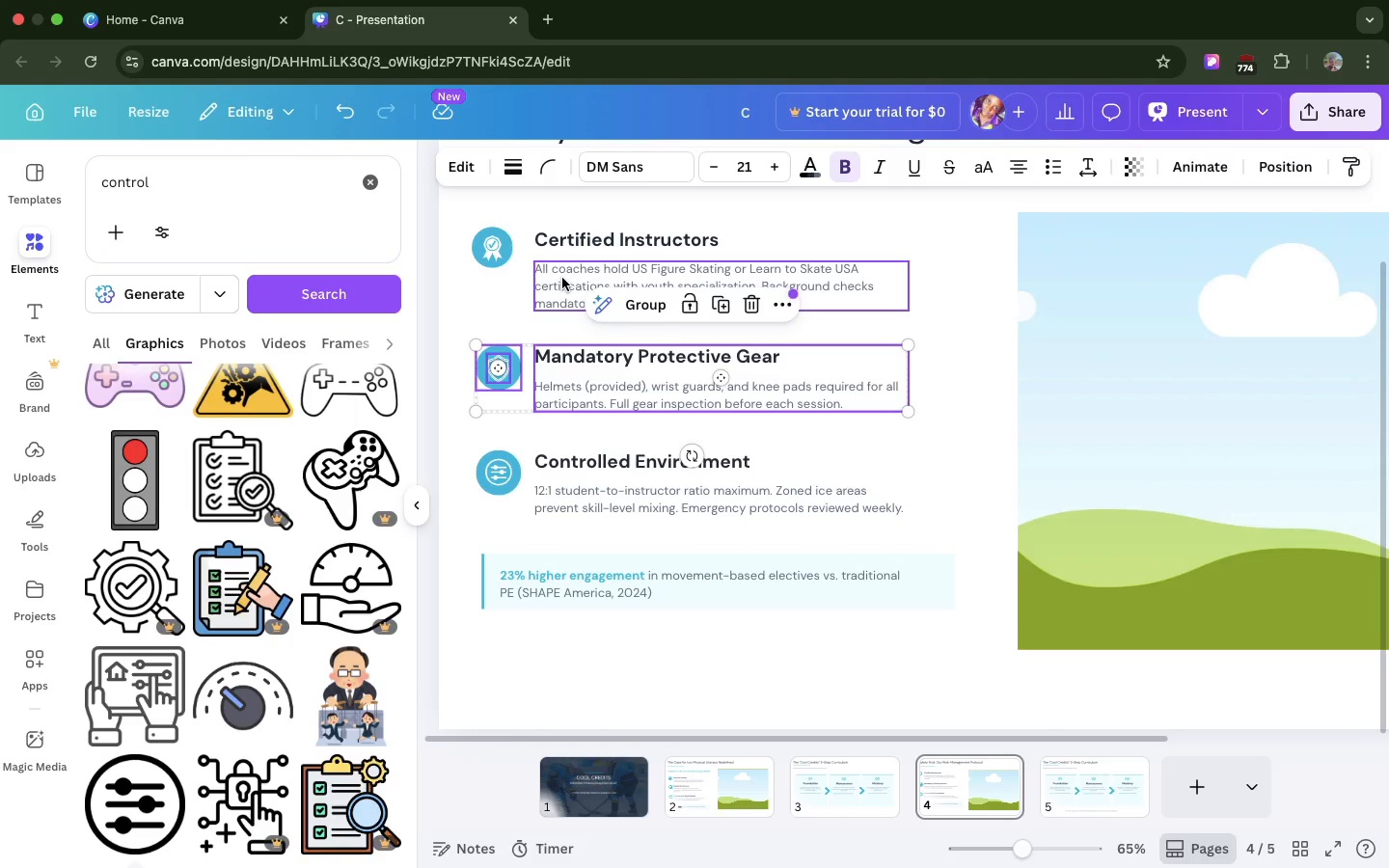 
wait(12.19)
 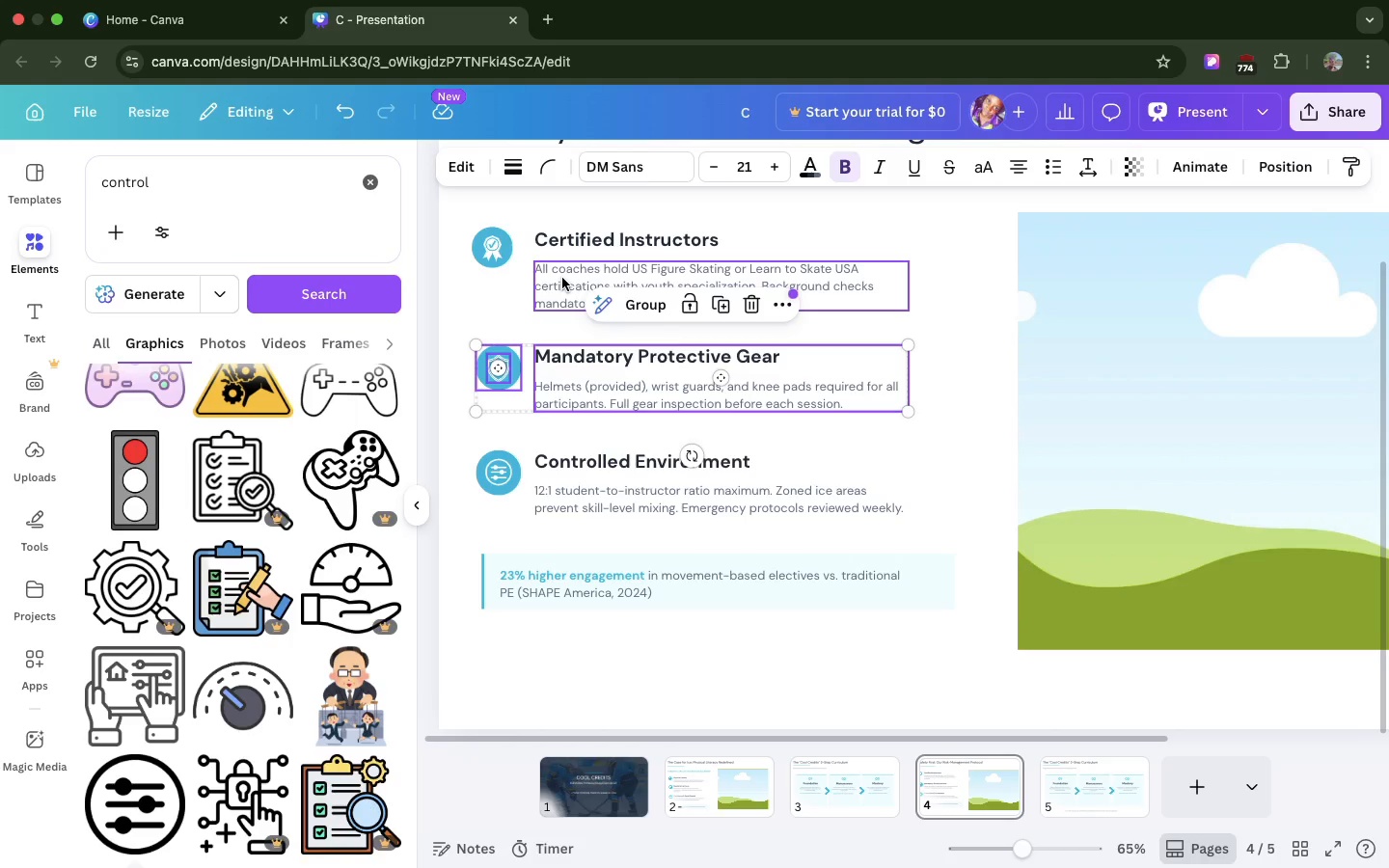 
left_click([561, 276])
 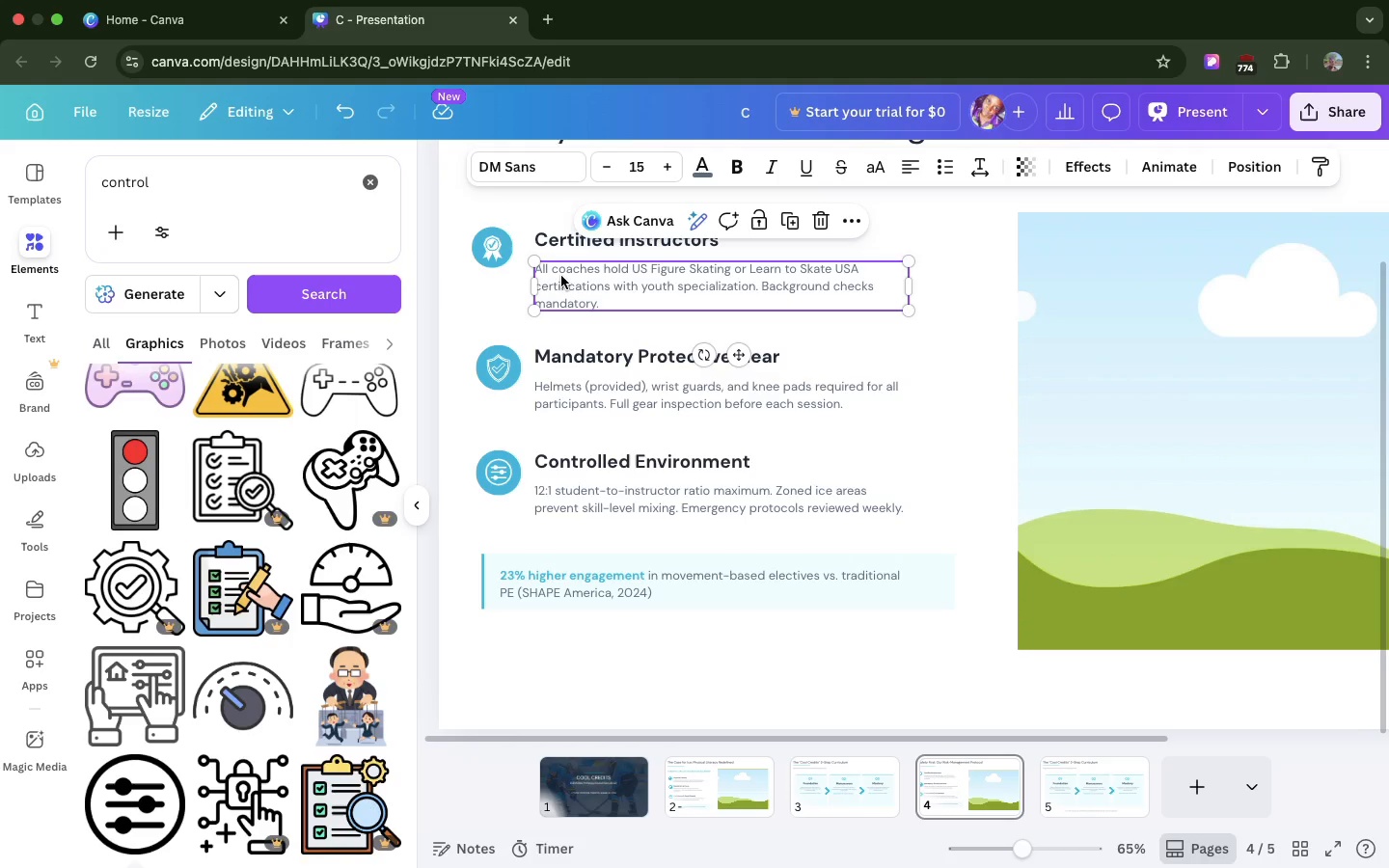 
left_click_drag(start_coordinate=[561, 276], to_coordinate=[561, 281])
 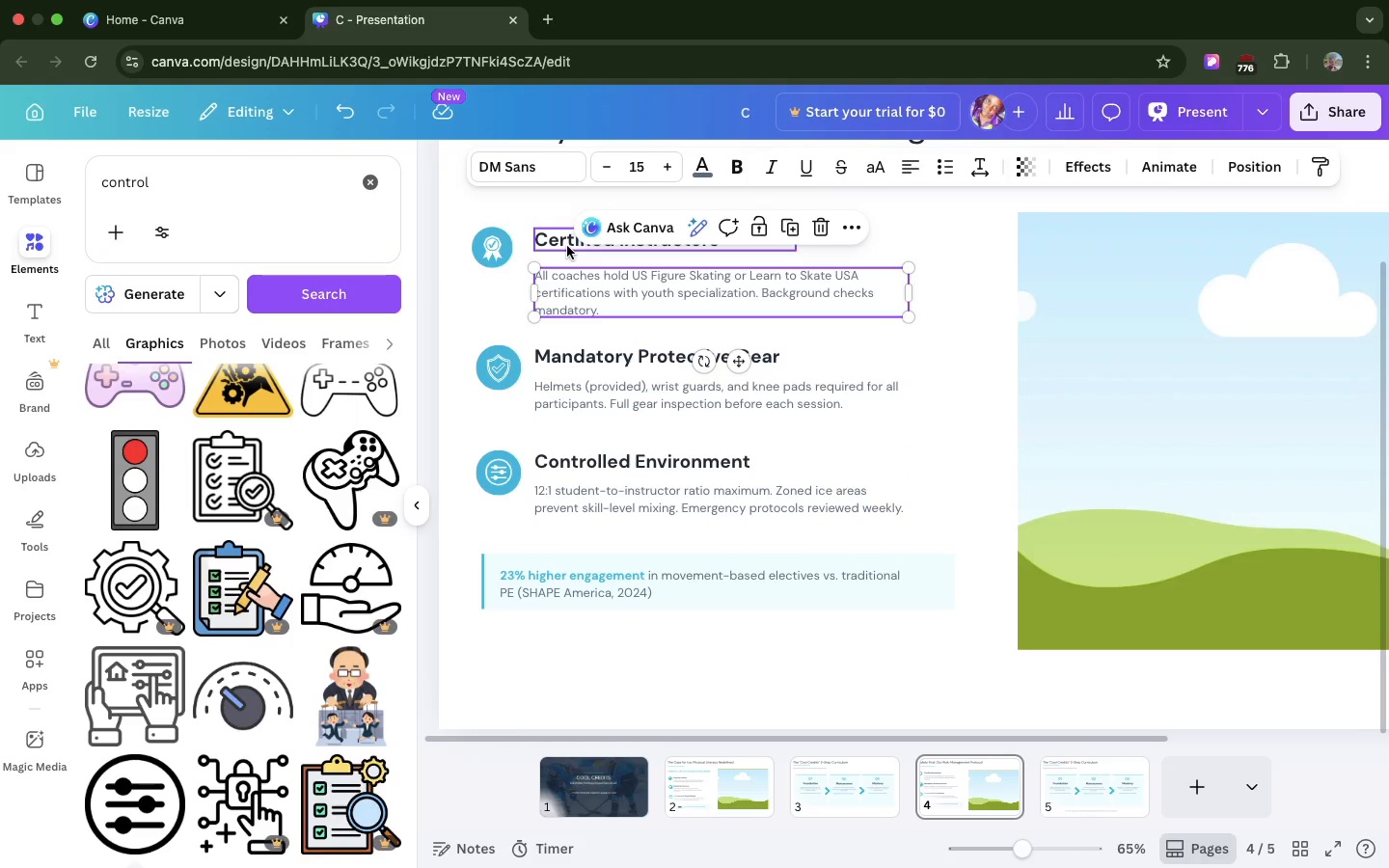 
hold_key(key=ShiftLeft, duration=5.18)
left_click([567, 246])
 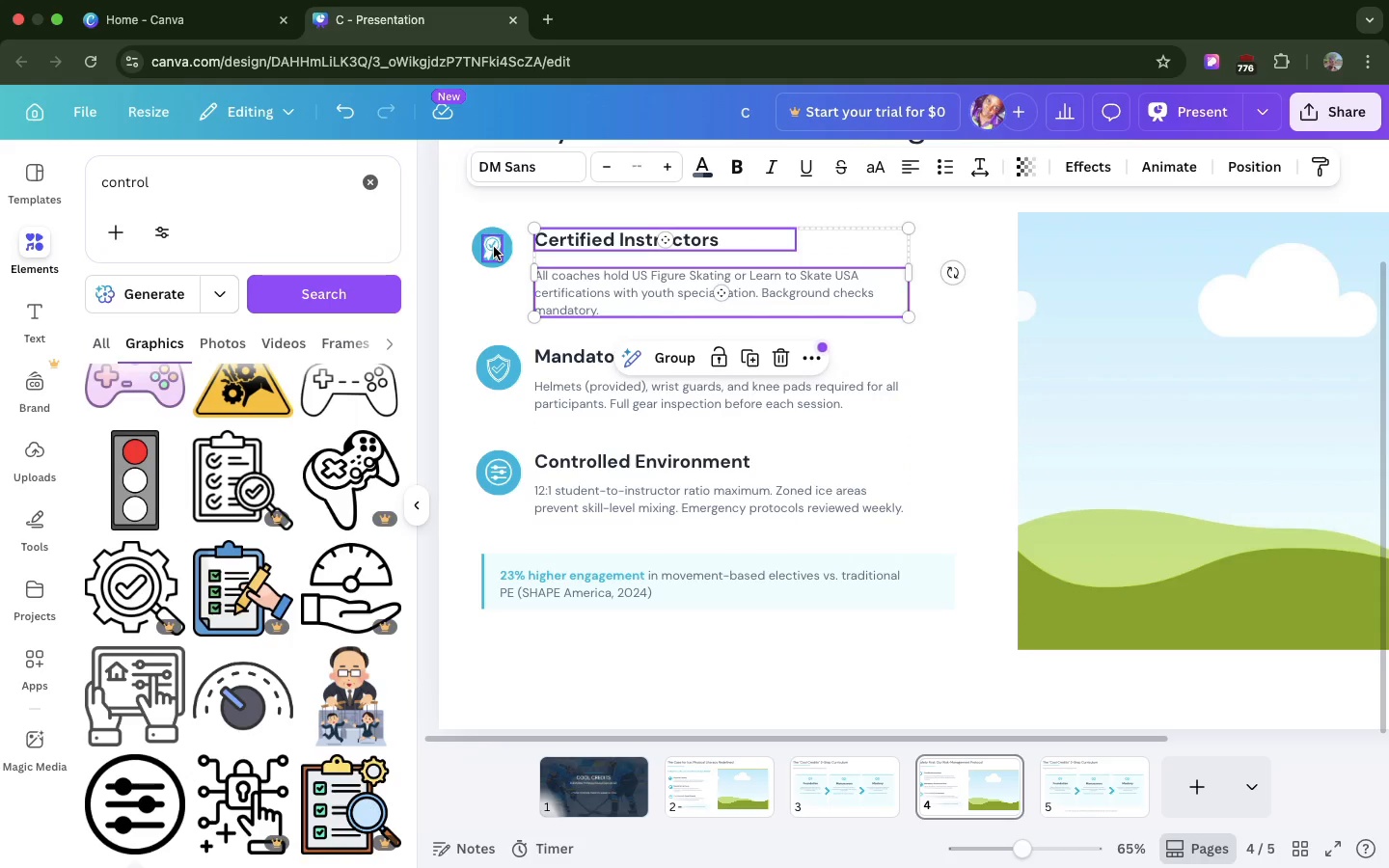 
left_click([494, 247])
 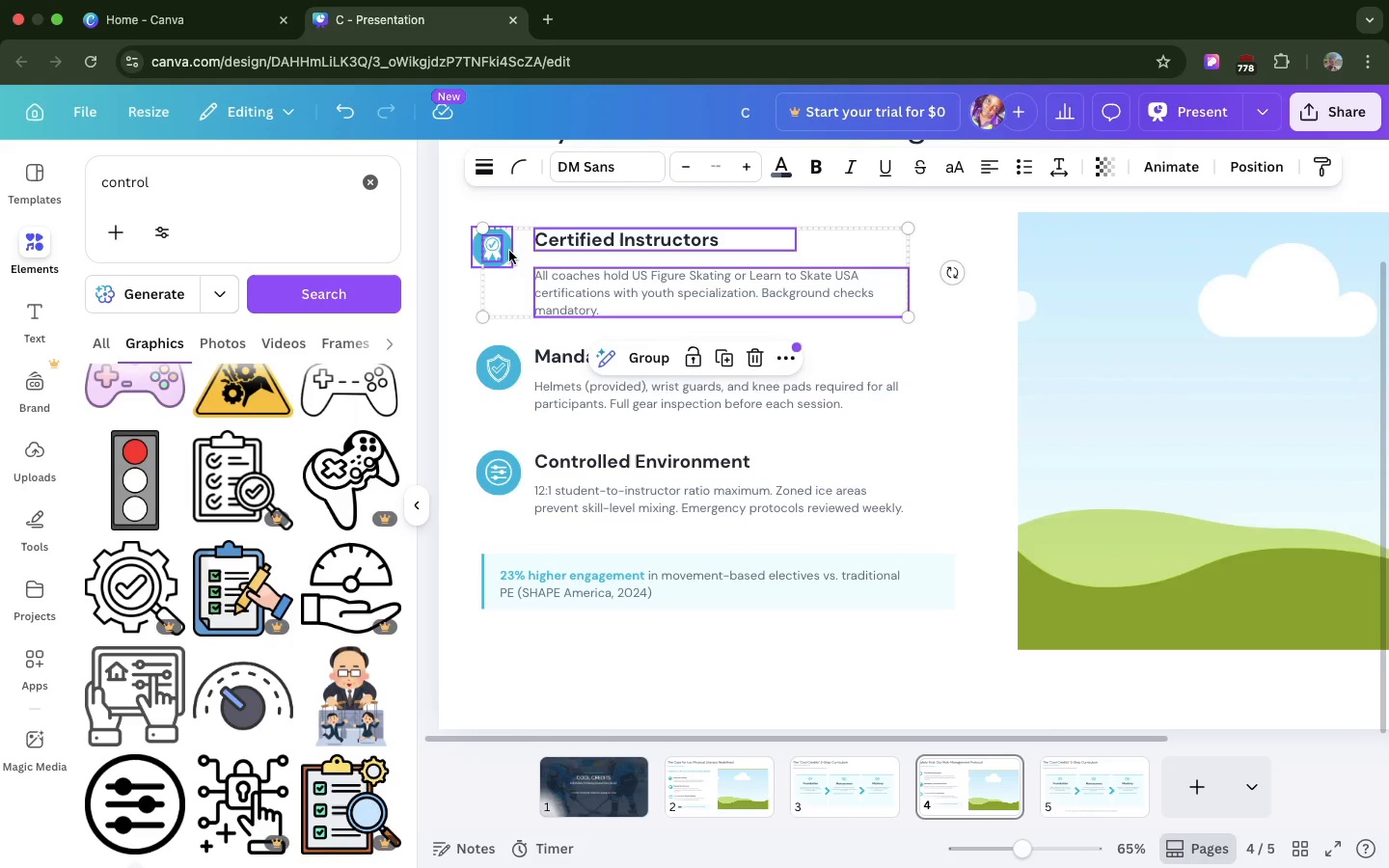 
left_click([508, 252])
 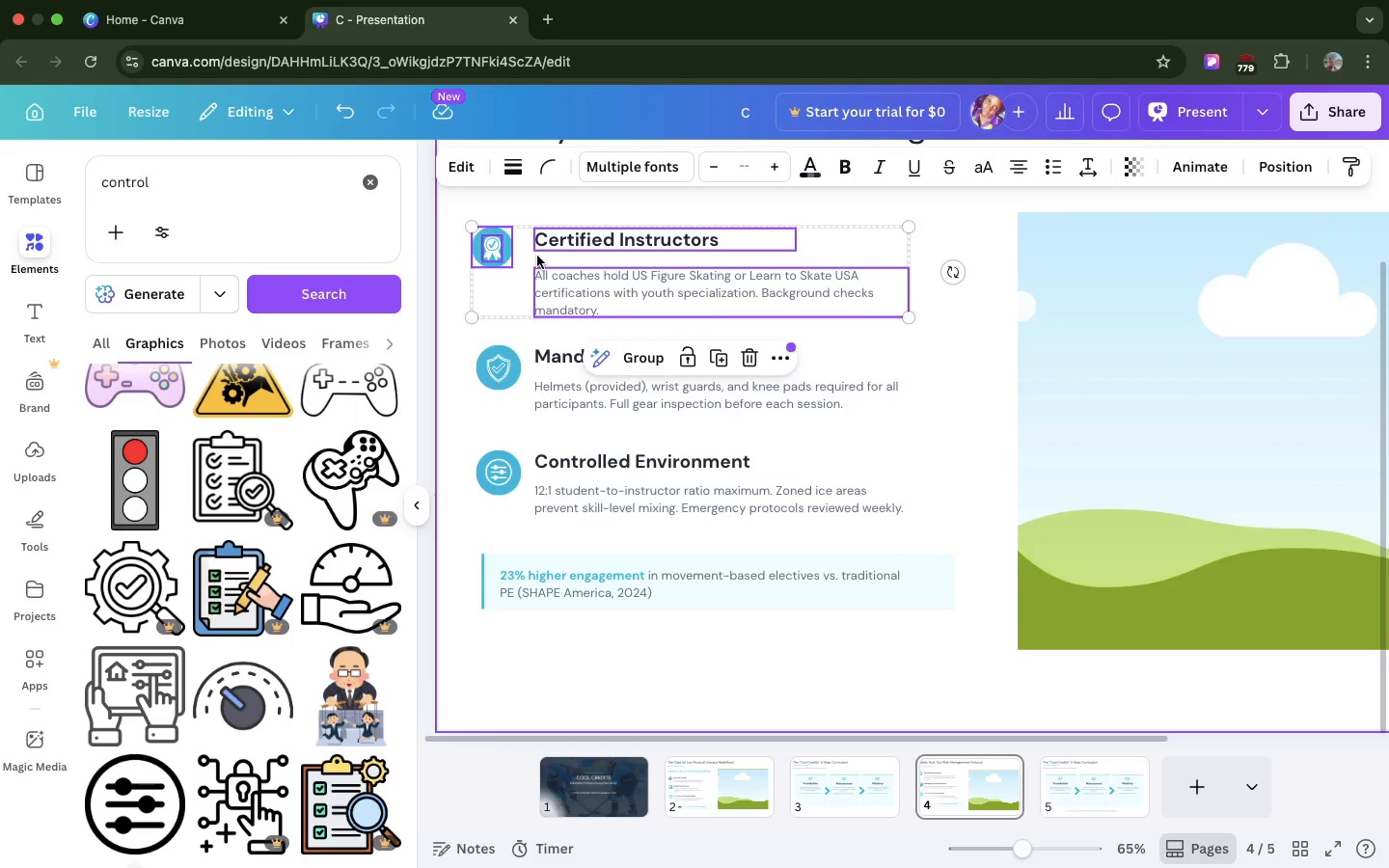 
left_click_drag(start_coordinate=[537, 256], to_coordinate=[542, 261])
 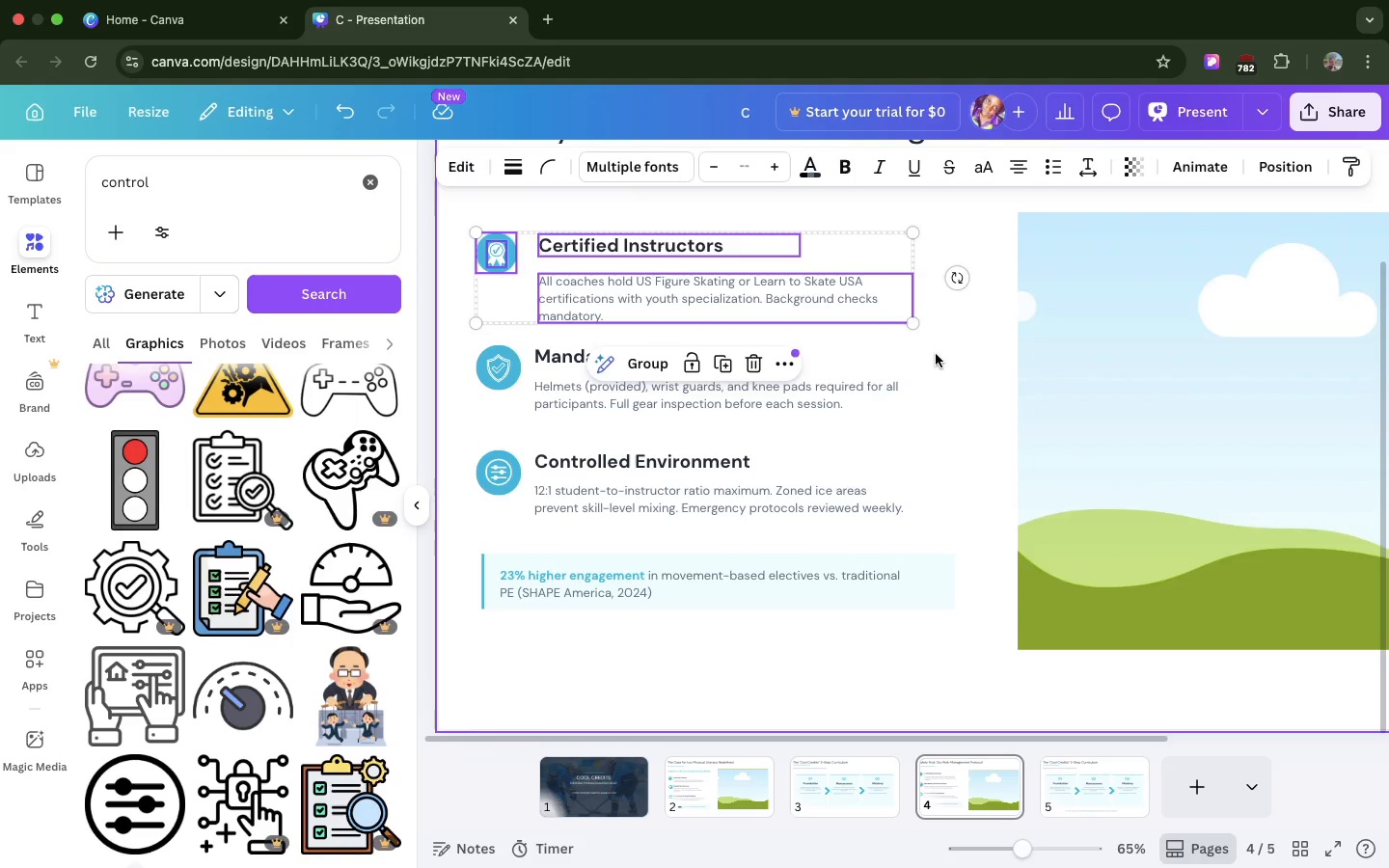 
left_click([936, 354])
 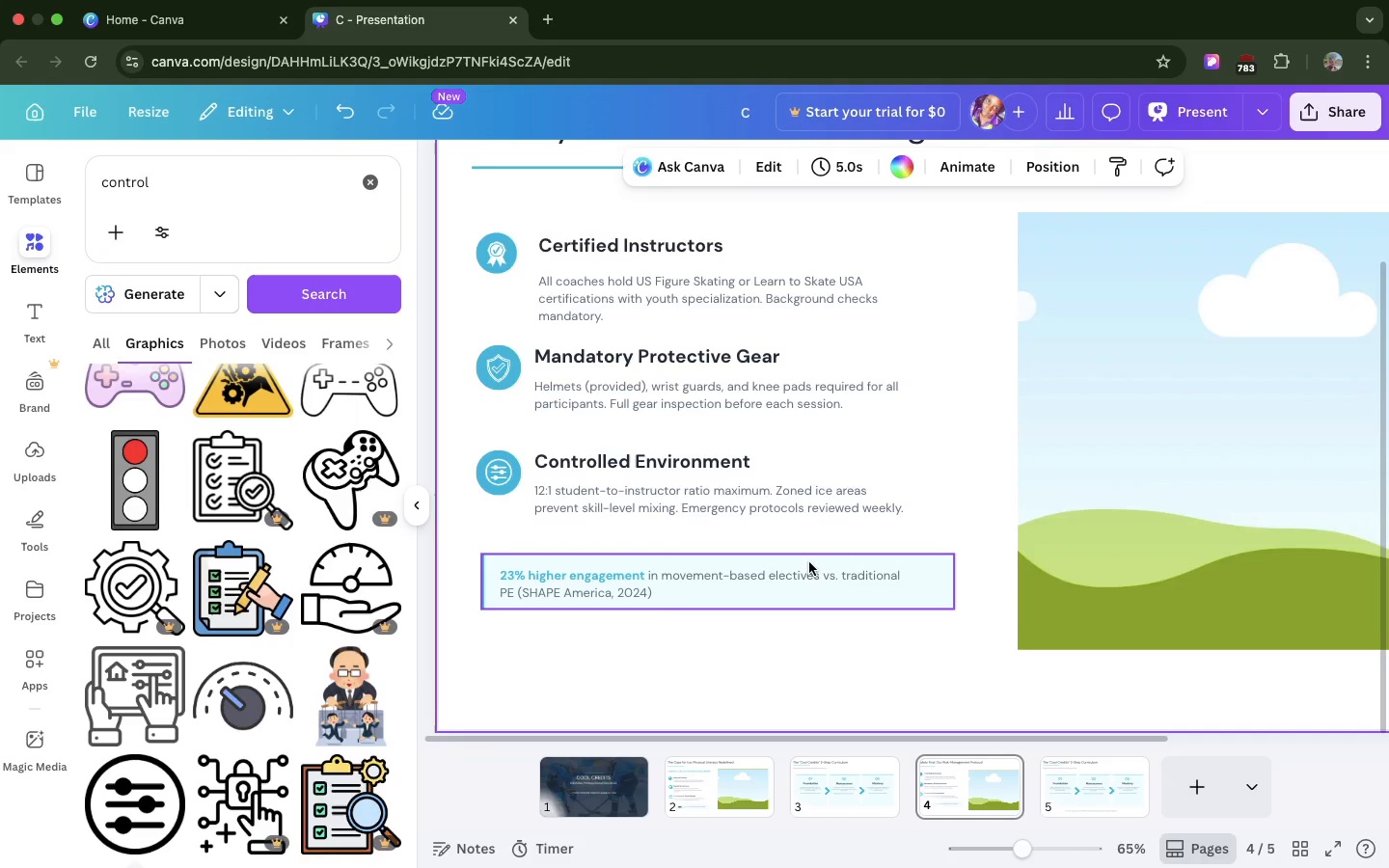 
left_click([809, 562])
 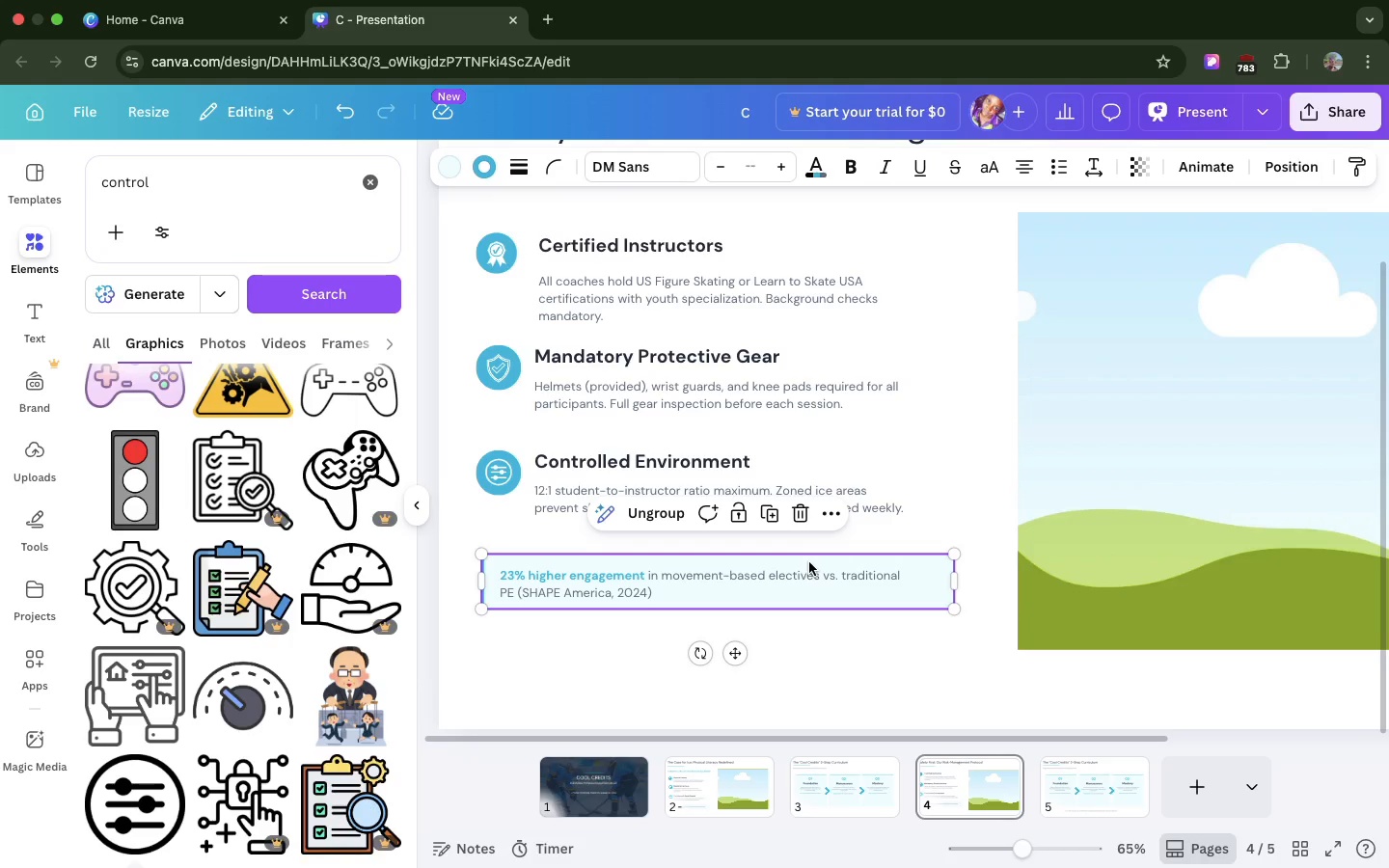 
left_click_drag(start_coordinate=[809, 562], to_coordinate=[806, 585])
 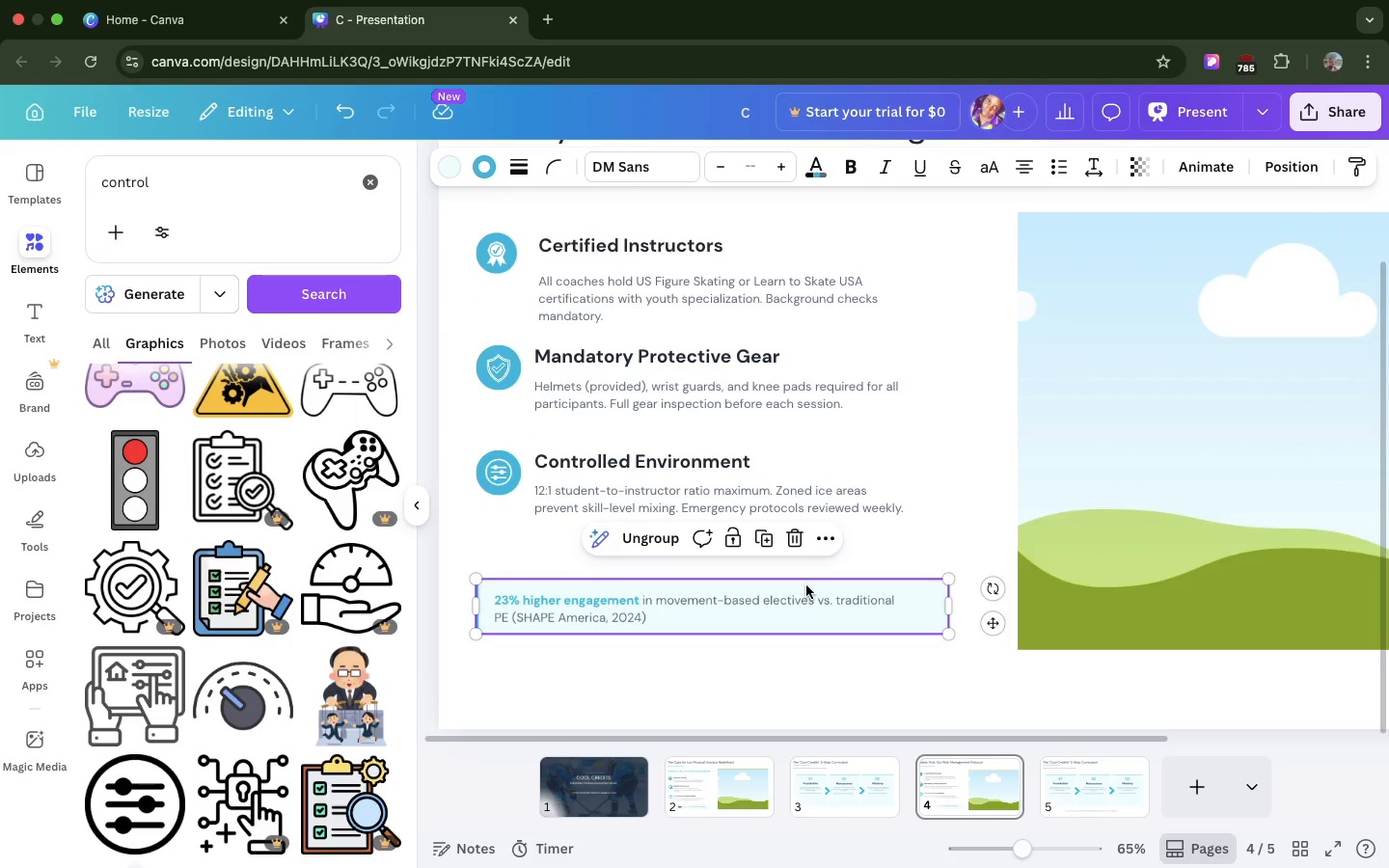 
wait(8.21)
 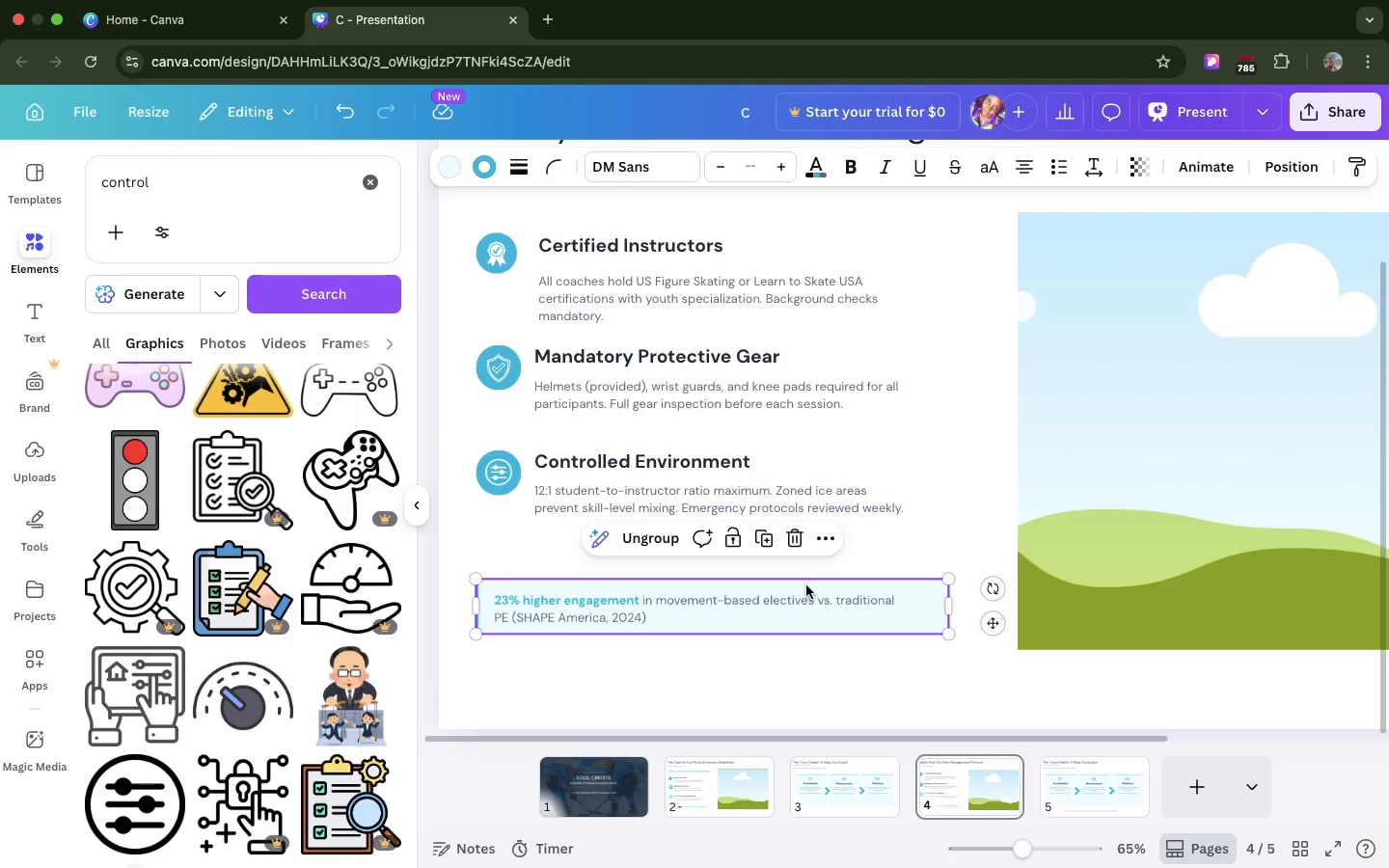 
double_click([806, 585])
 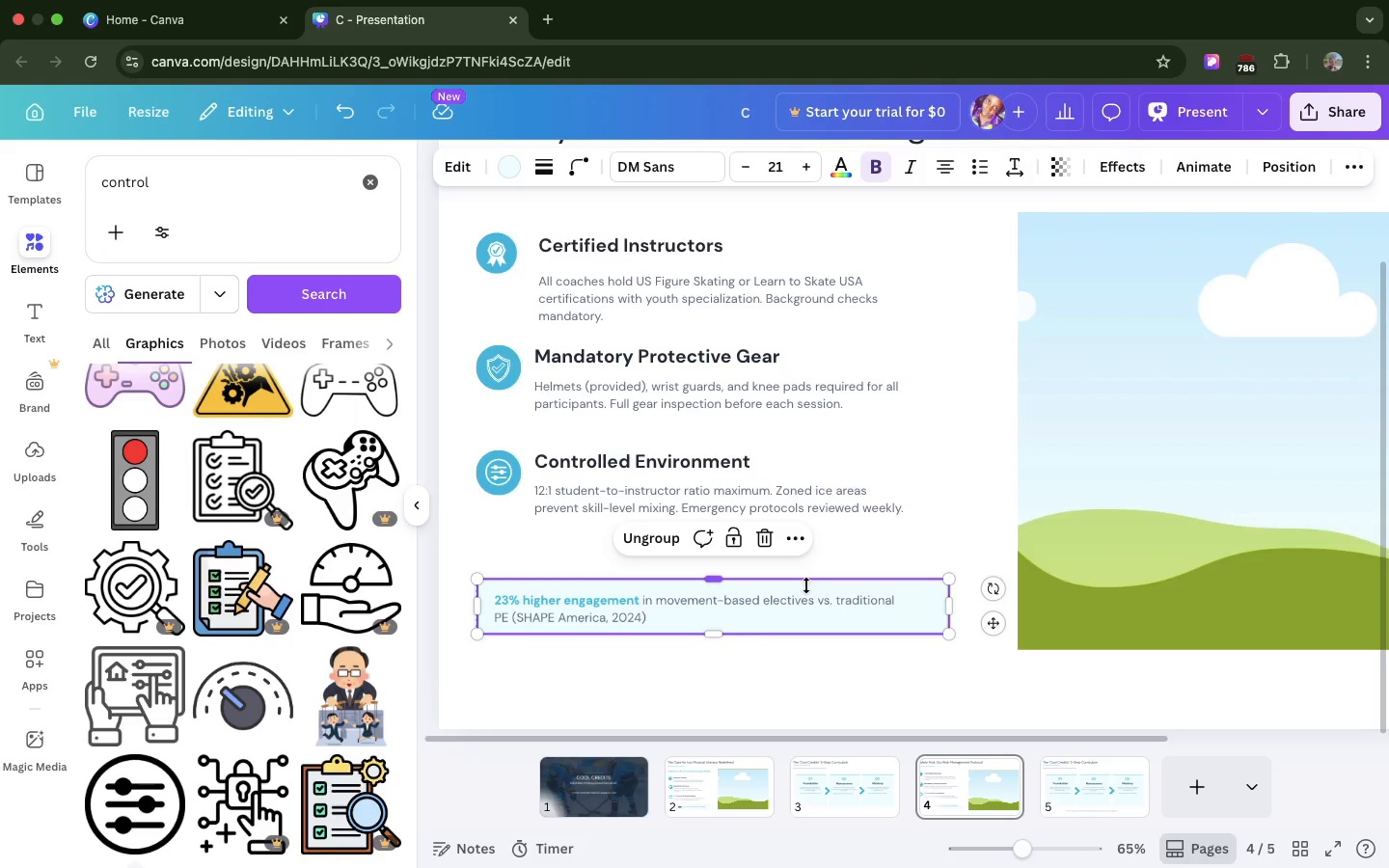 
triple_click([806, 585])
 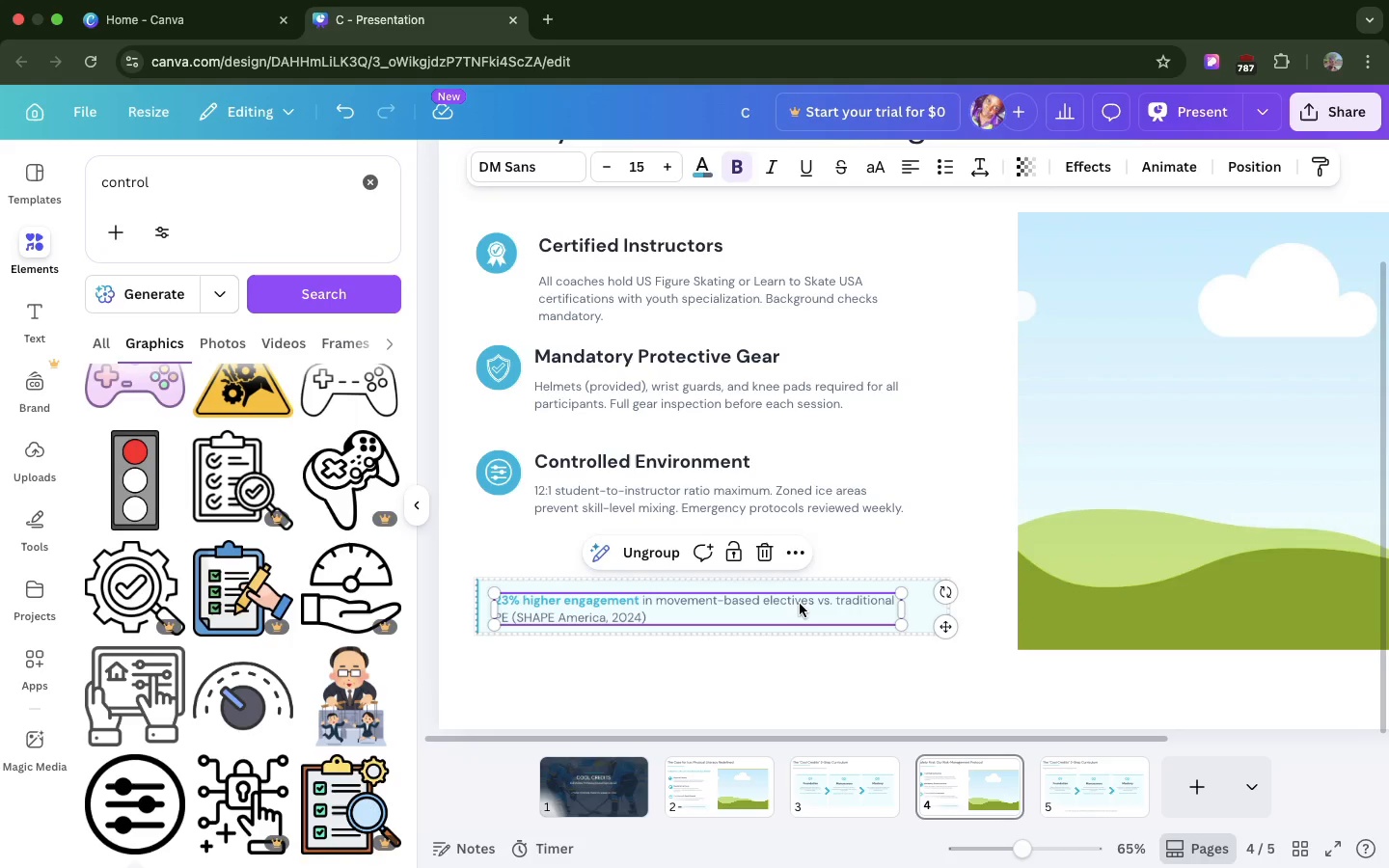 
double_click([800, 604])
 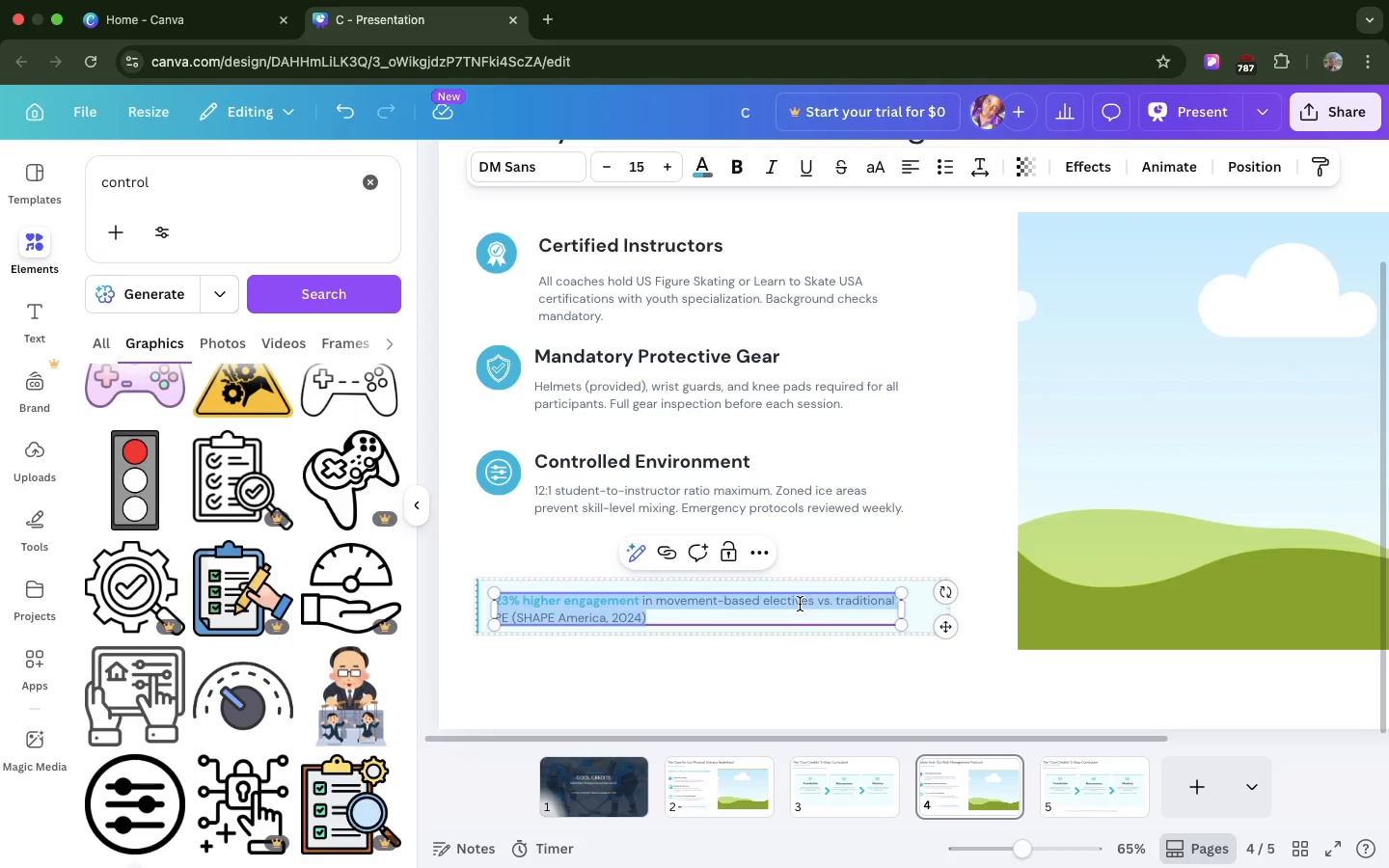 
triple_click([800, 604])
 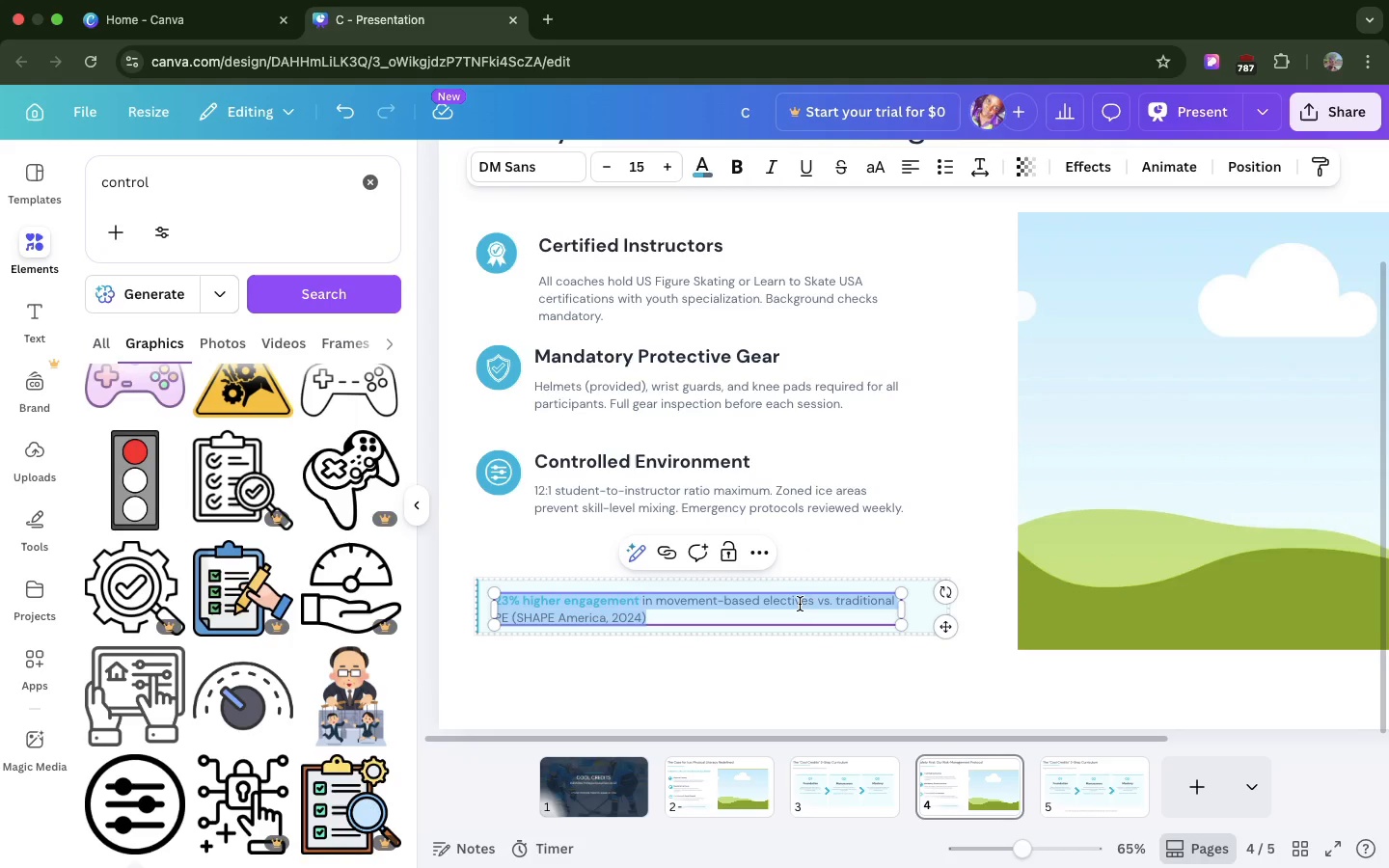 
triple_click([800, 604])
 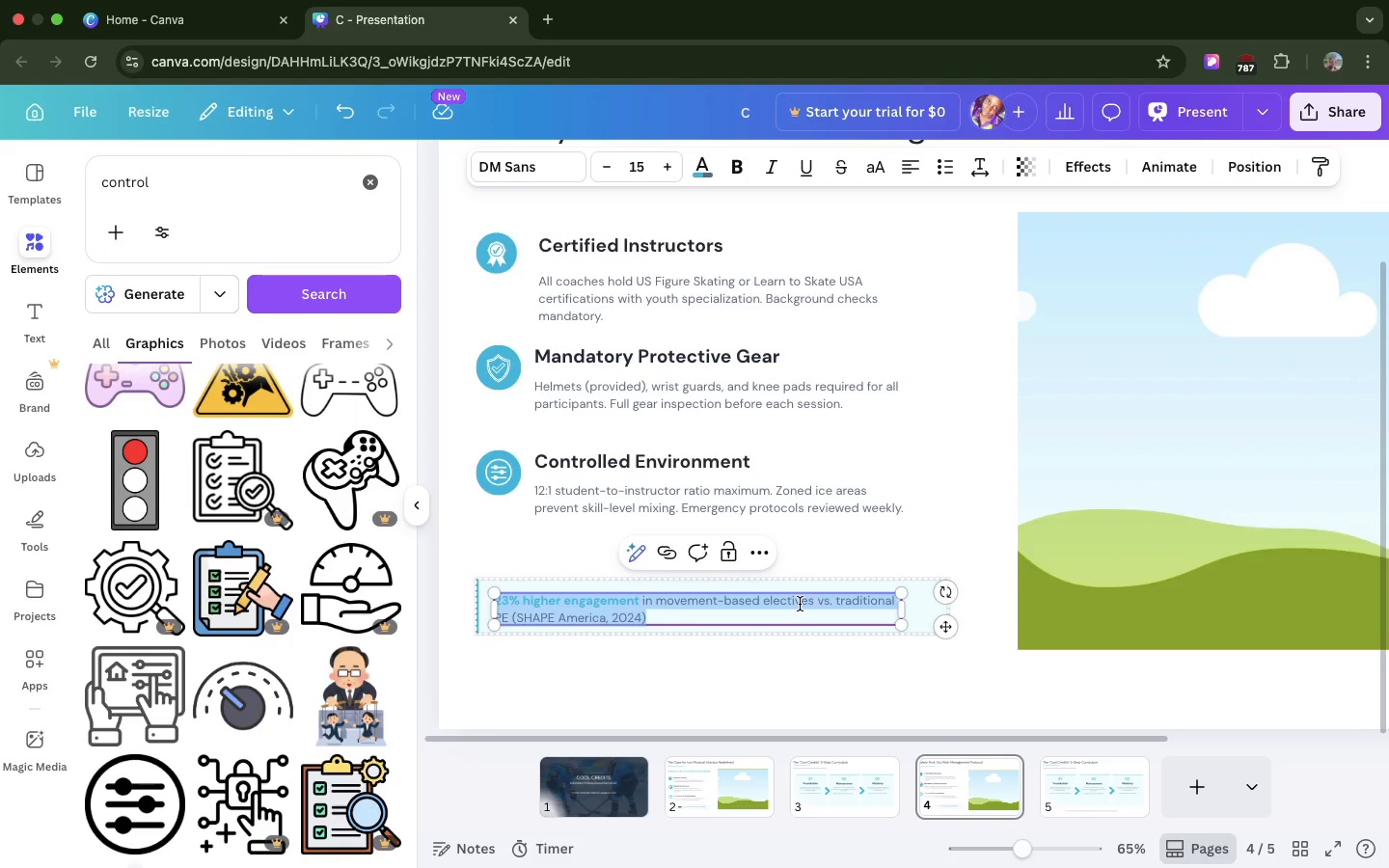 
key(Meta+V)
 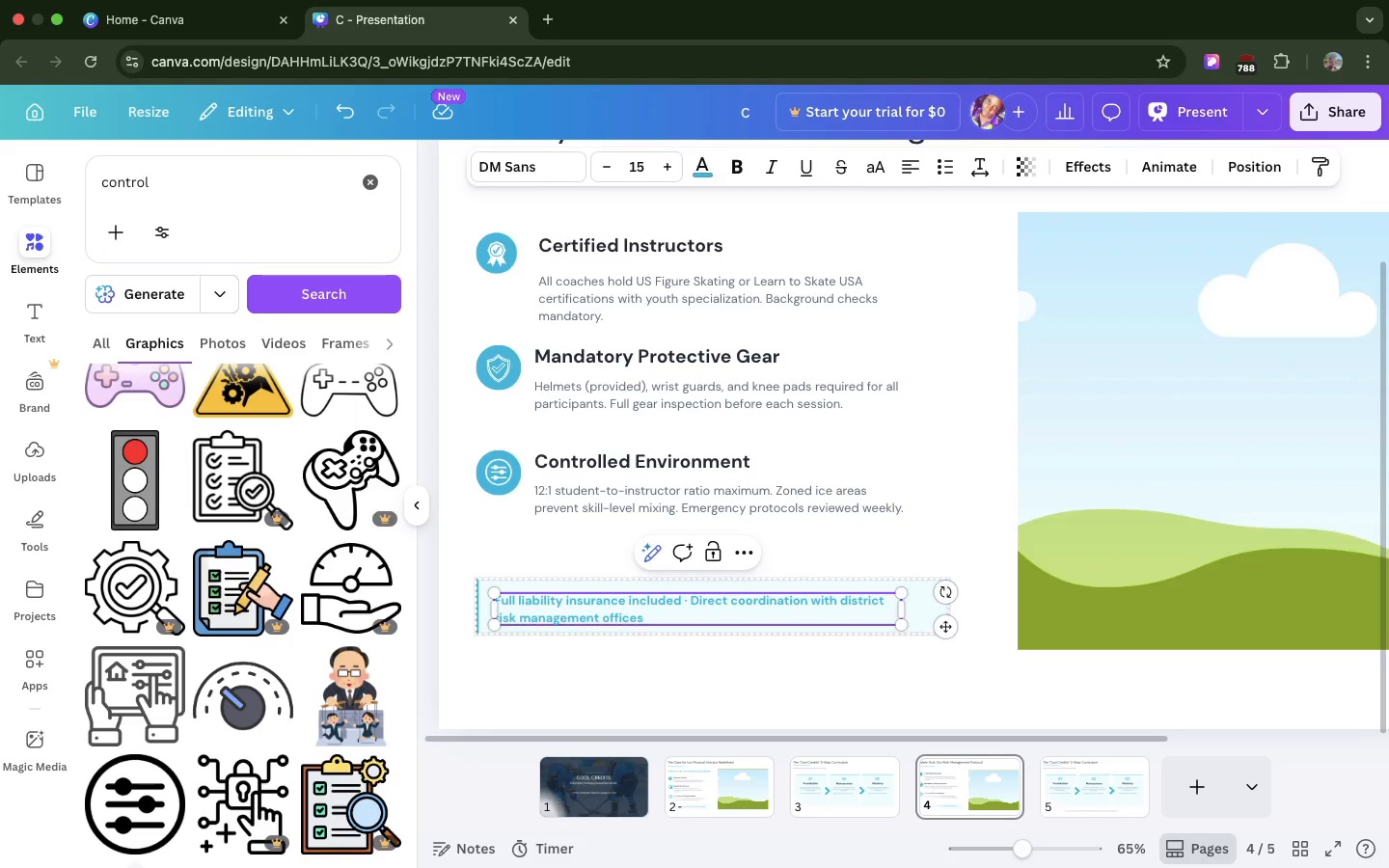 
key(Backspace)
 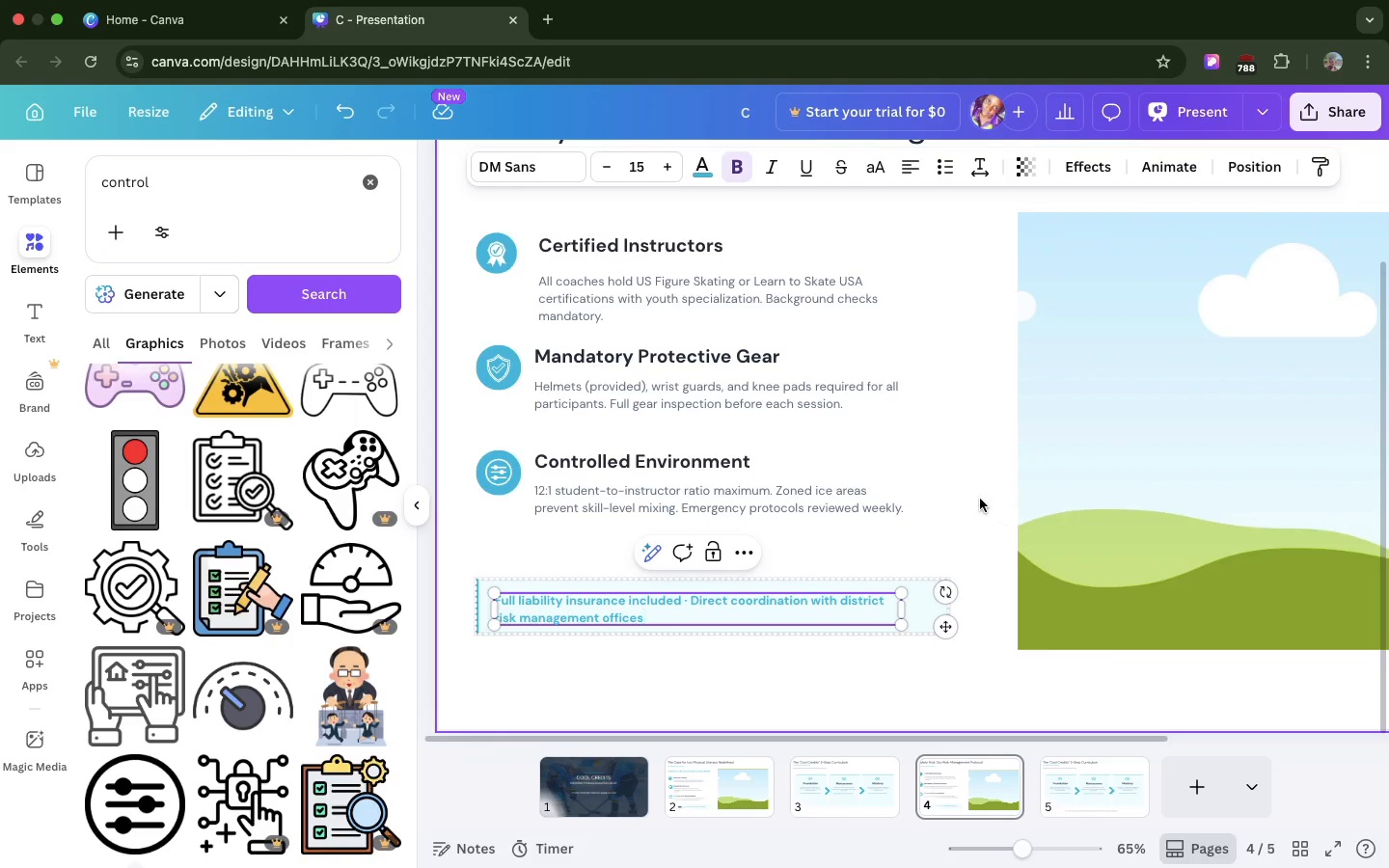 
left_click([979, 499])
 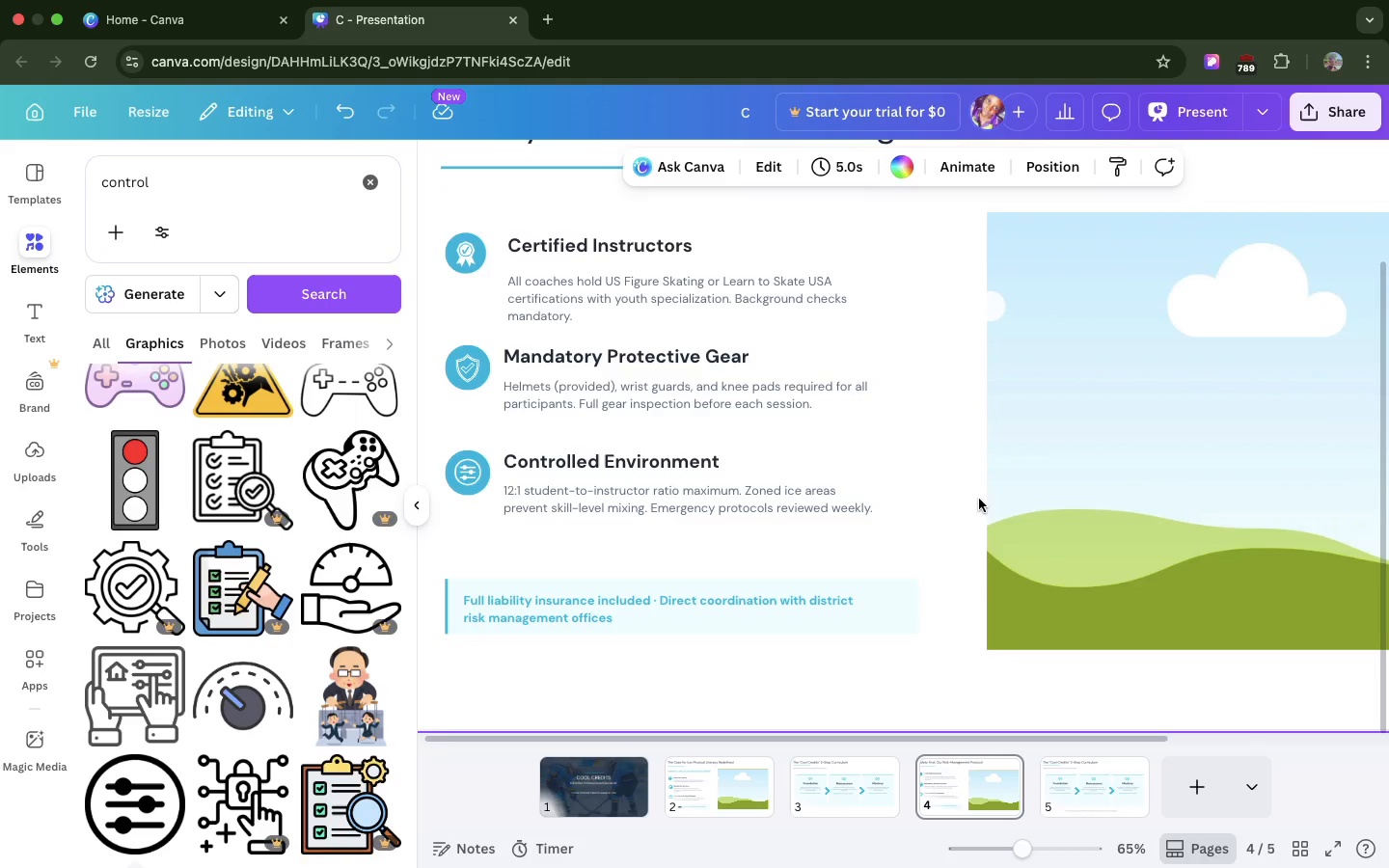 
scroll: coordinate [979, 499], scroll_direction: down, amount: 6.0
 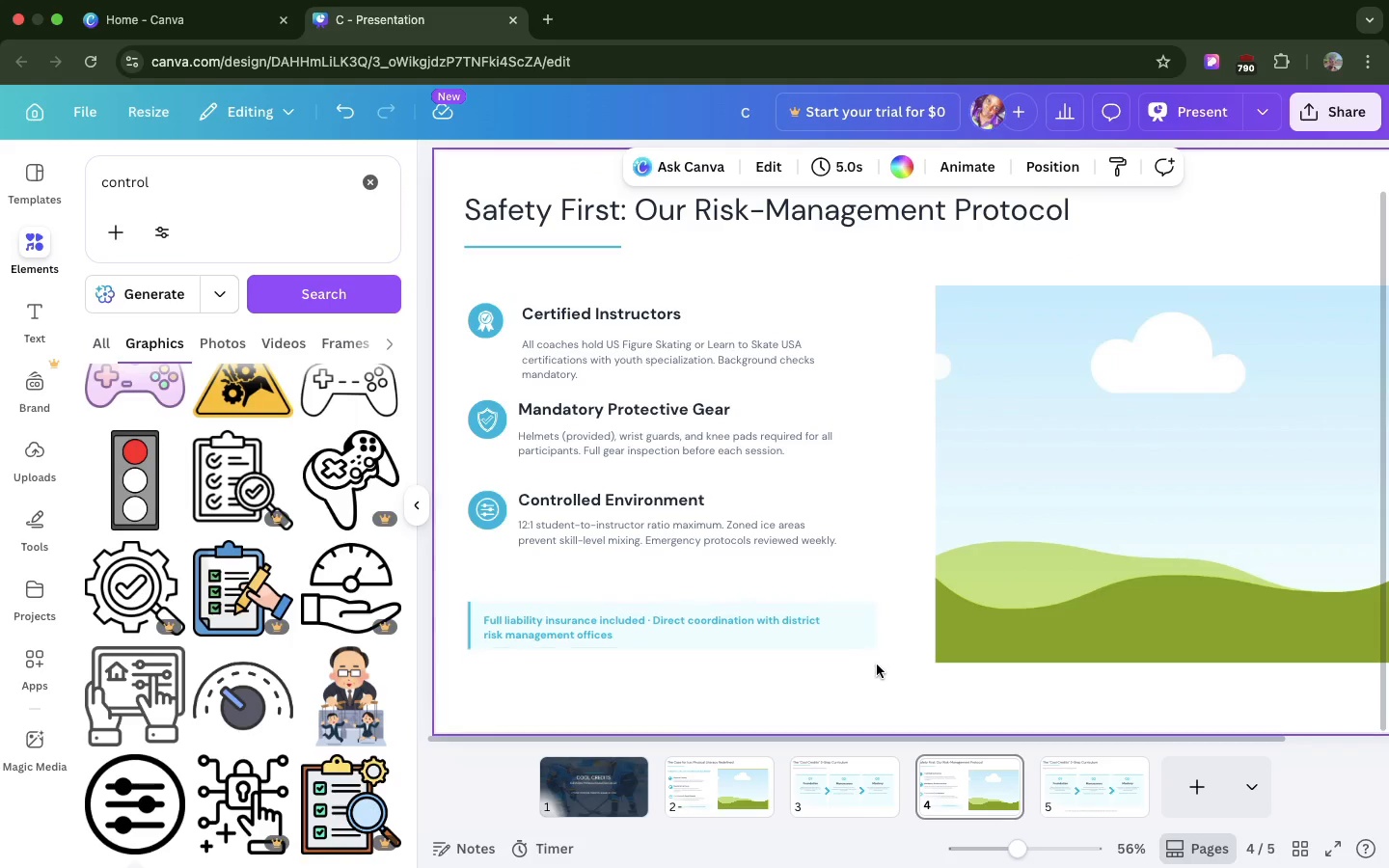 
left_click_drag(start_coordinate=[877, 665], to_coordinate=[461, 285])
 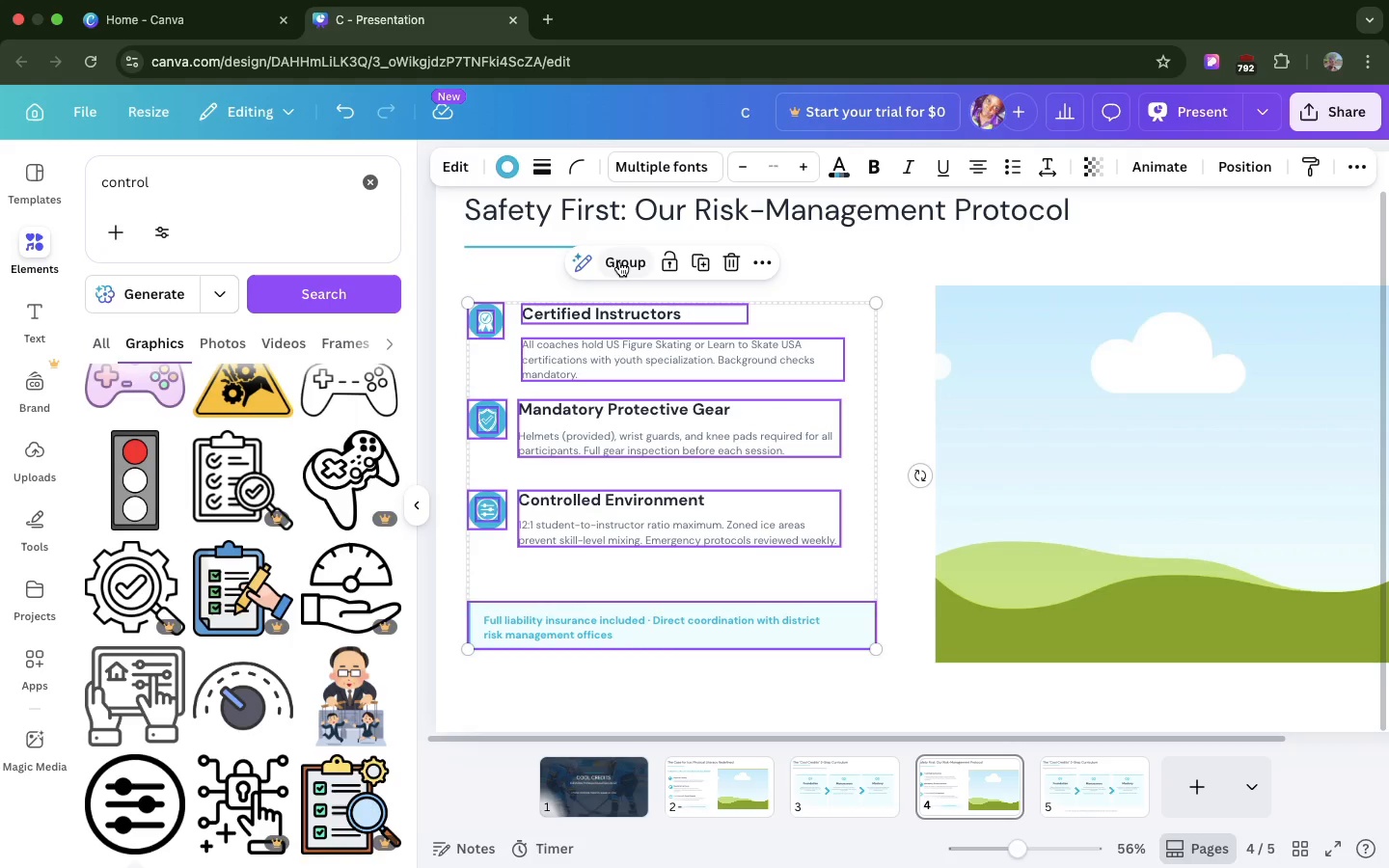 
left_click([619, 261])
 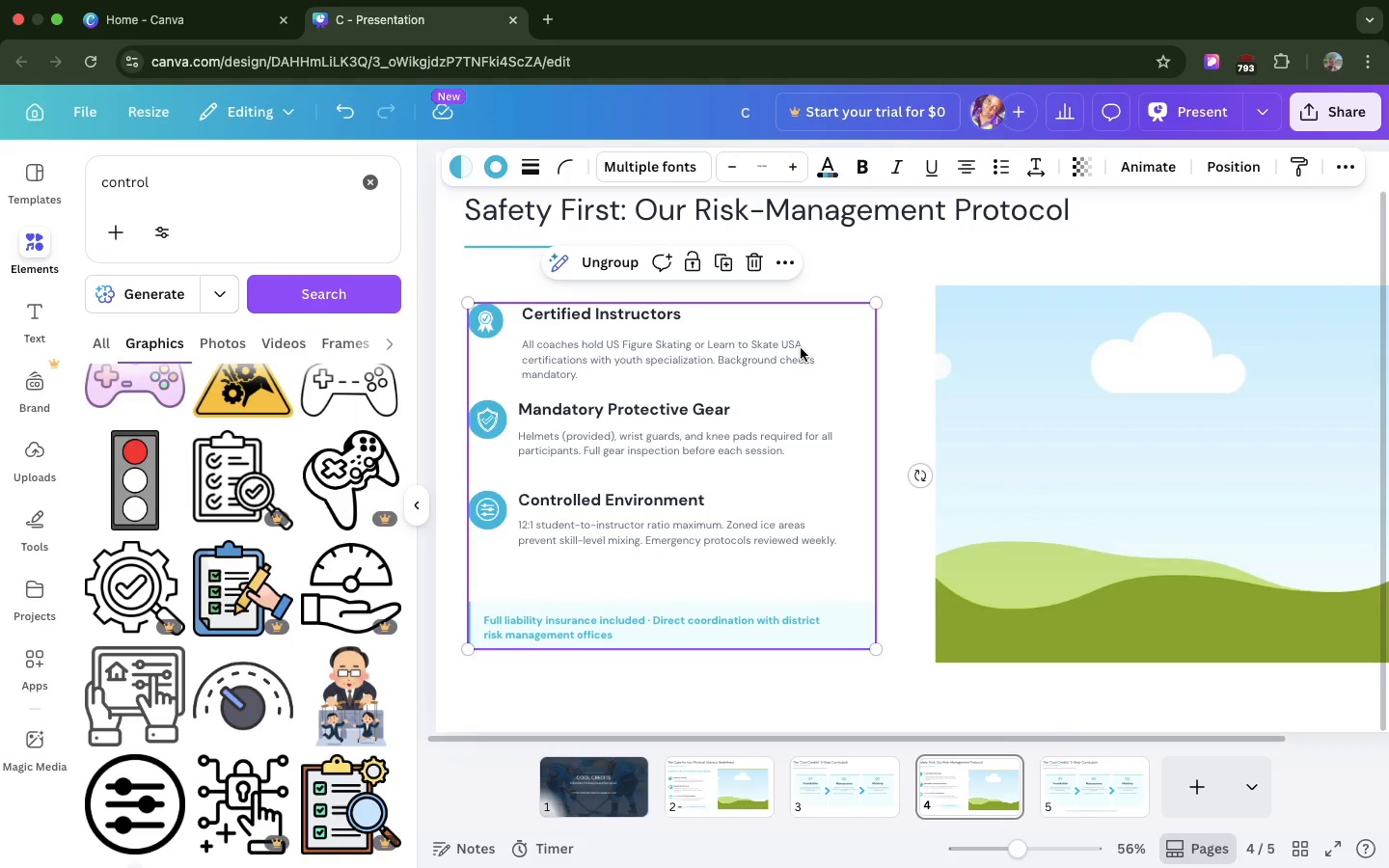 
left_click_drag(start_coordinate=[801, 348], to_coordinate=[885, 555])
 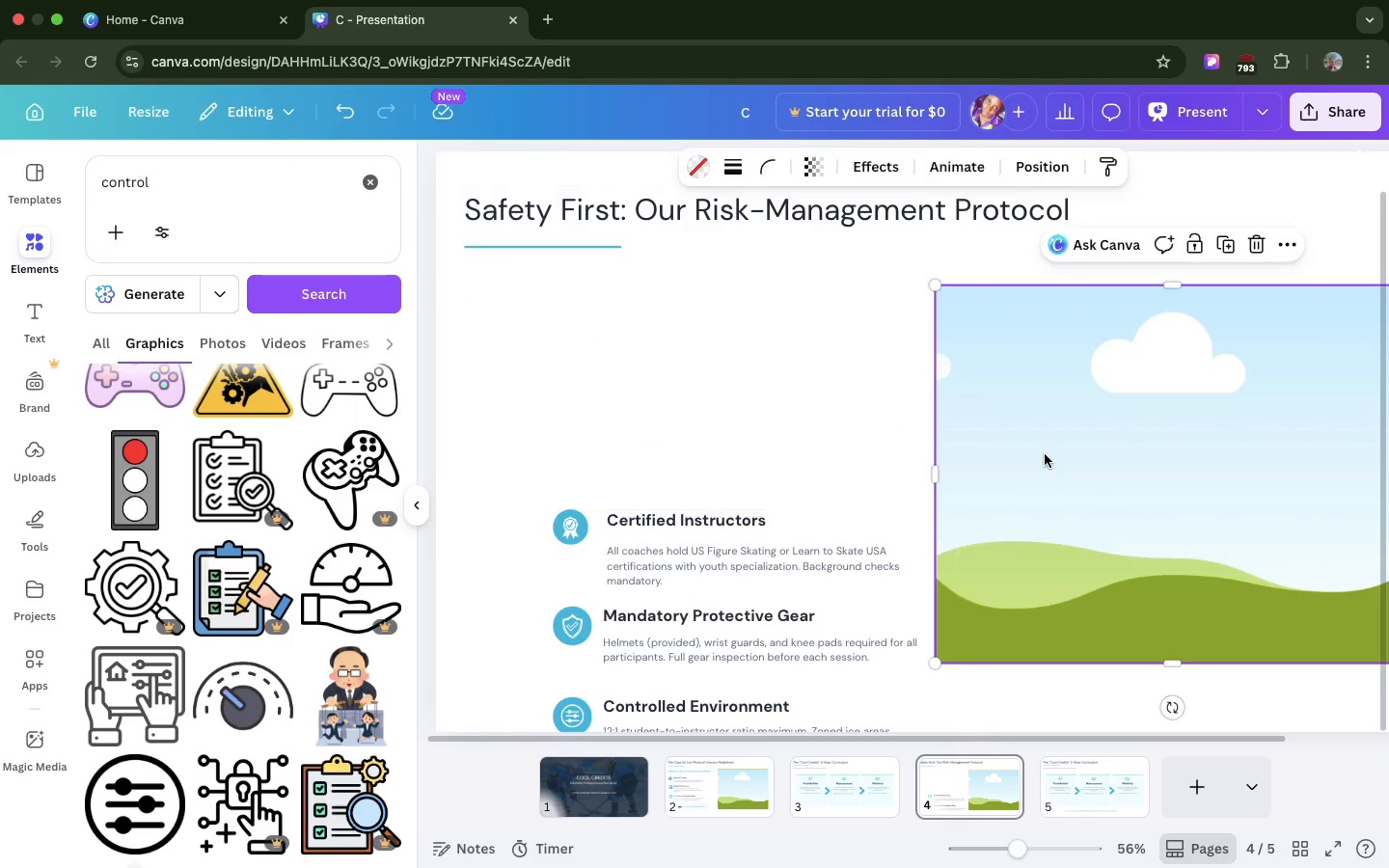 
left_click_drag(start_coordinate=[1045, 454], to_coordinate=[595, 463])
 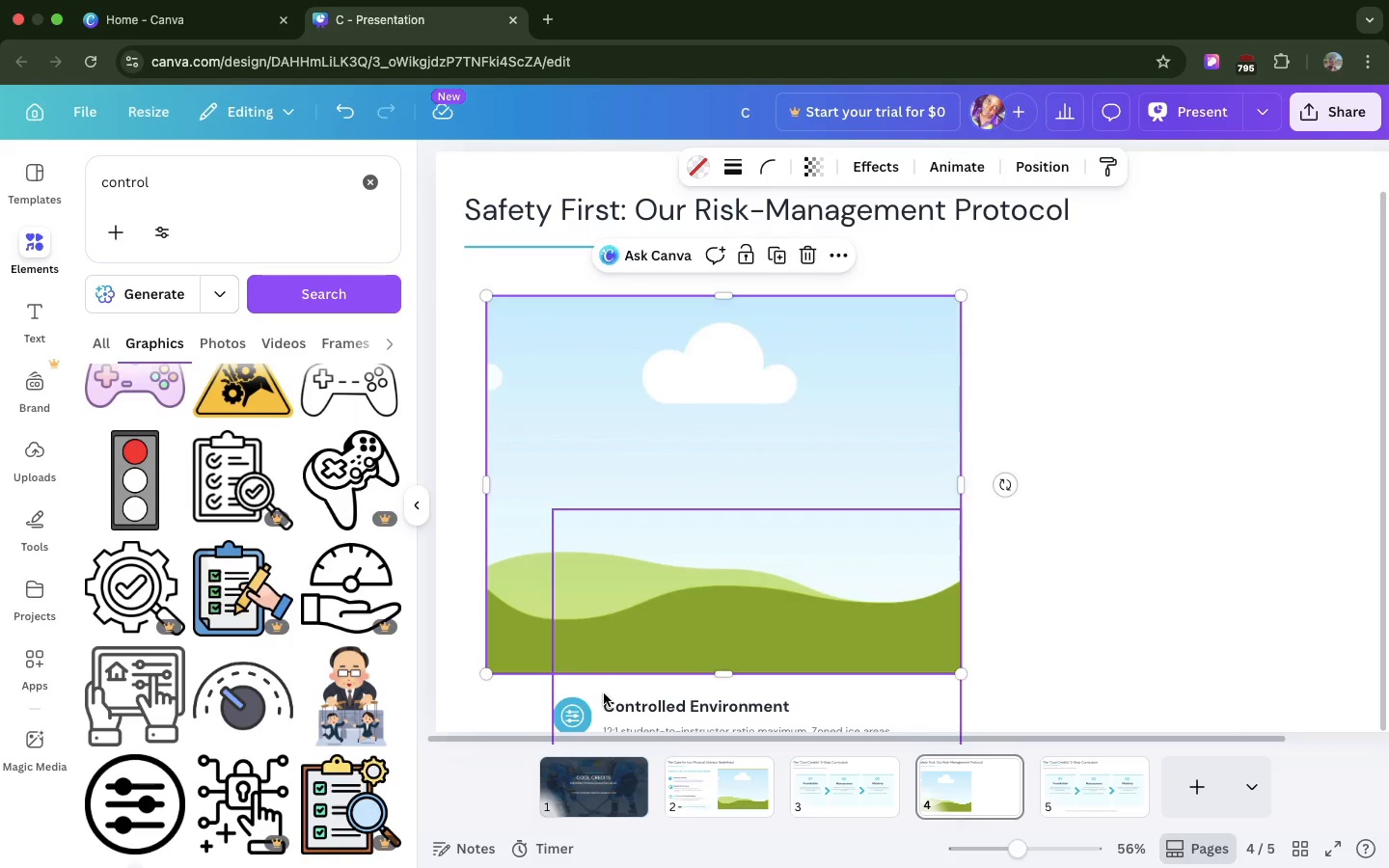 
left_click_drag(start_coordinate=[604, 693], to_coordinate=[1031, 496])
 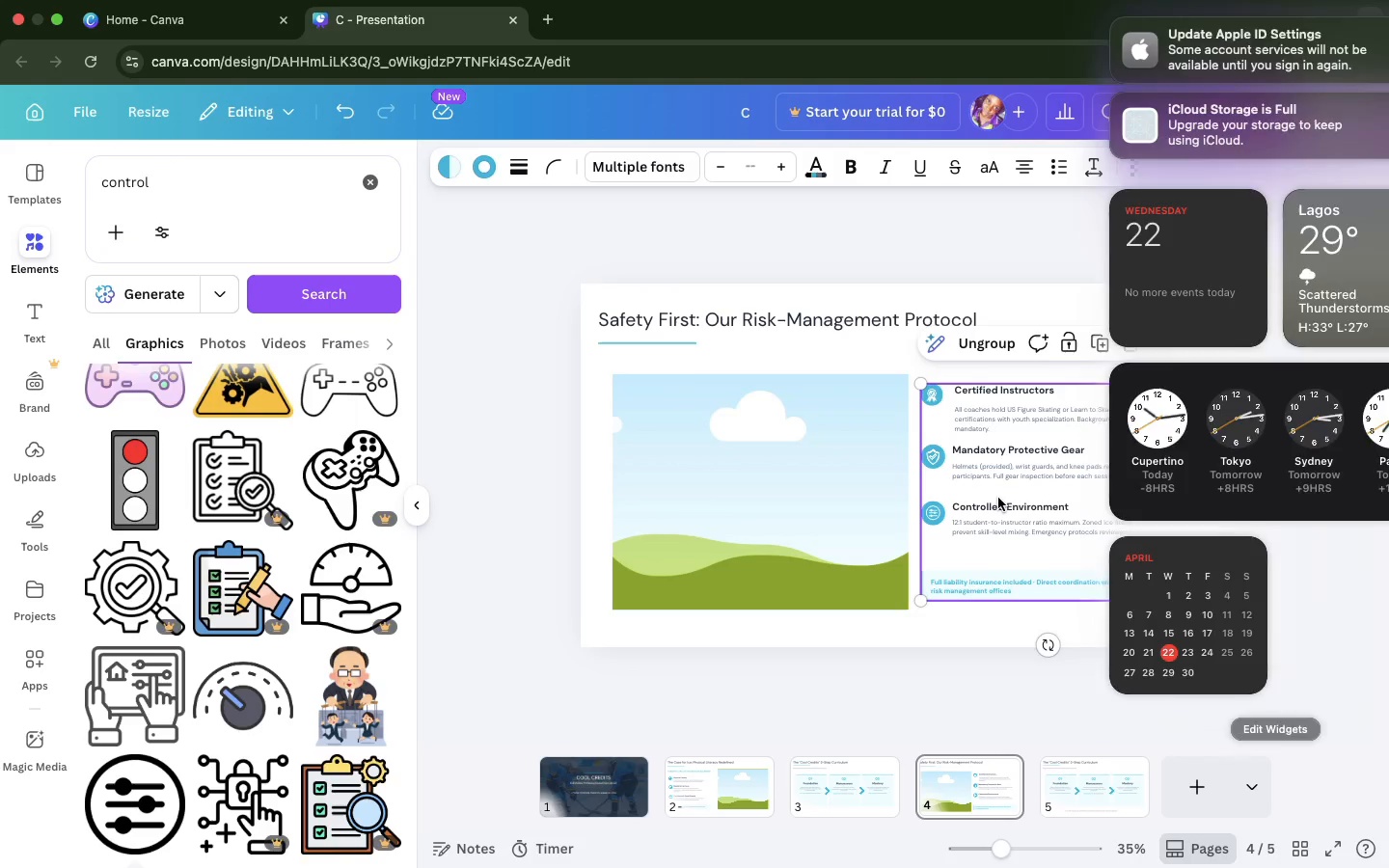 
left_click_drag(start_coordinate=[998, 498], to_coordinate=[1016, 502])
 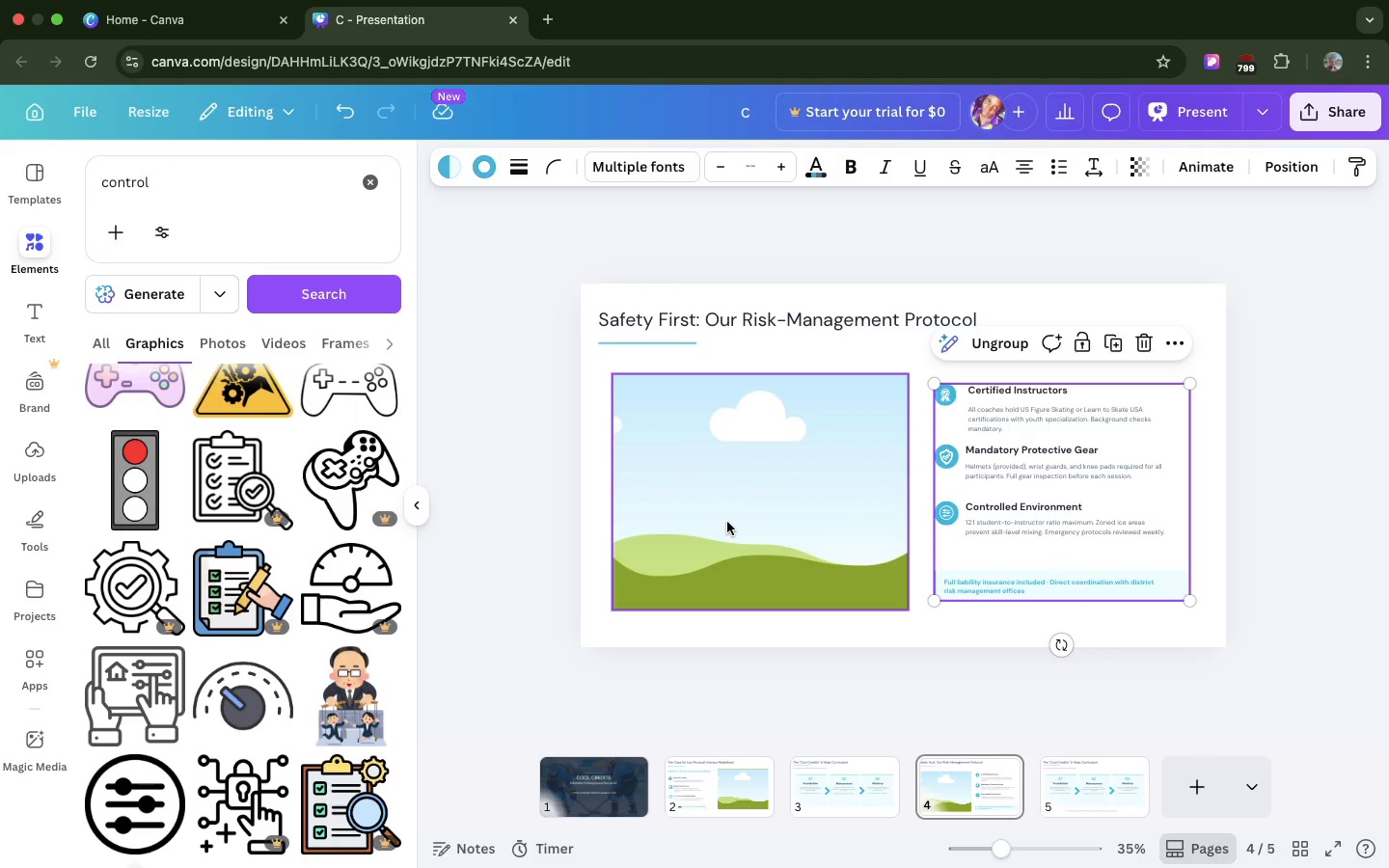 
wait(8.28)
 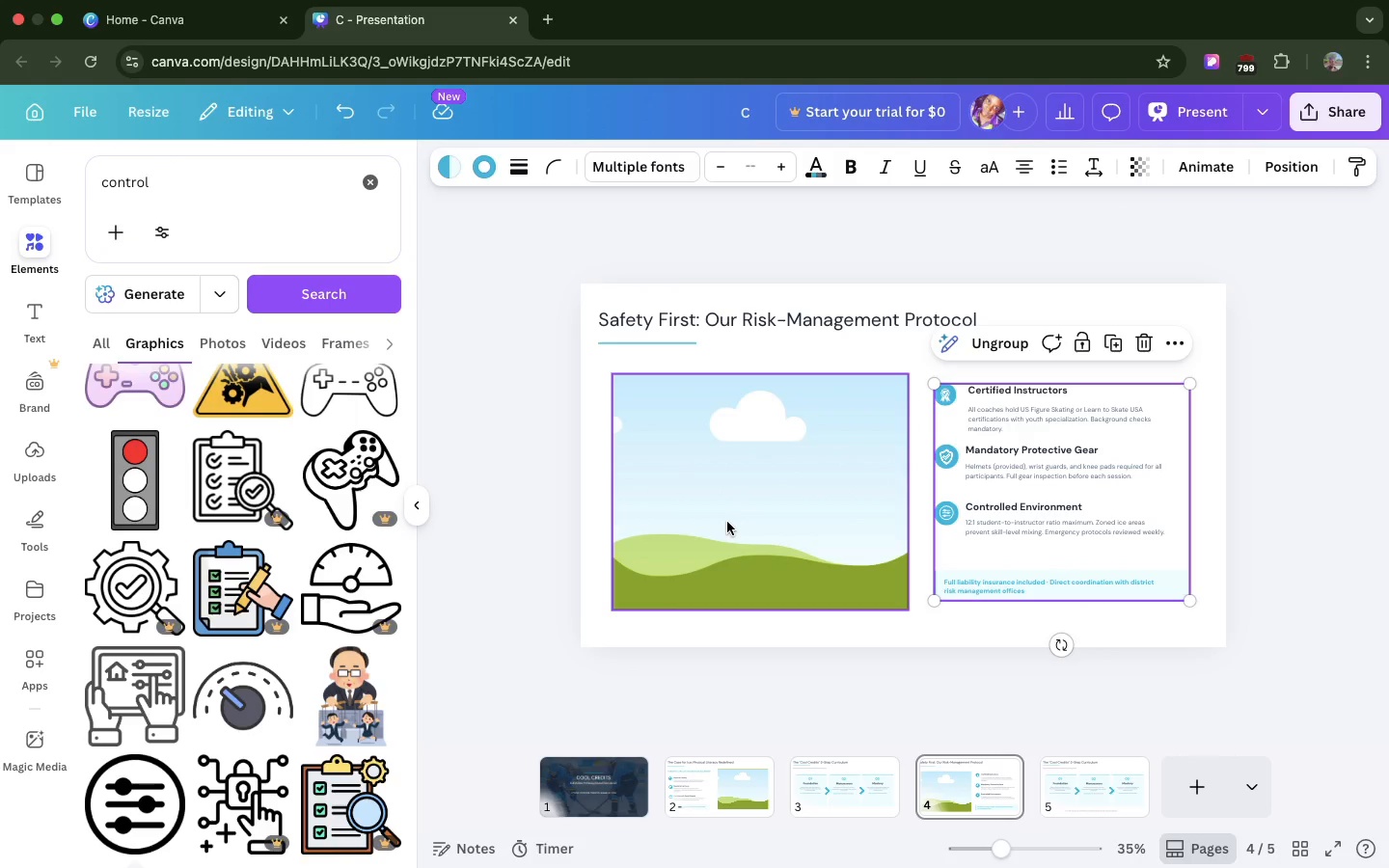 
left_click([1061, 801])
 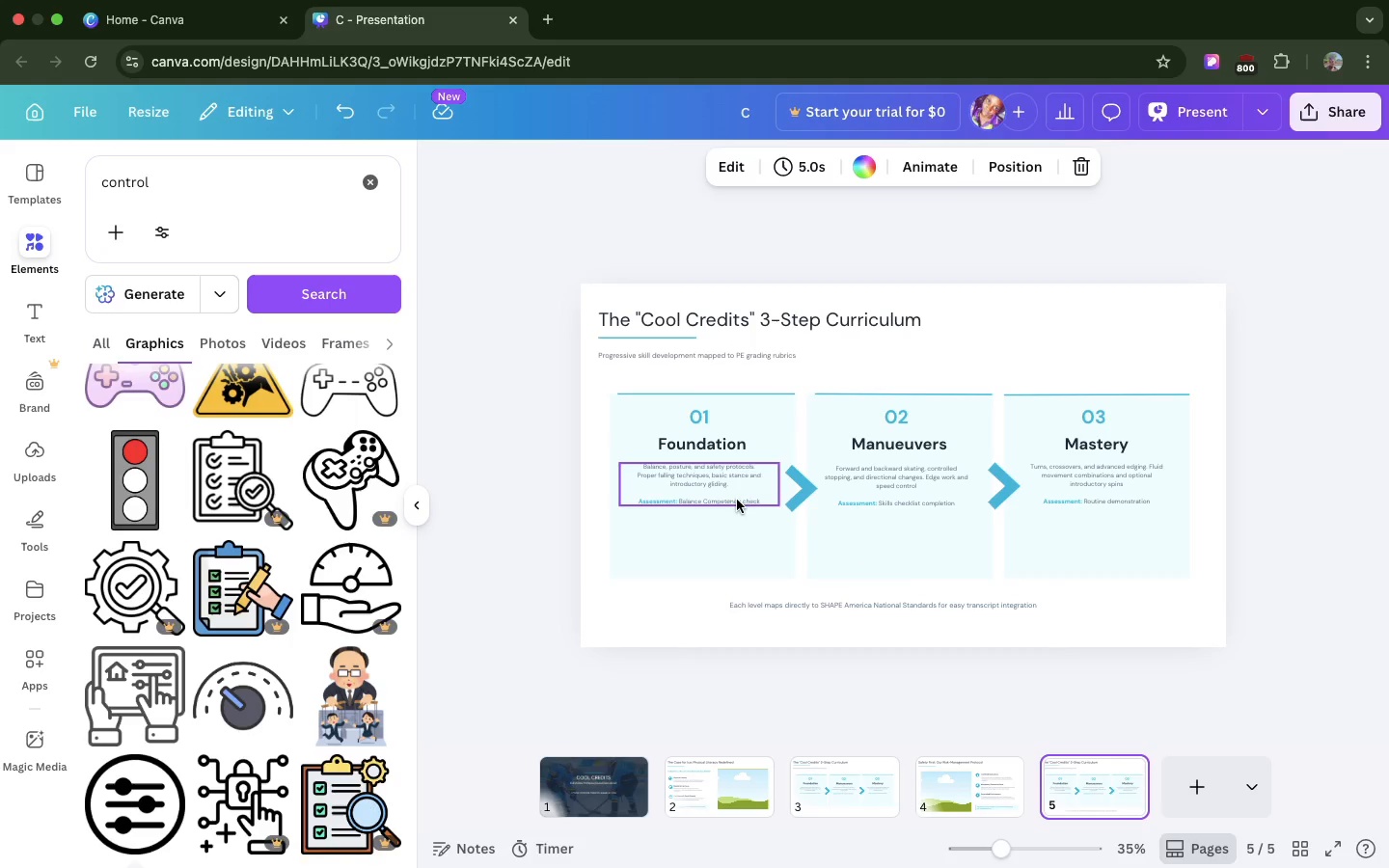 
wait(7.4)
 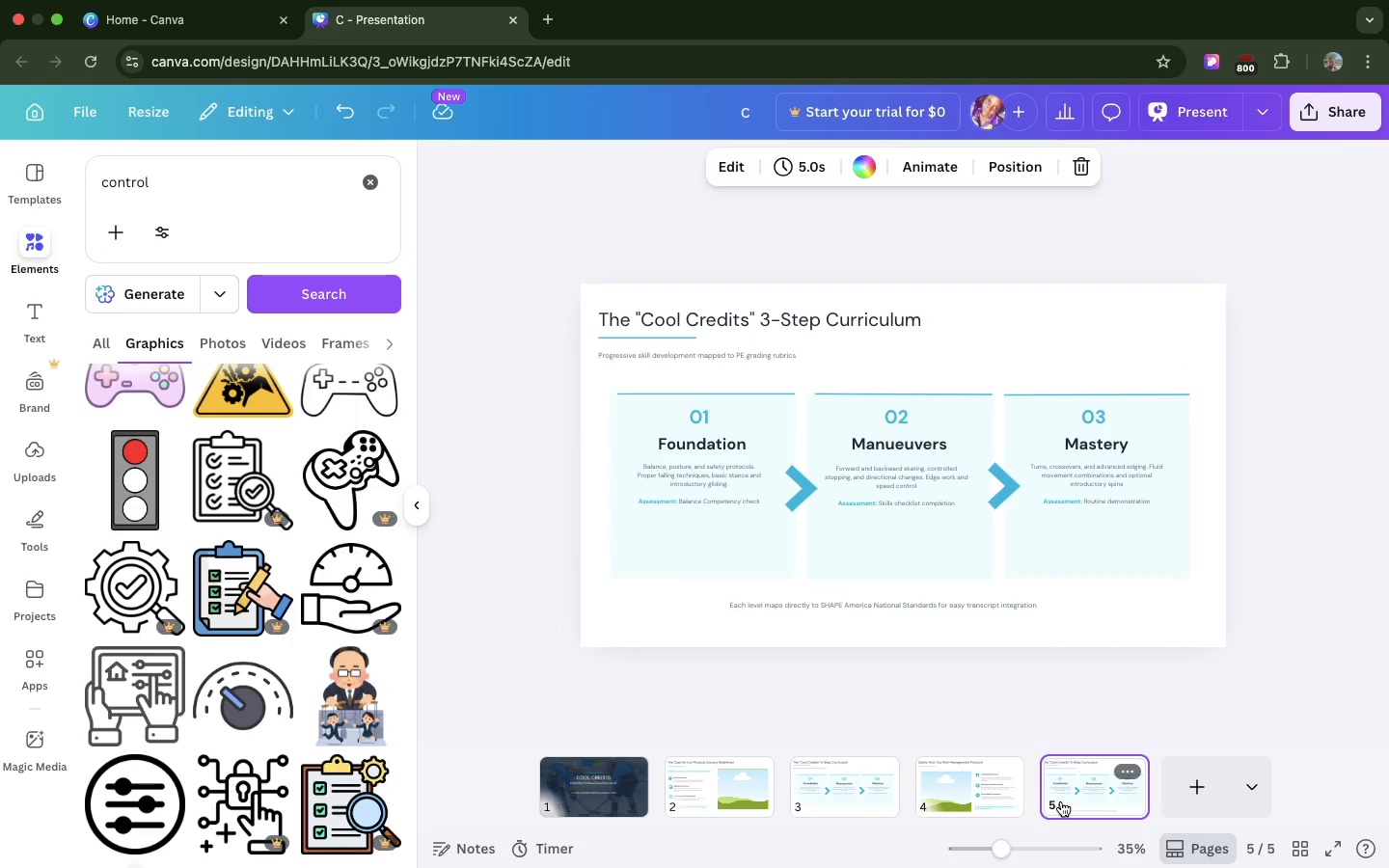 
left_click([698, 414])
 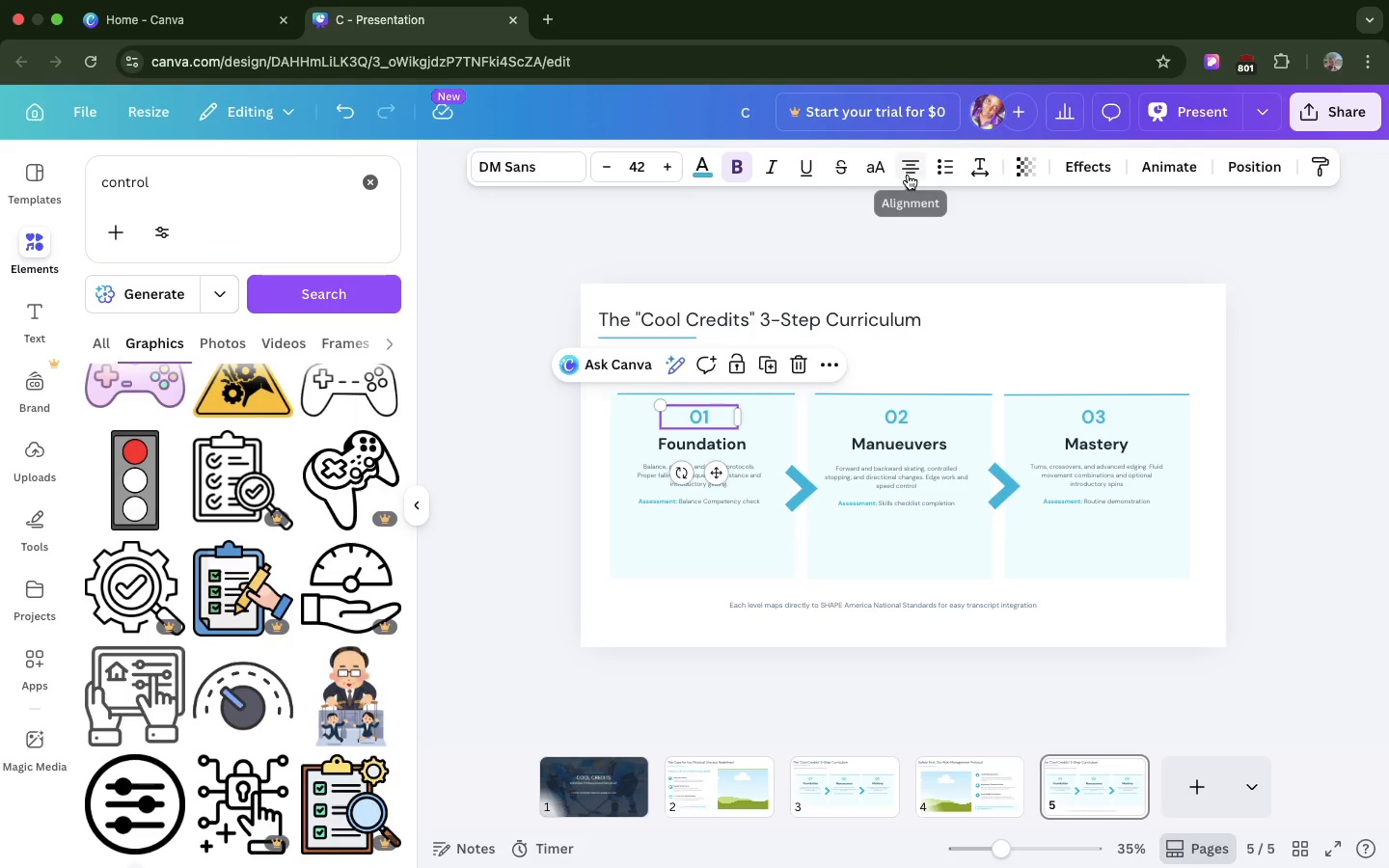 
left_click([906, 172])
 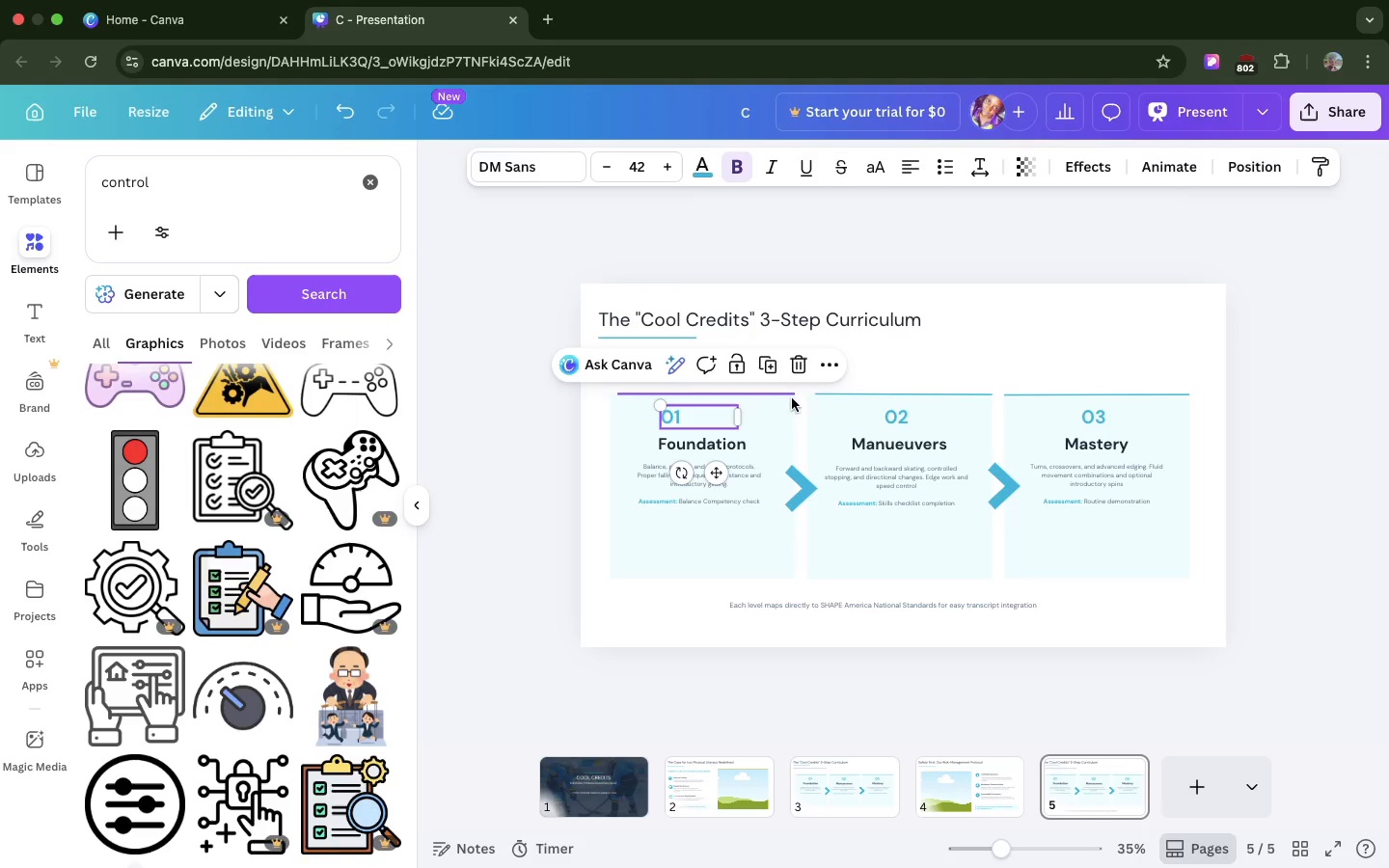 
key(Backspace)
 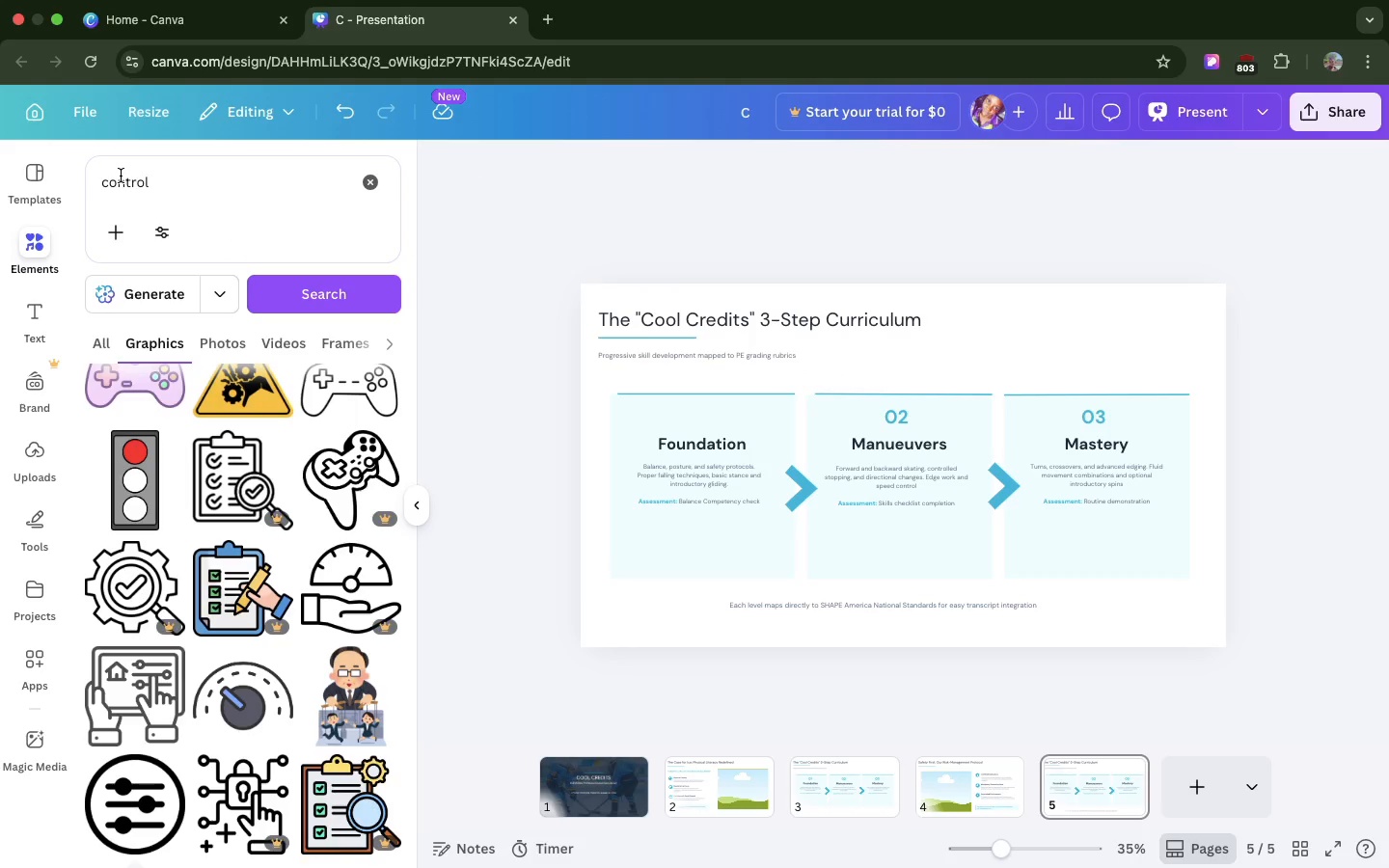 
double_click([121, 176])
 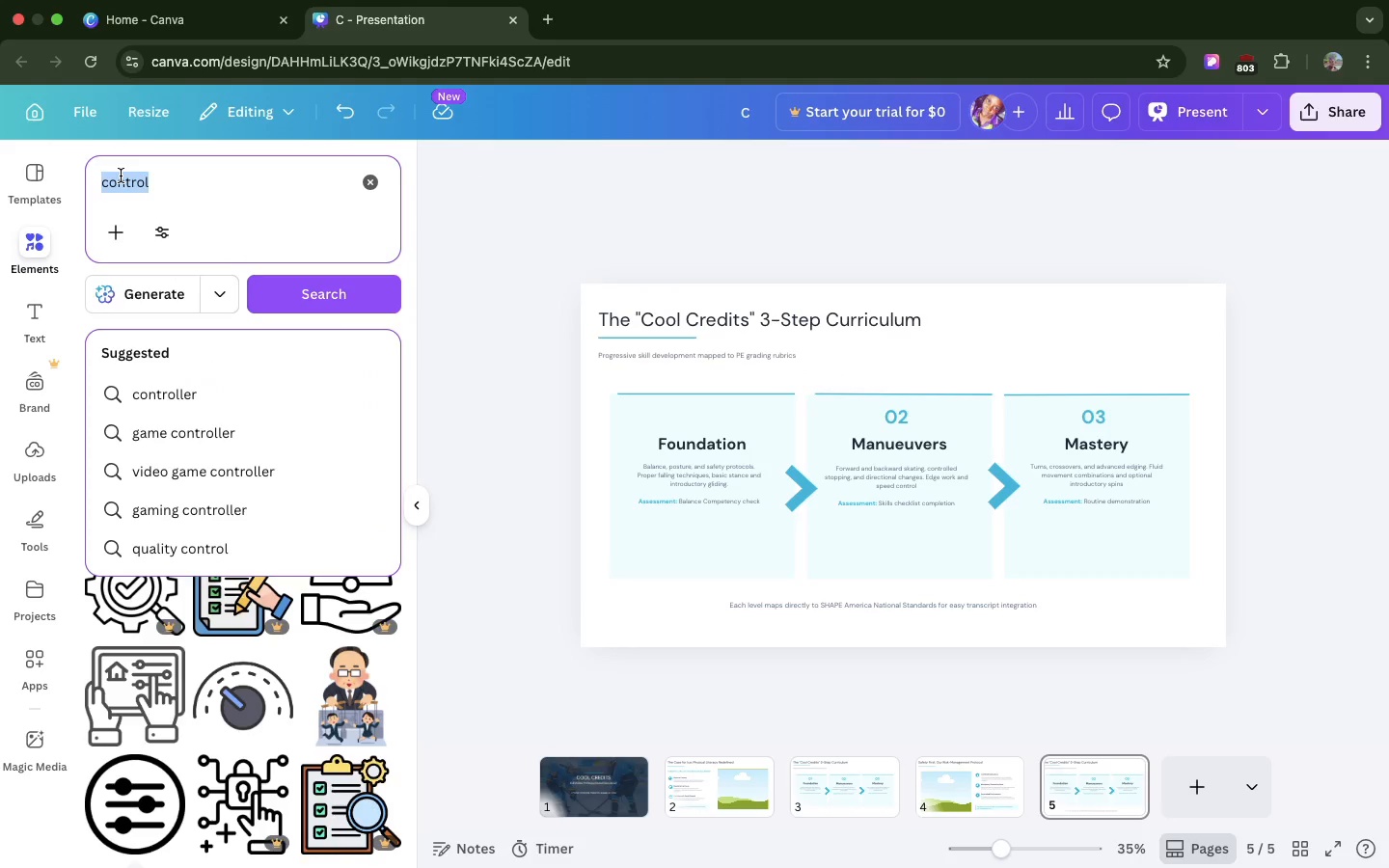 
triple_click([121, 176])
 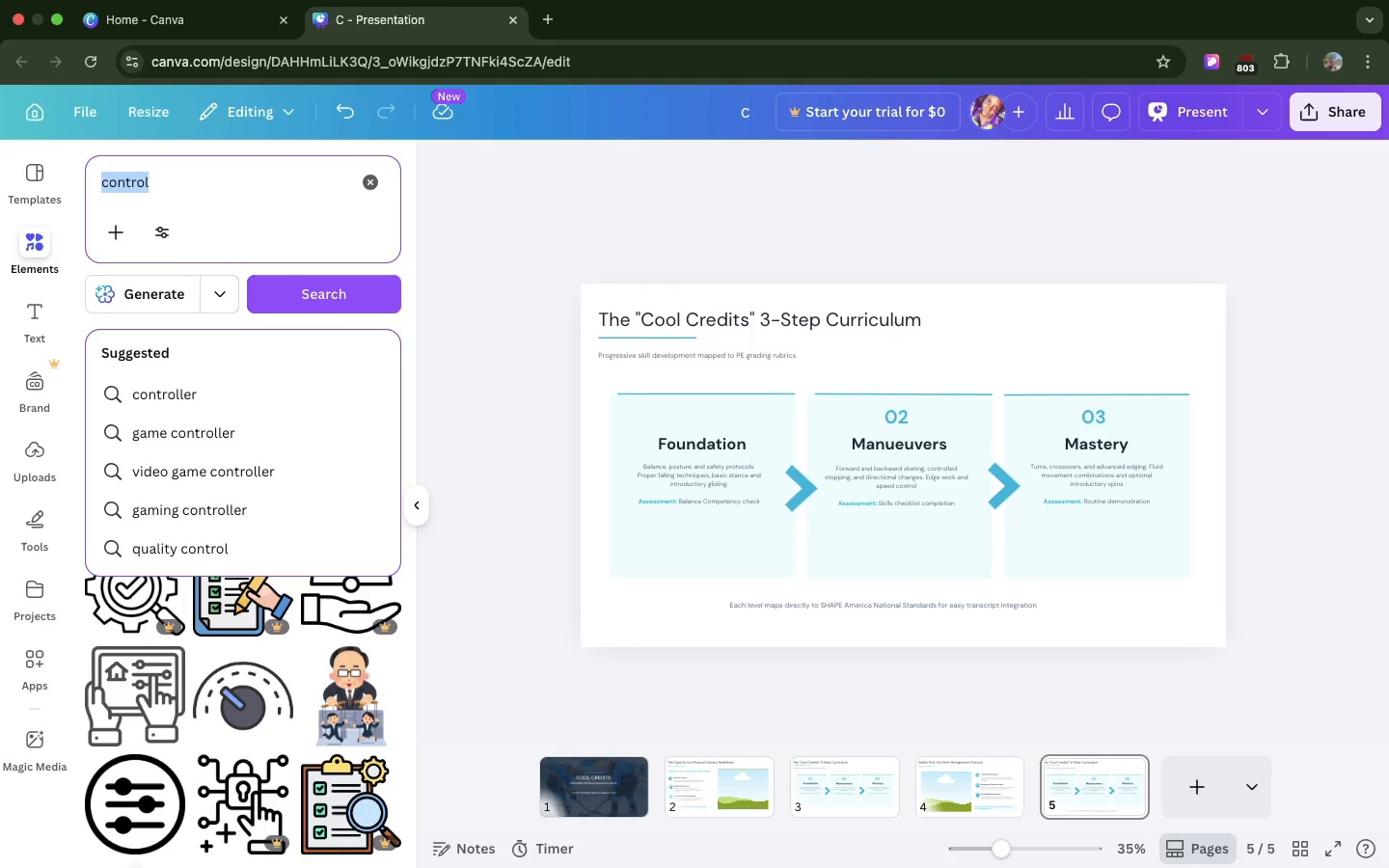 
type(bus)
 